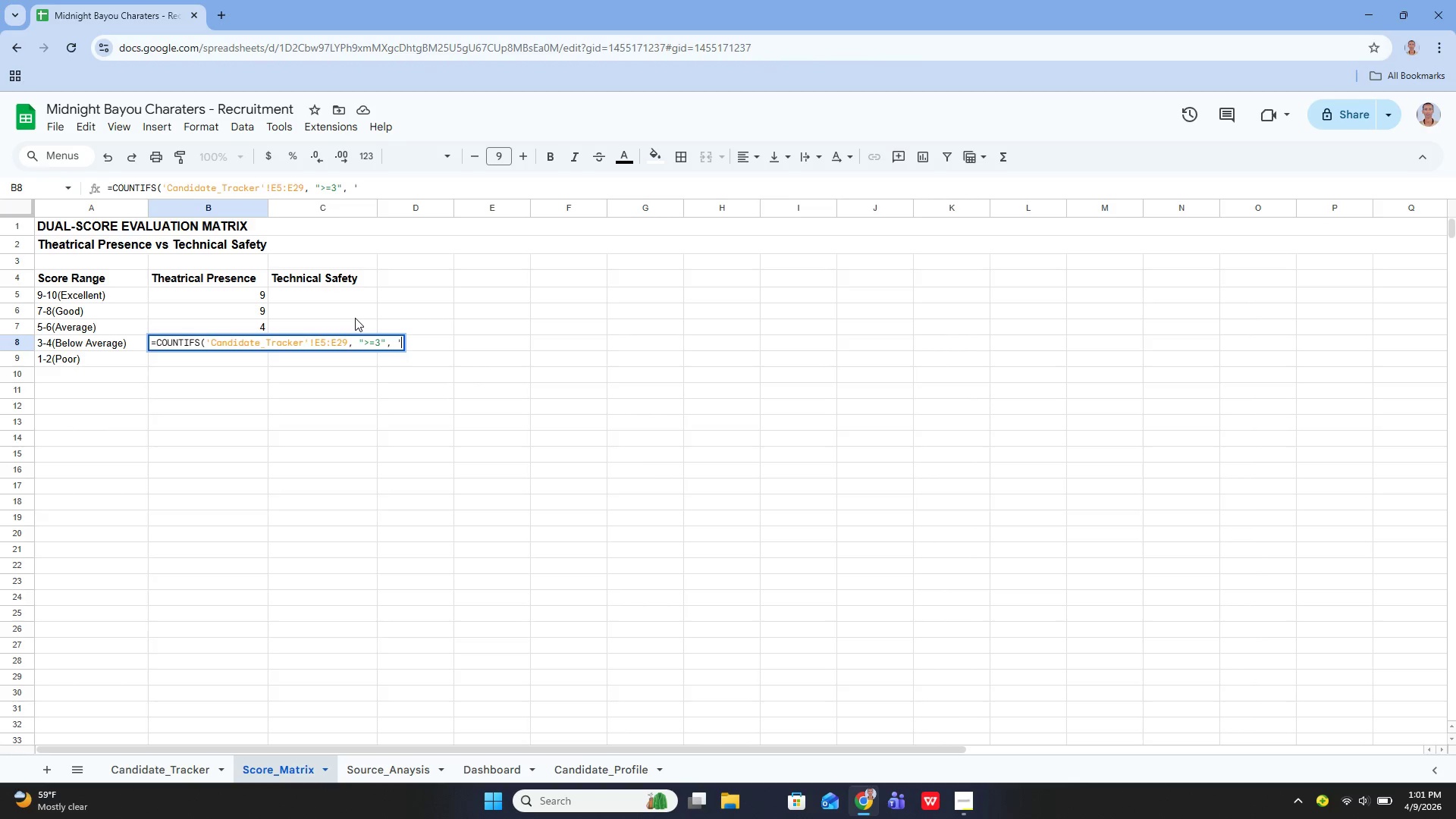 
key(Quote)
 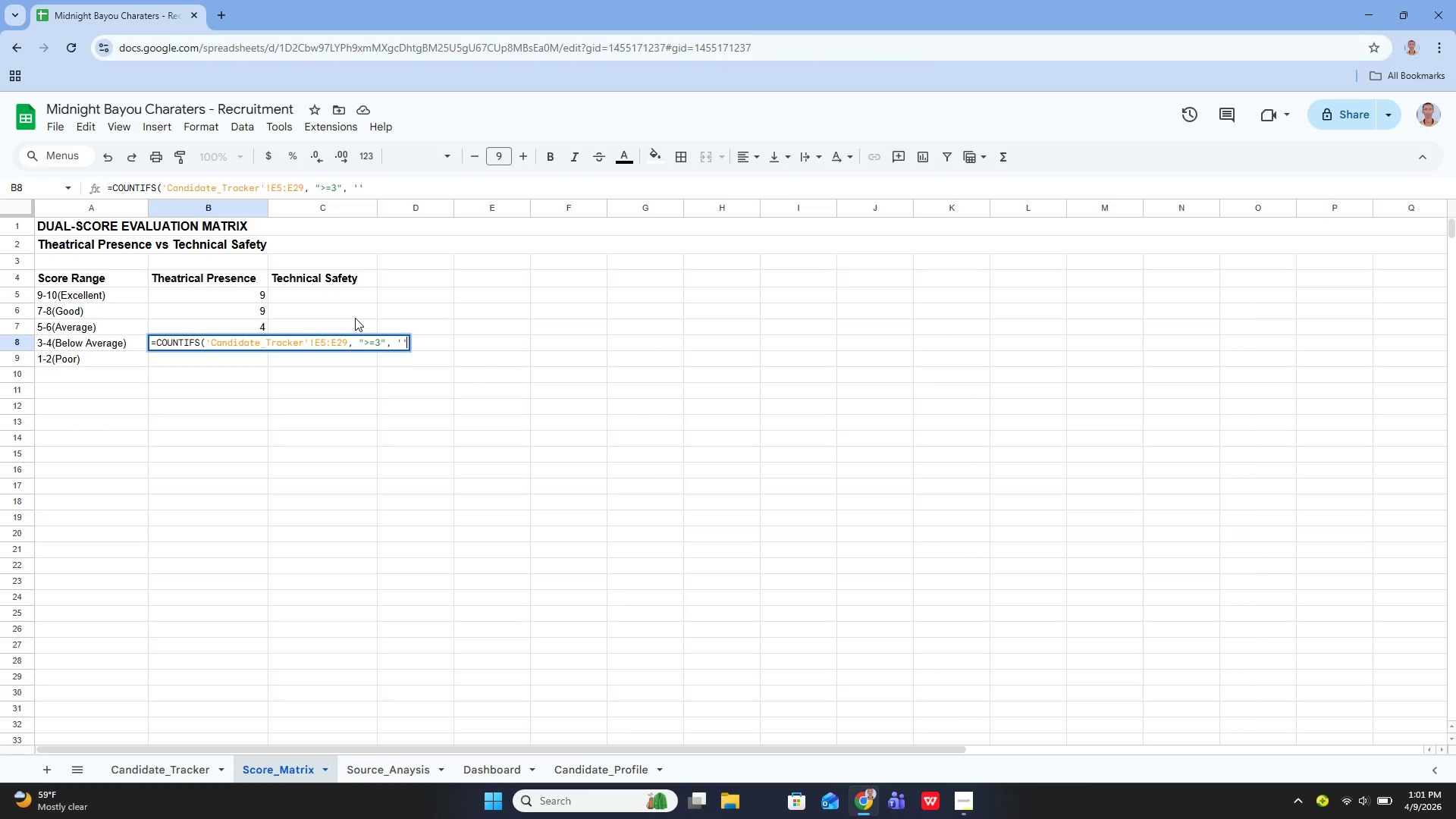 
key(ArrowLeft)
 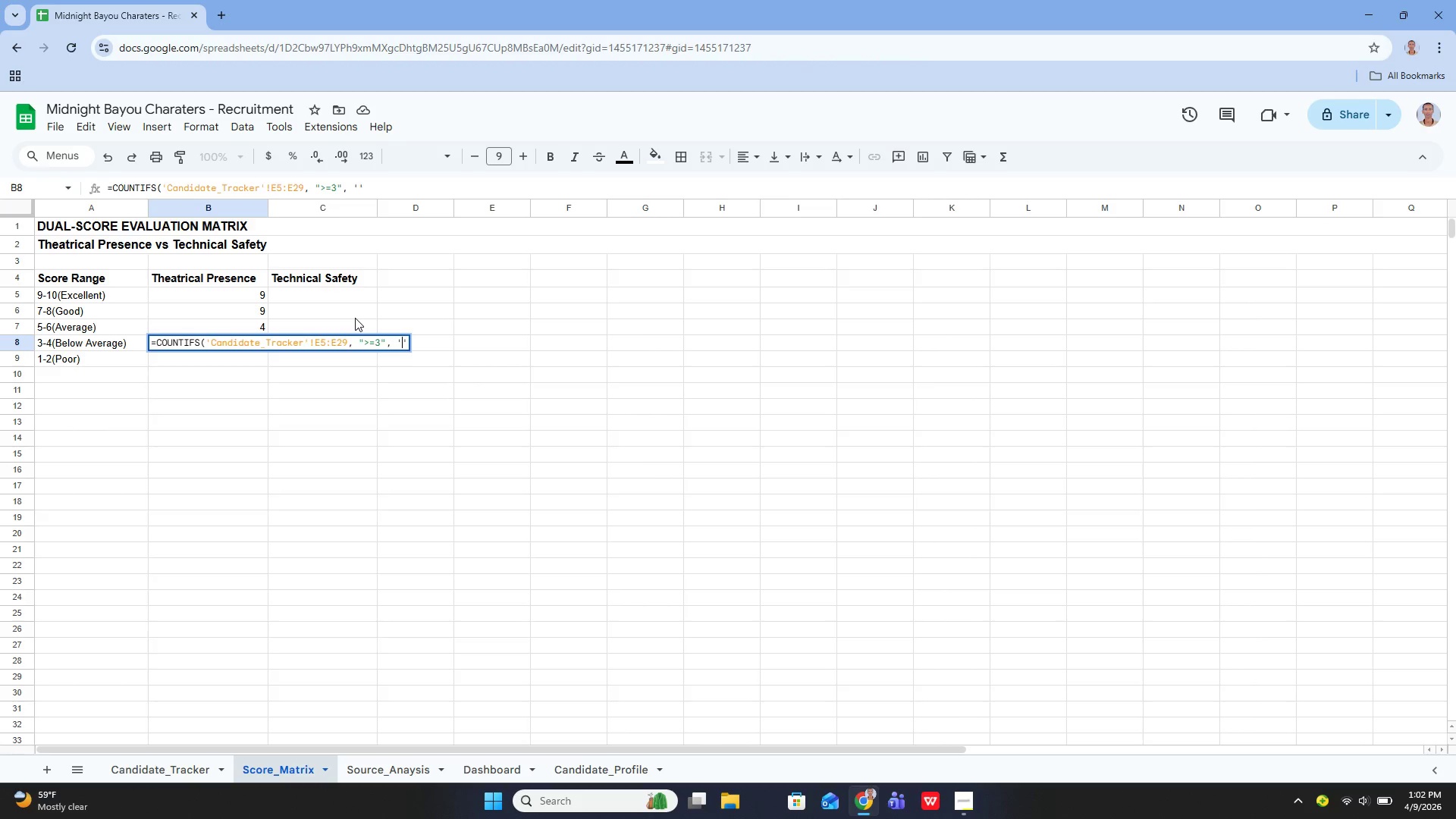 
type(Candidate_Tracker)
 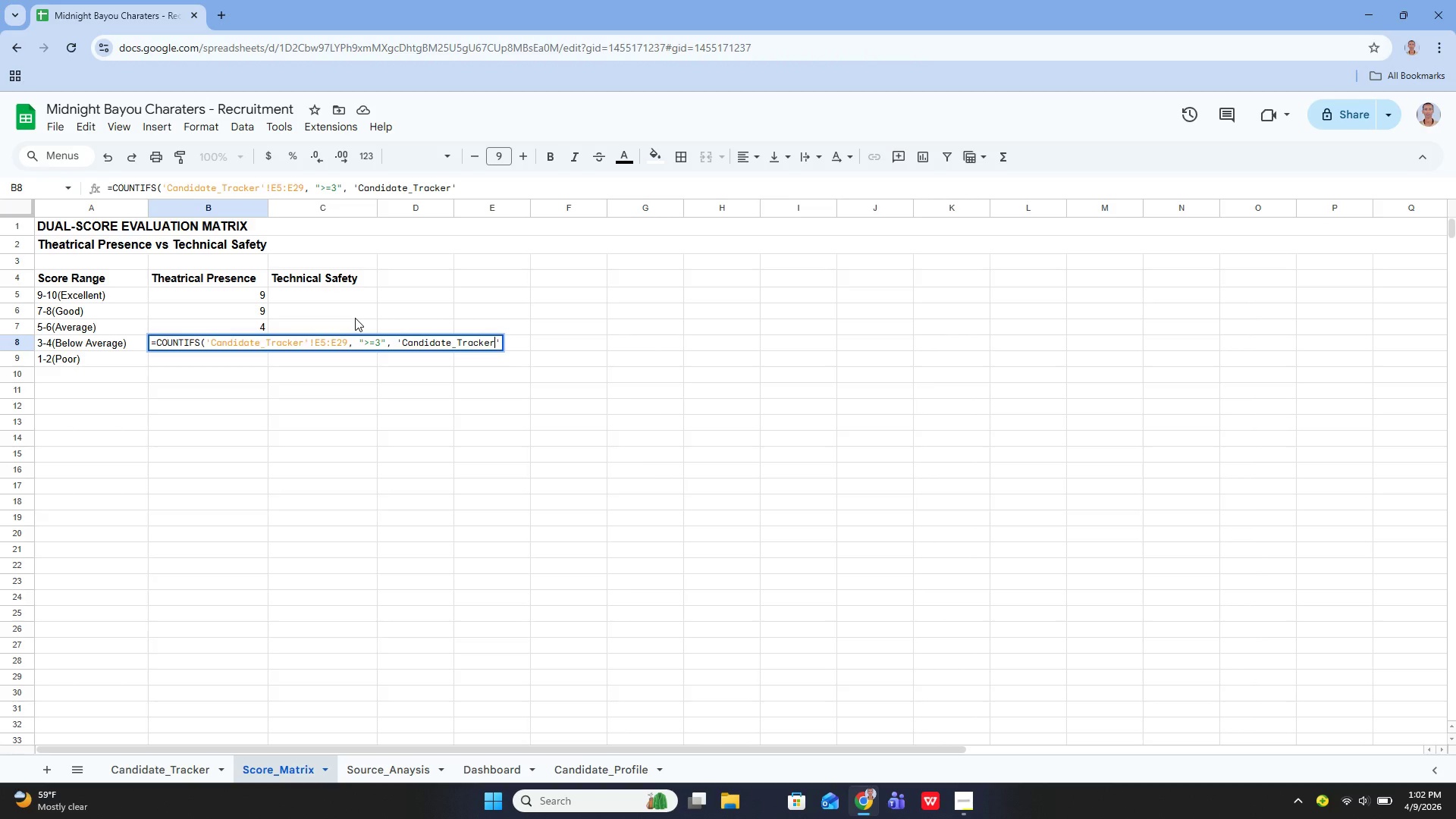 
key(ArrowRight)
 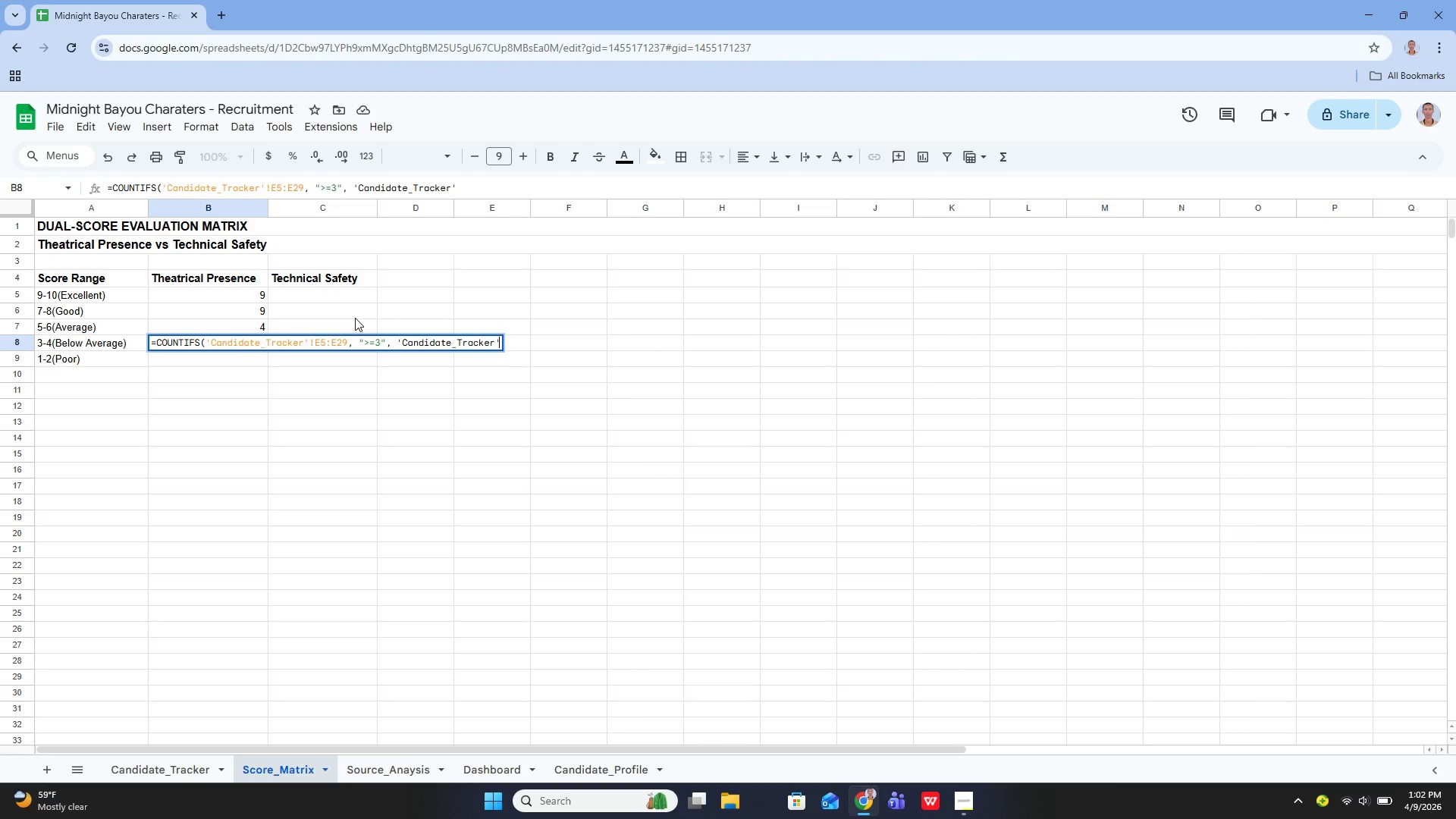 
key(Shift+1)
 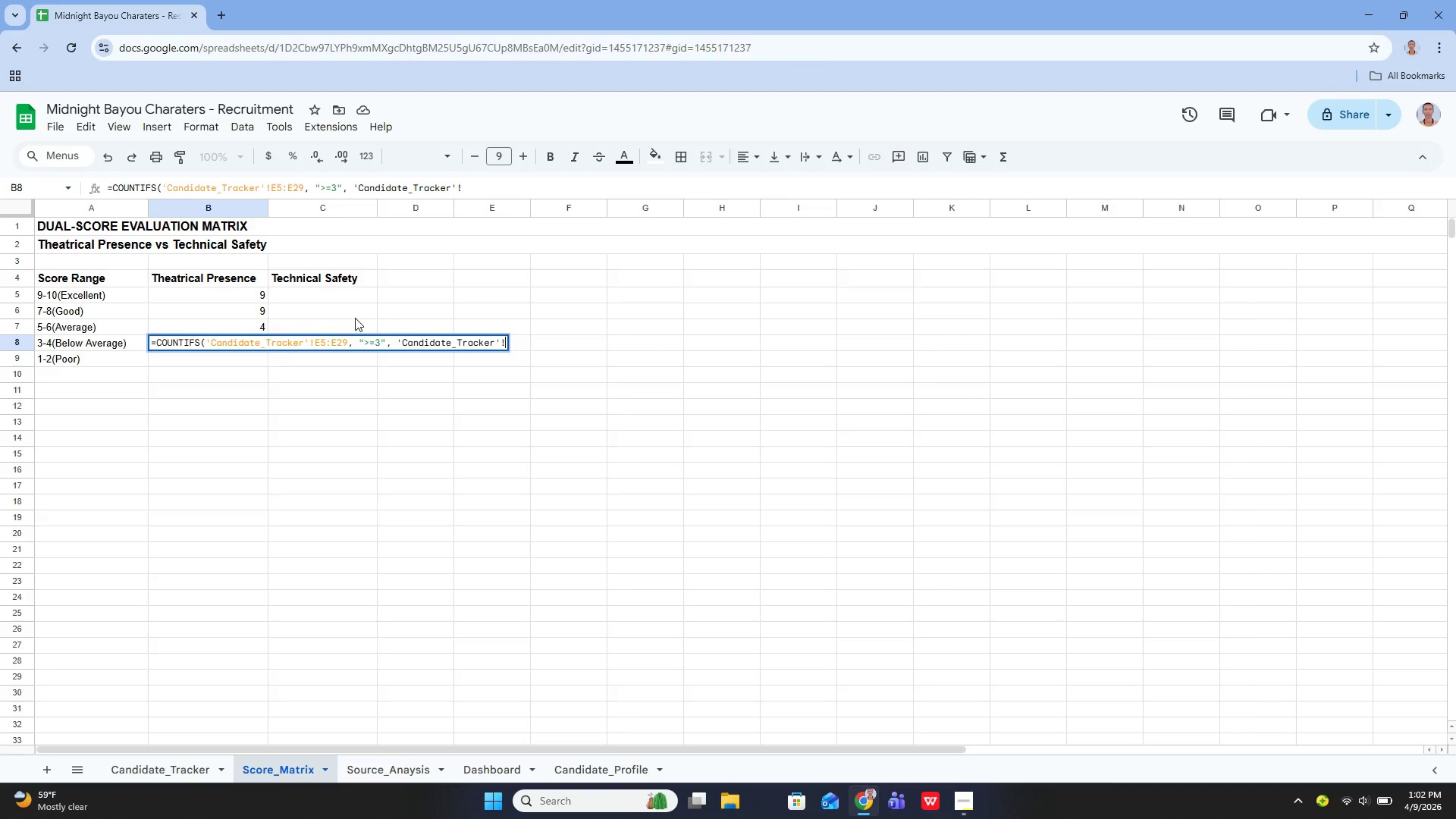 
wait(7.53)
 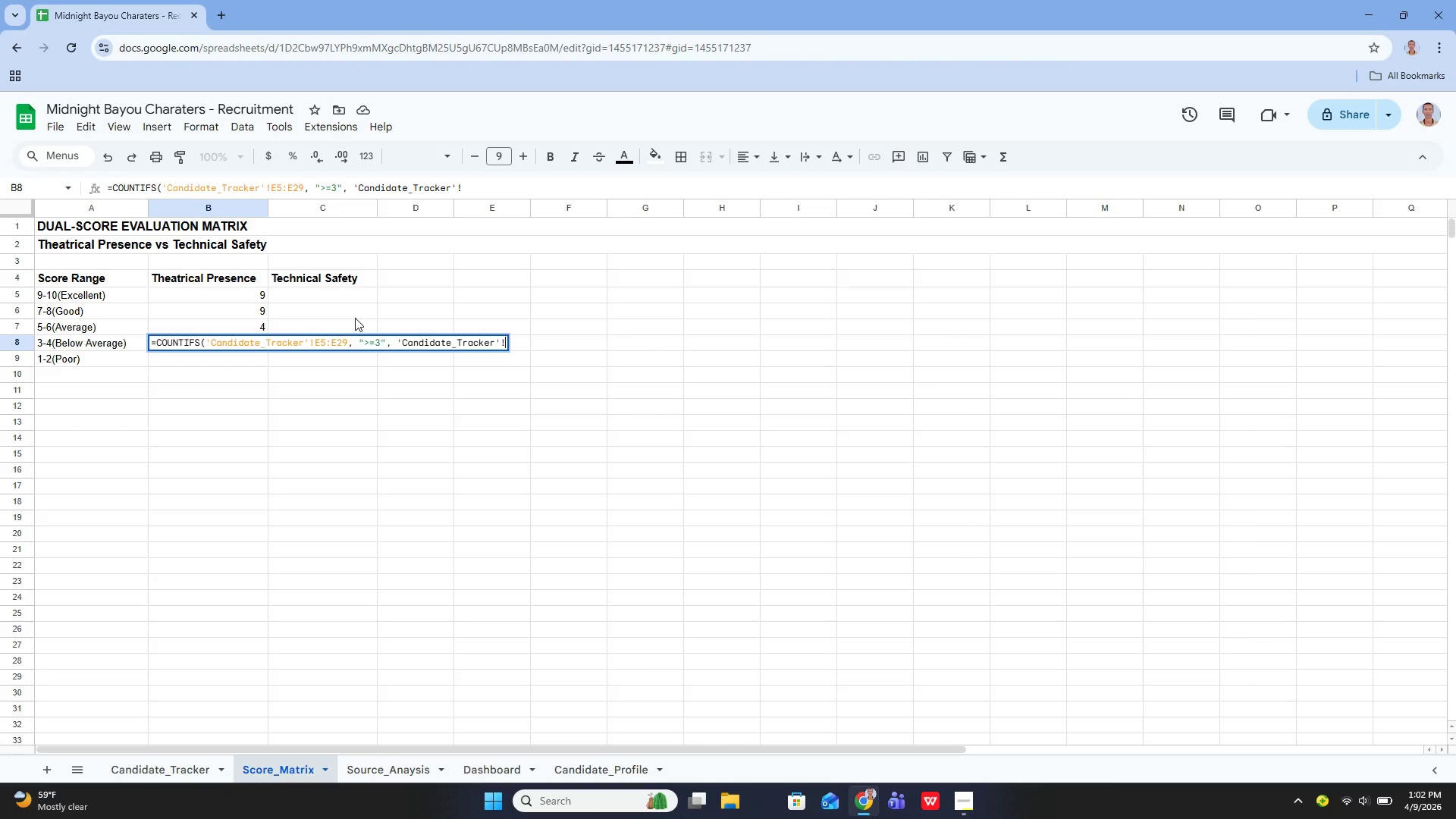 
type(E5:E29, "")
 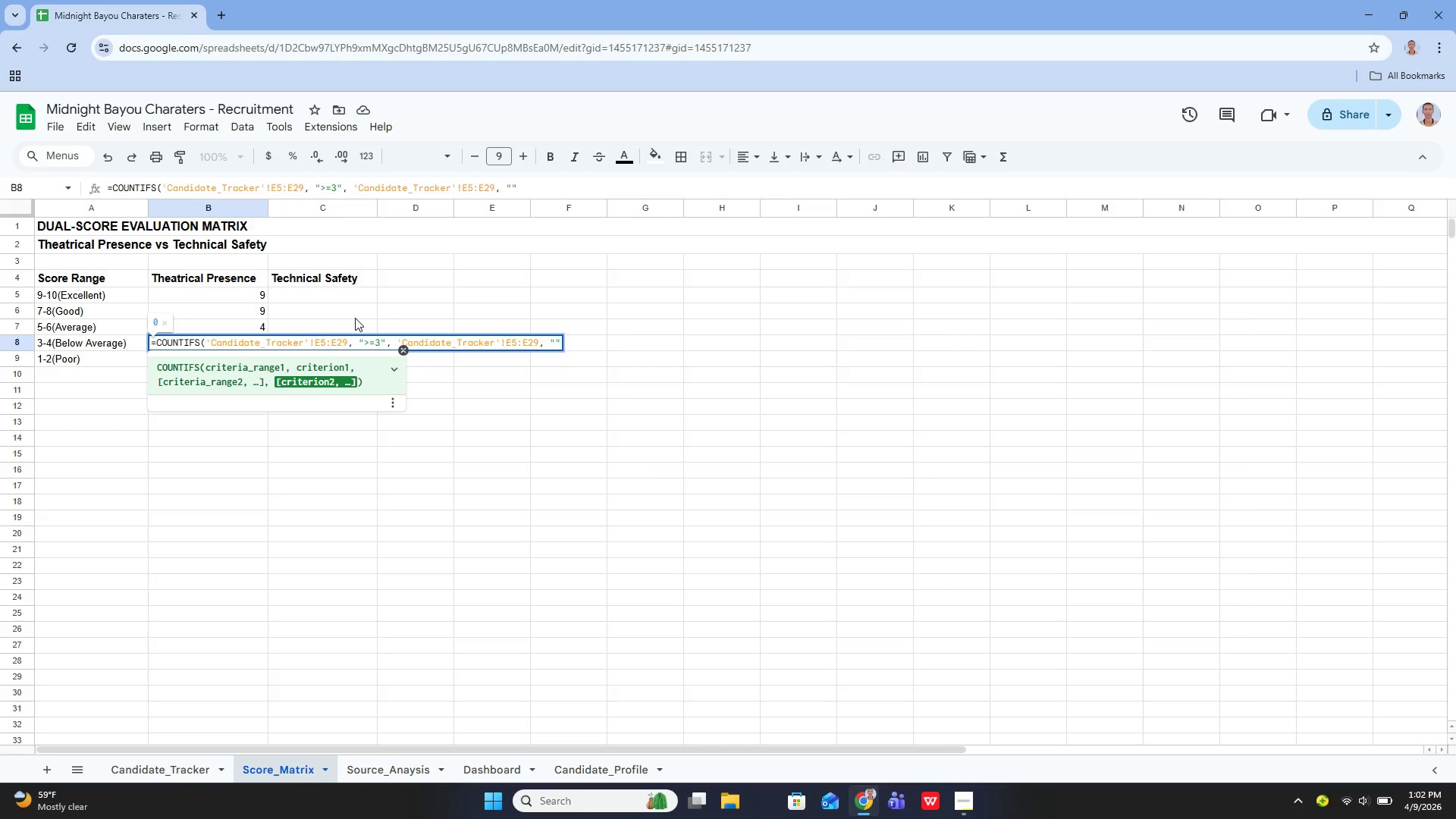 
key(ArrowLeft)
 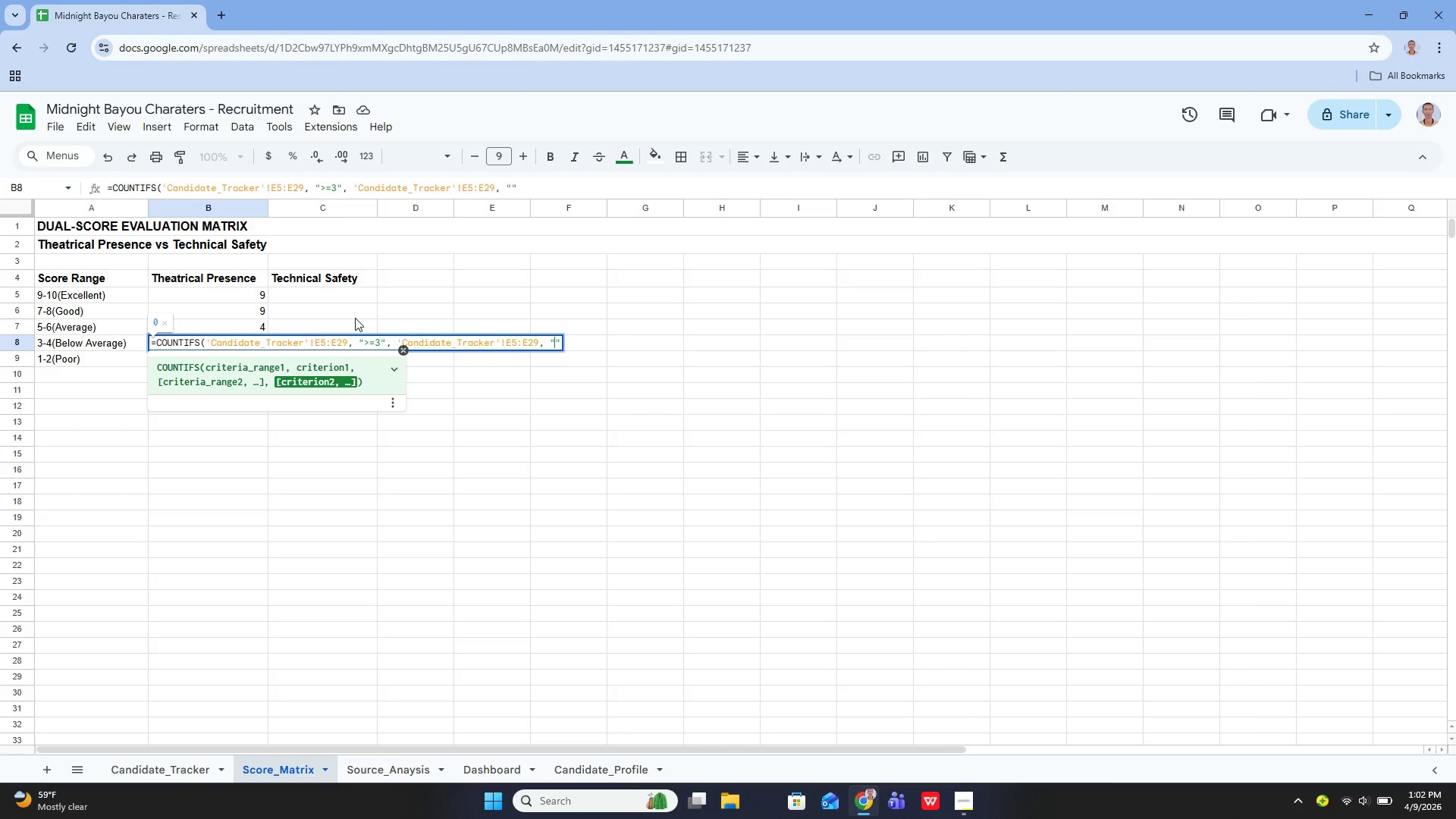 
key(Shift+Comma)
 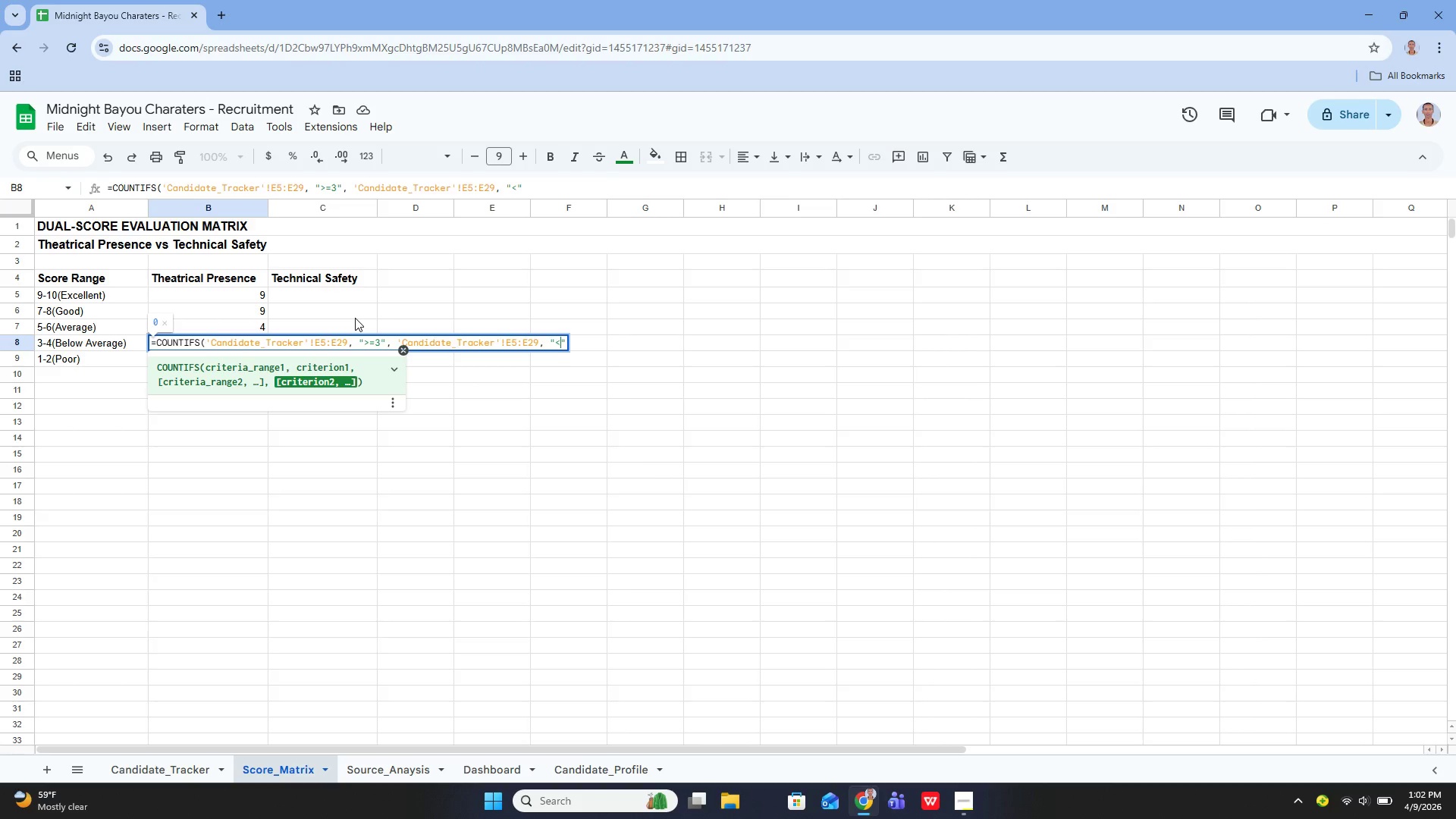 
key(Equal)
 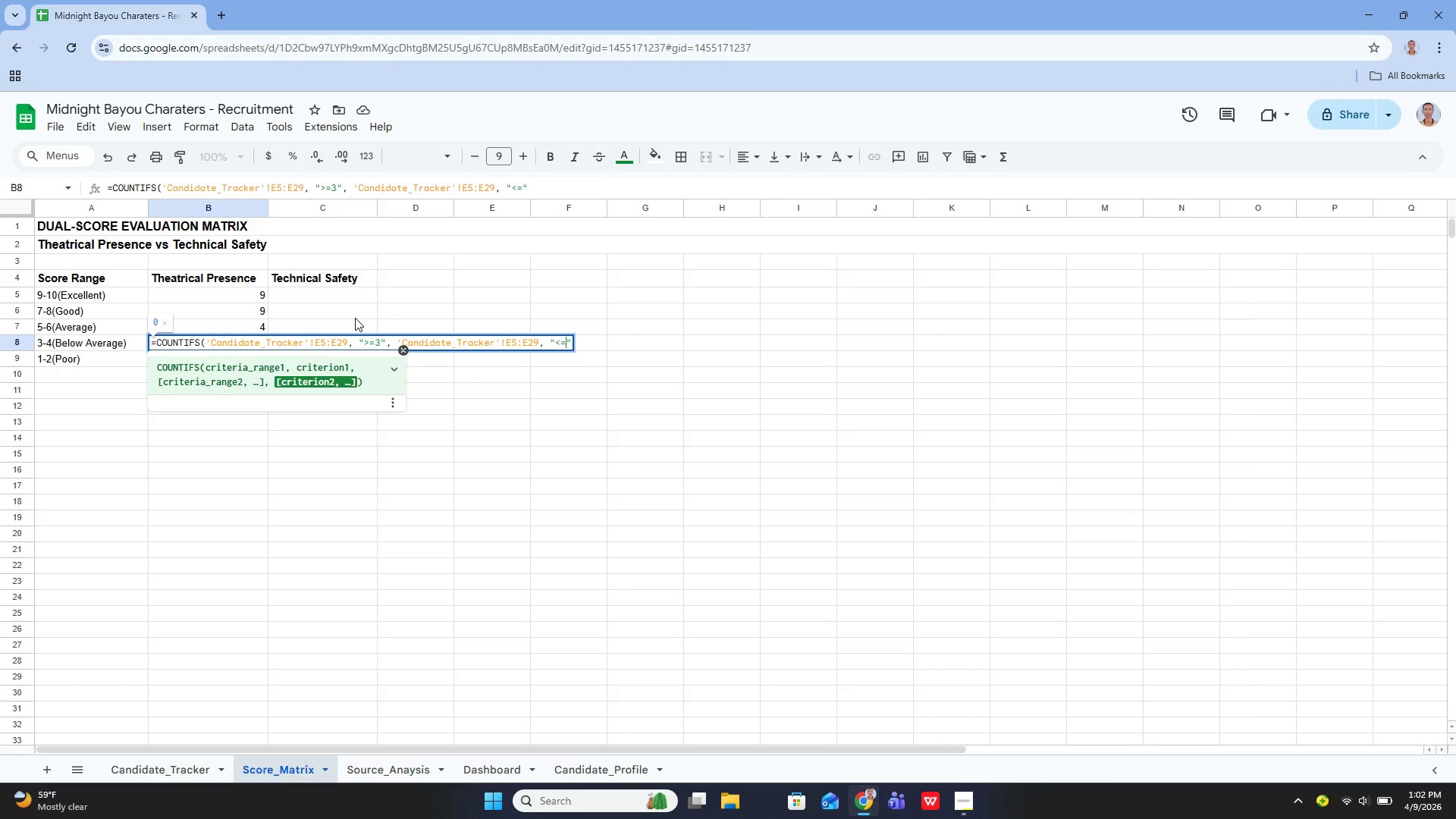 
key(4)
 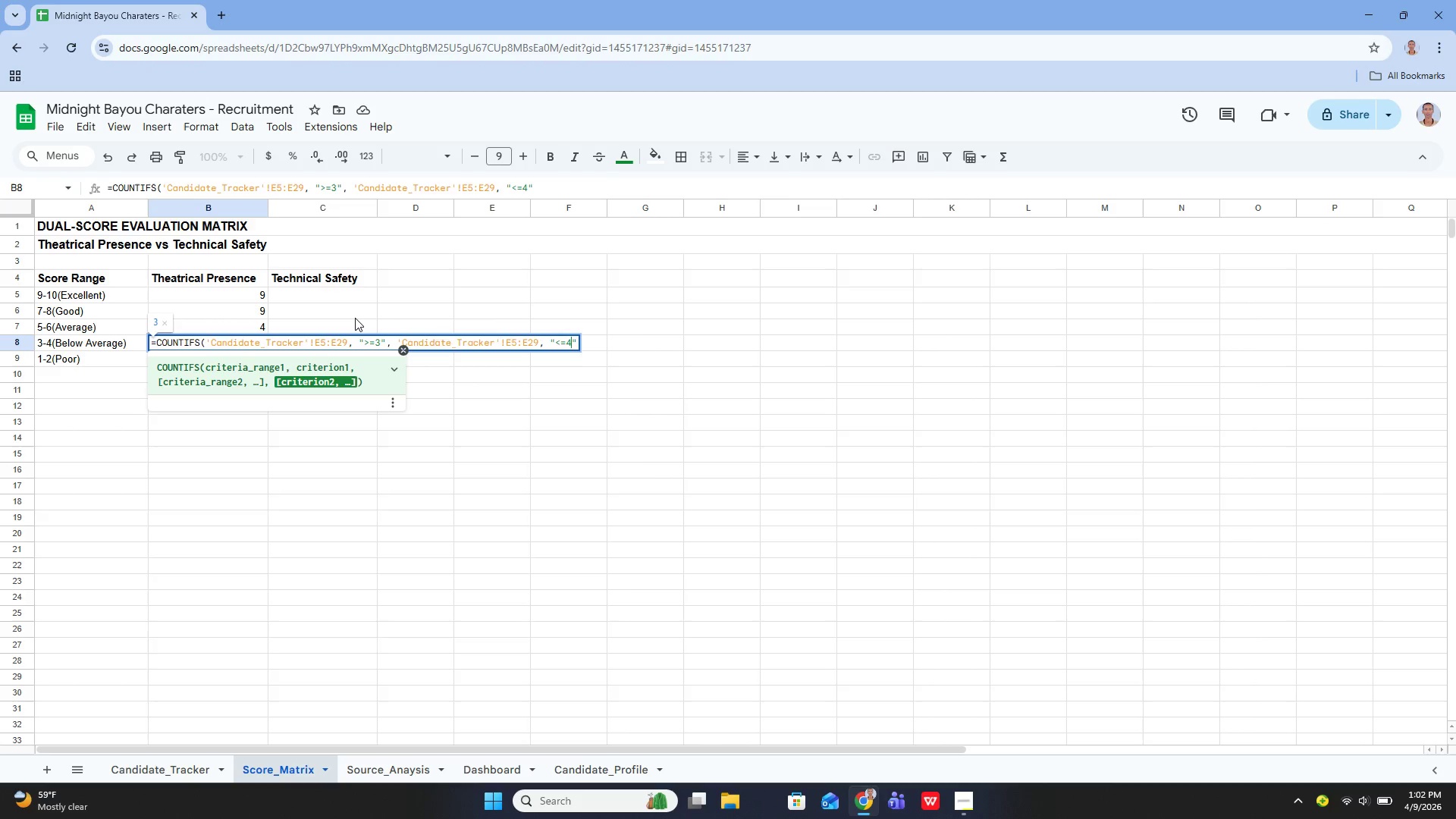 
key(ArrowRight)
 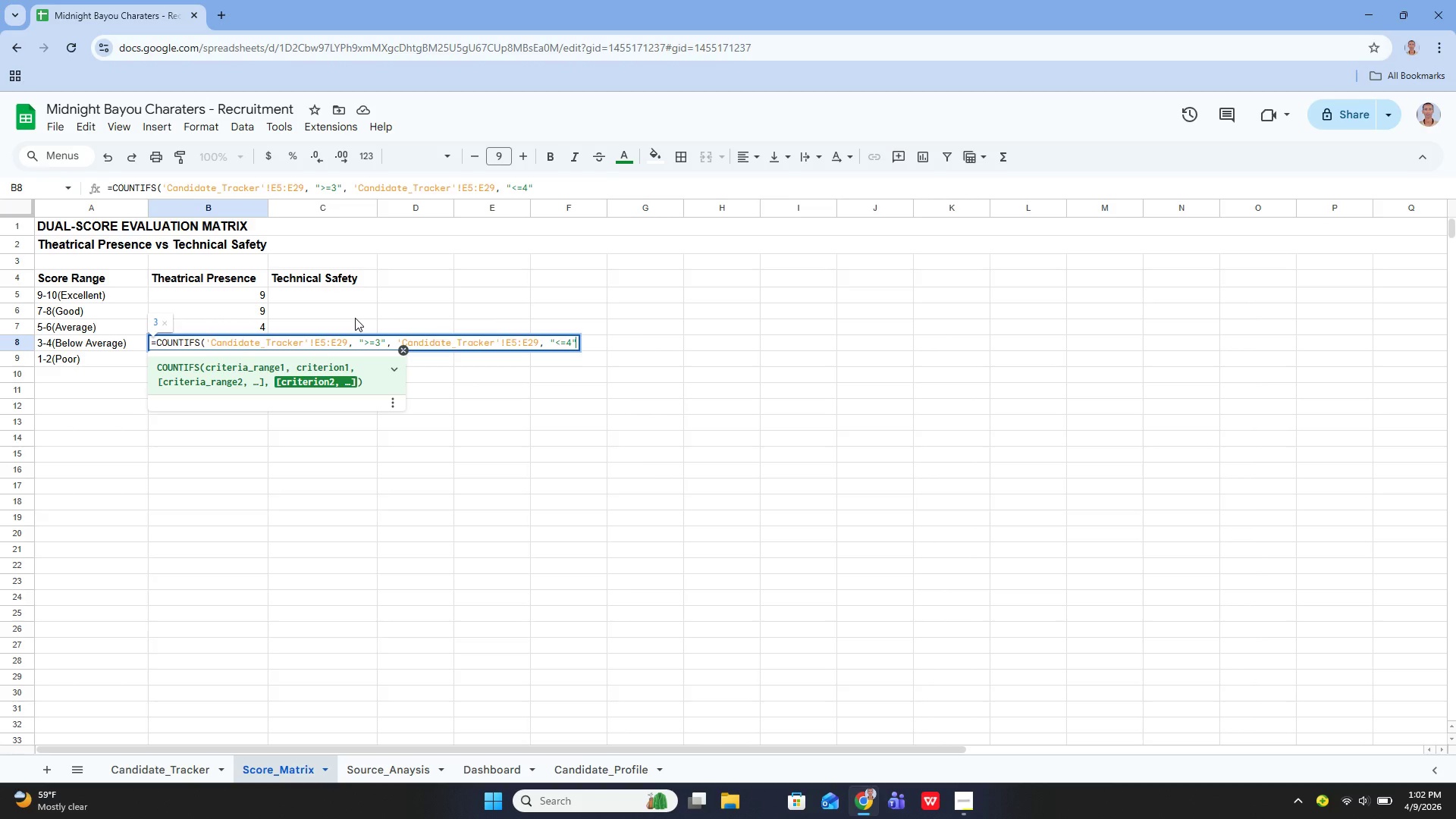 
key(Shift+0)
 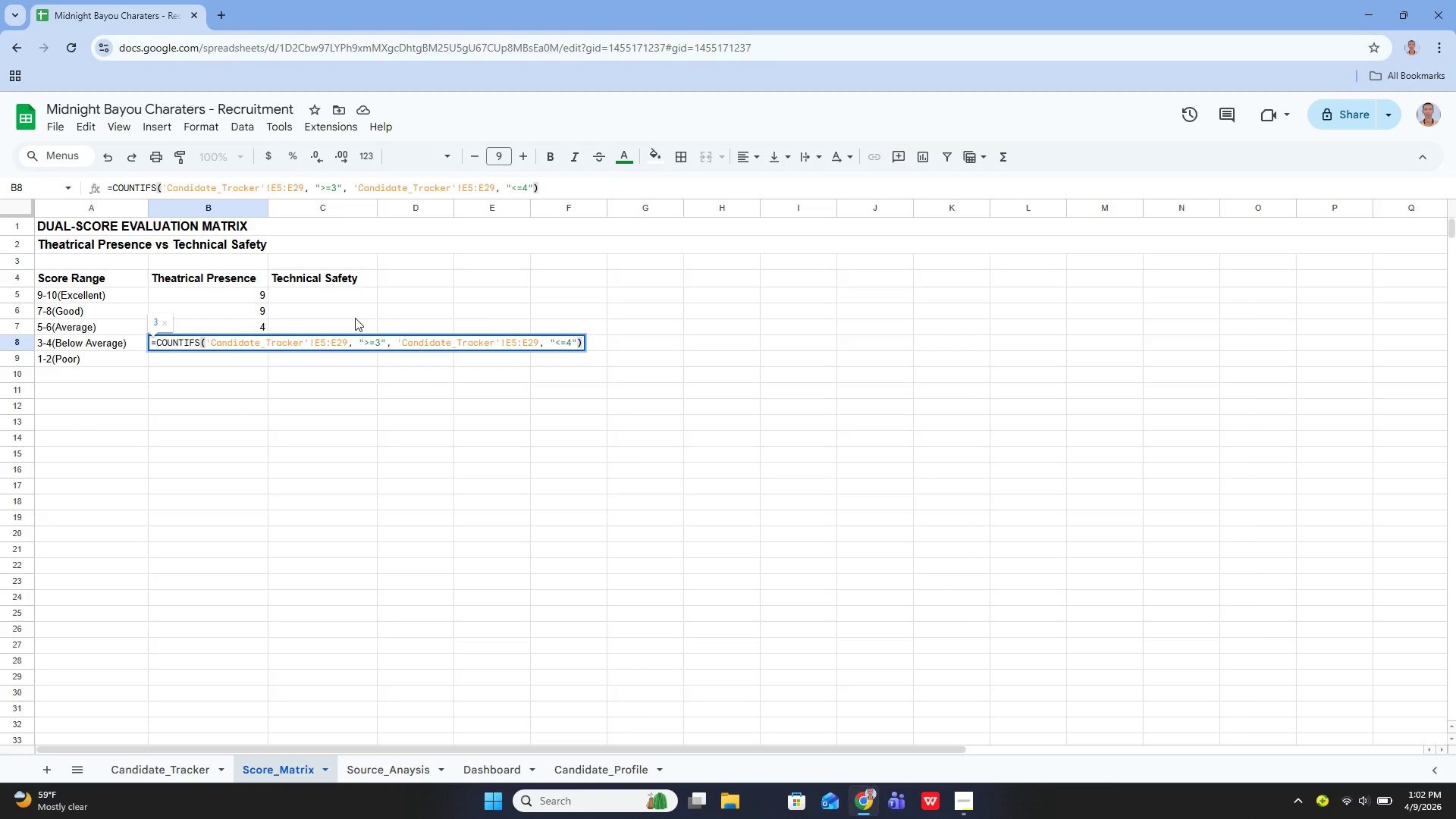 
key(Enter)
 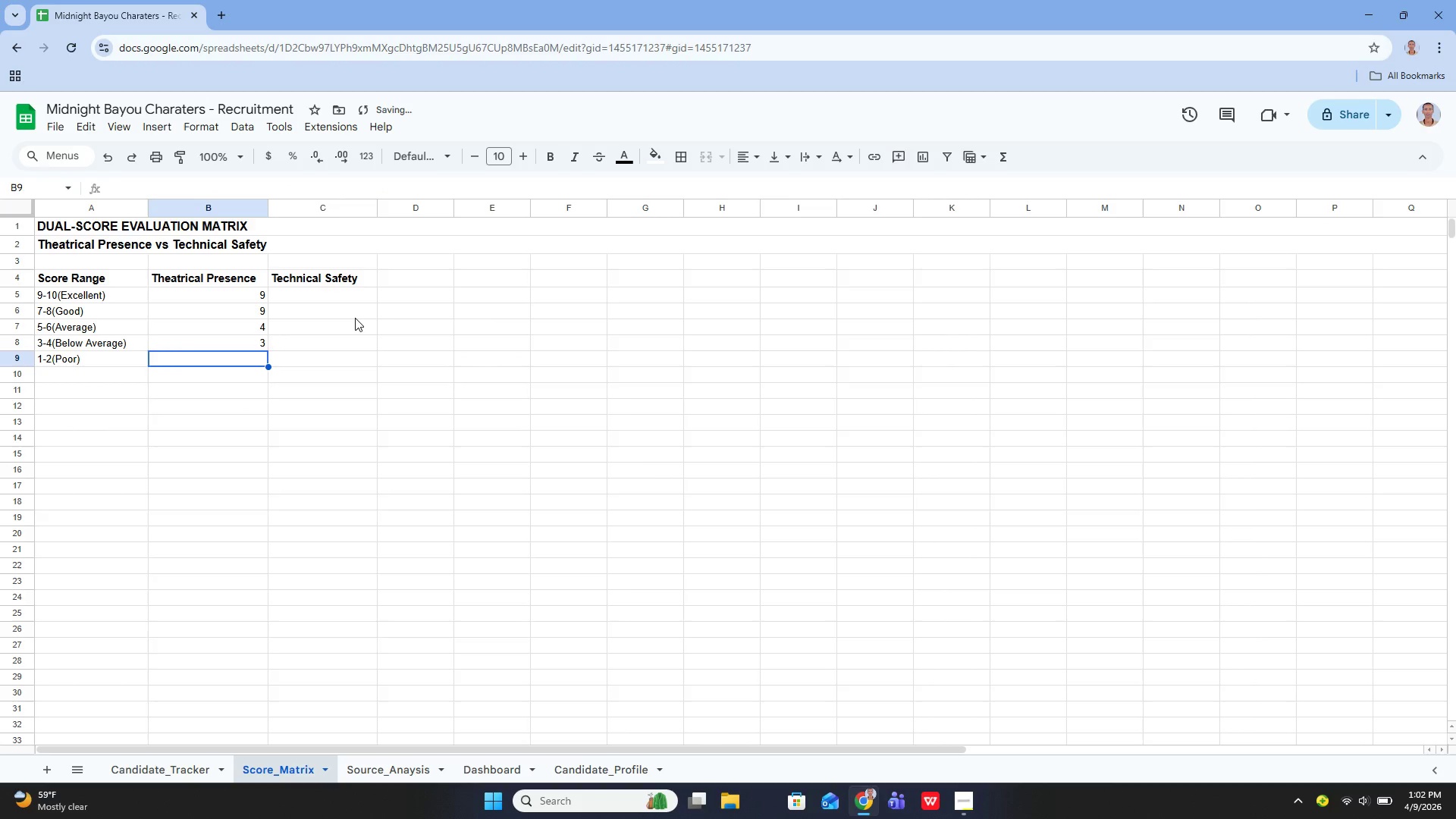 
key(ArrowUp)
 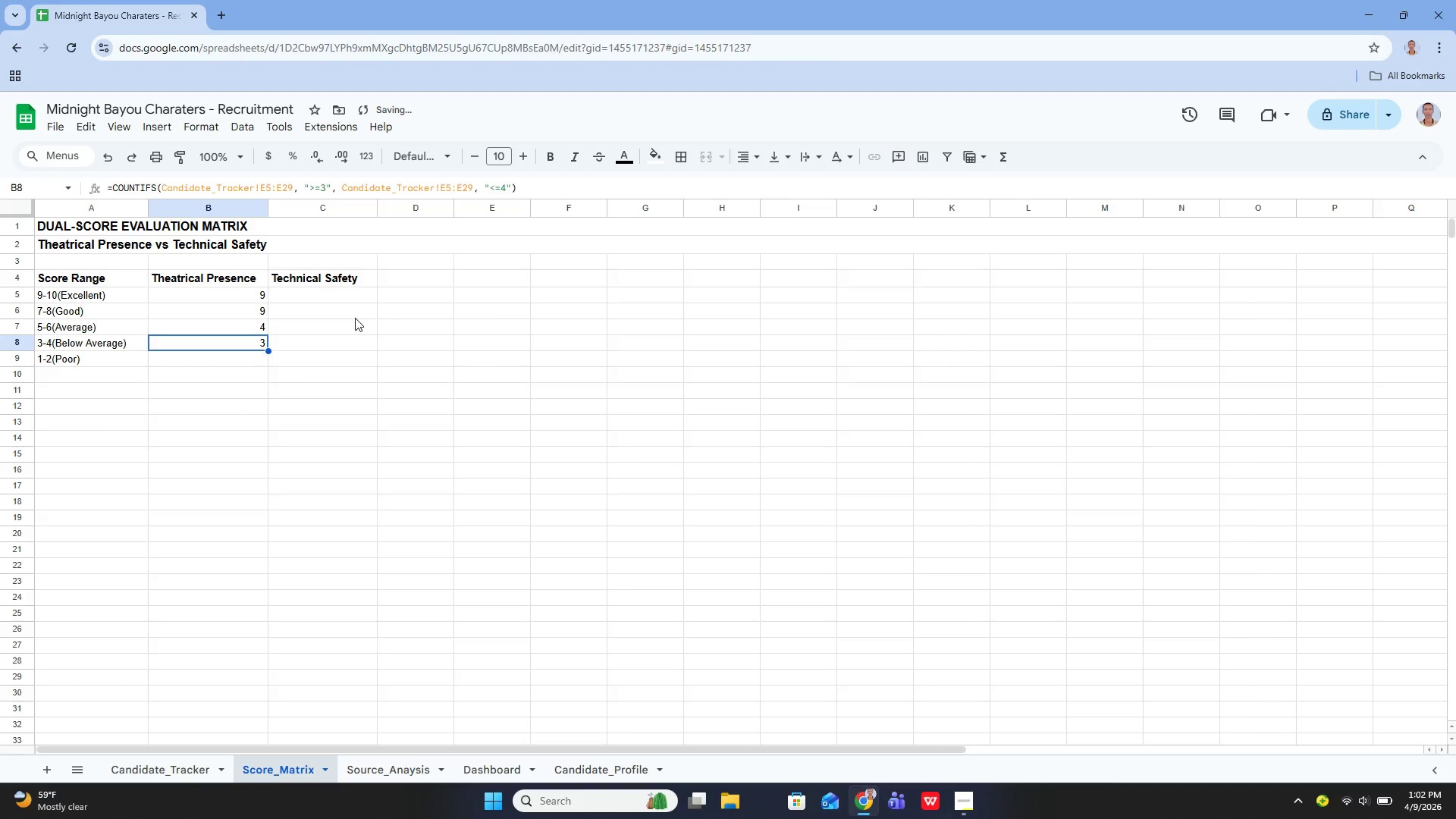 
key(ArrowDown)
 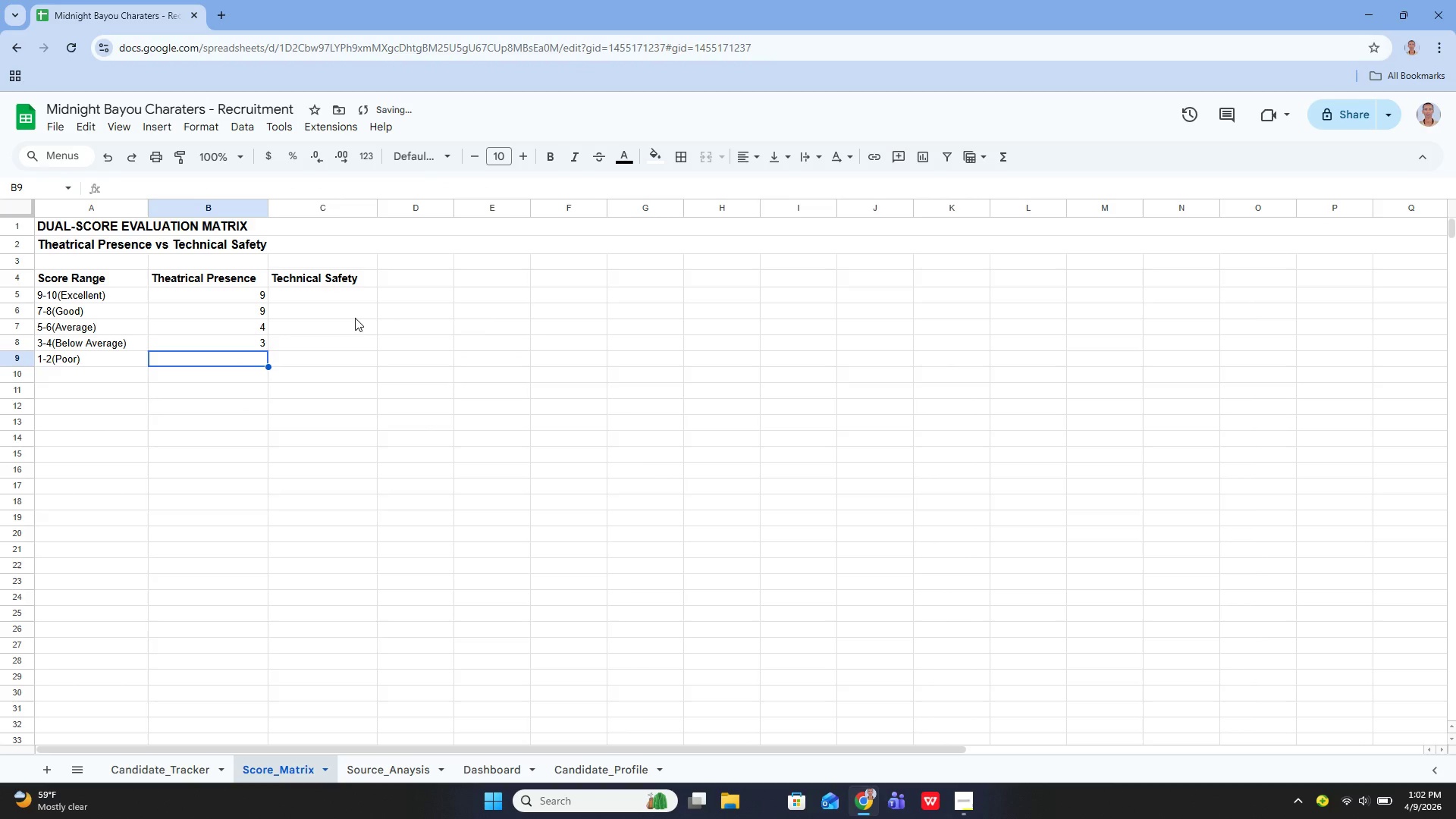 
key(Enter)
 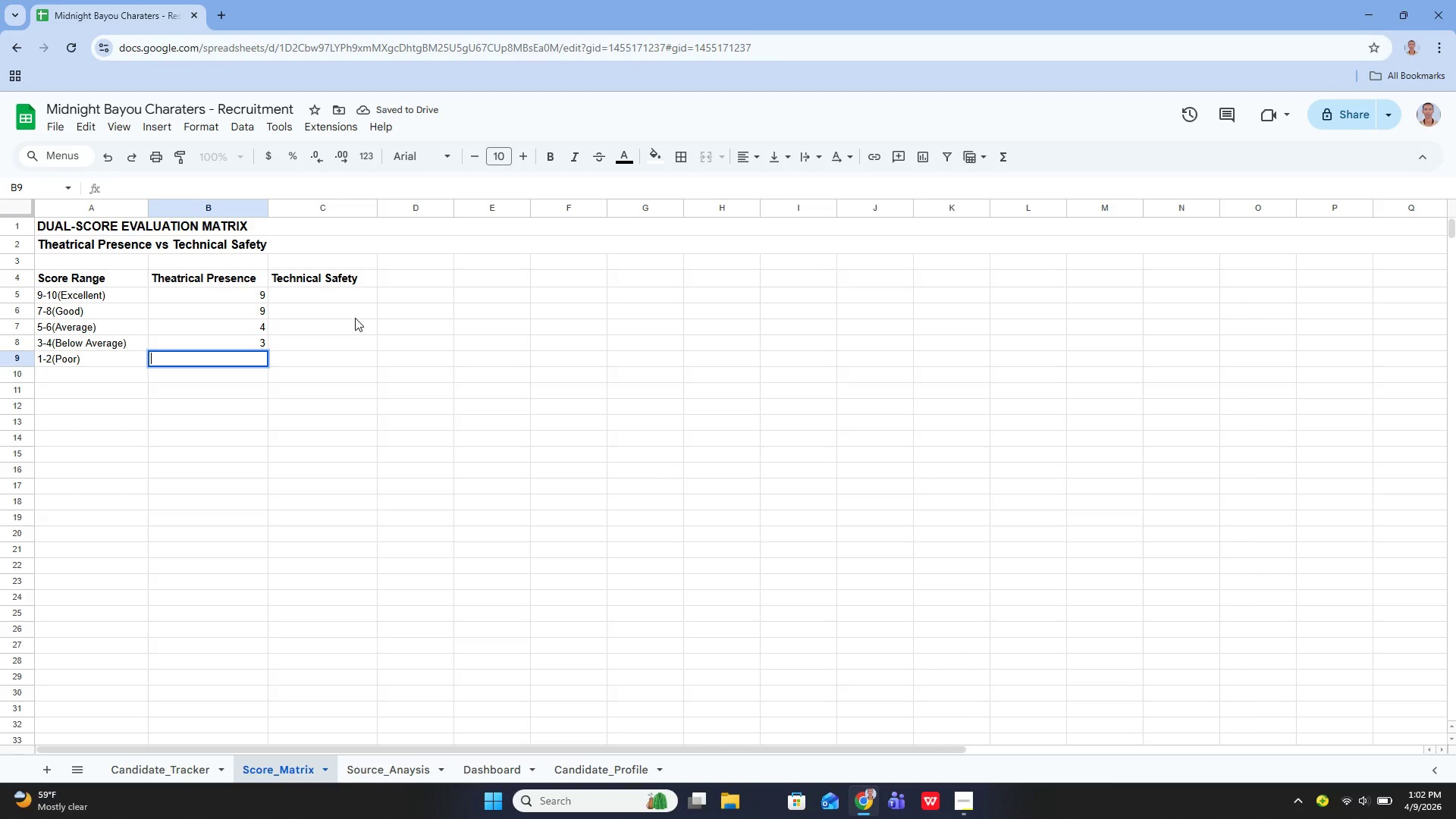 
type(=COU)
 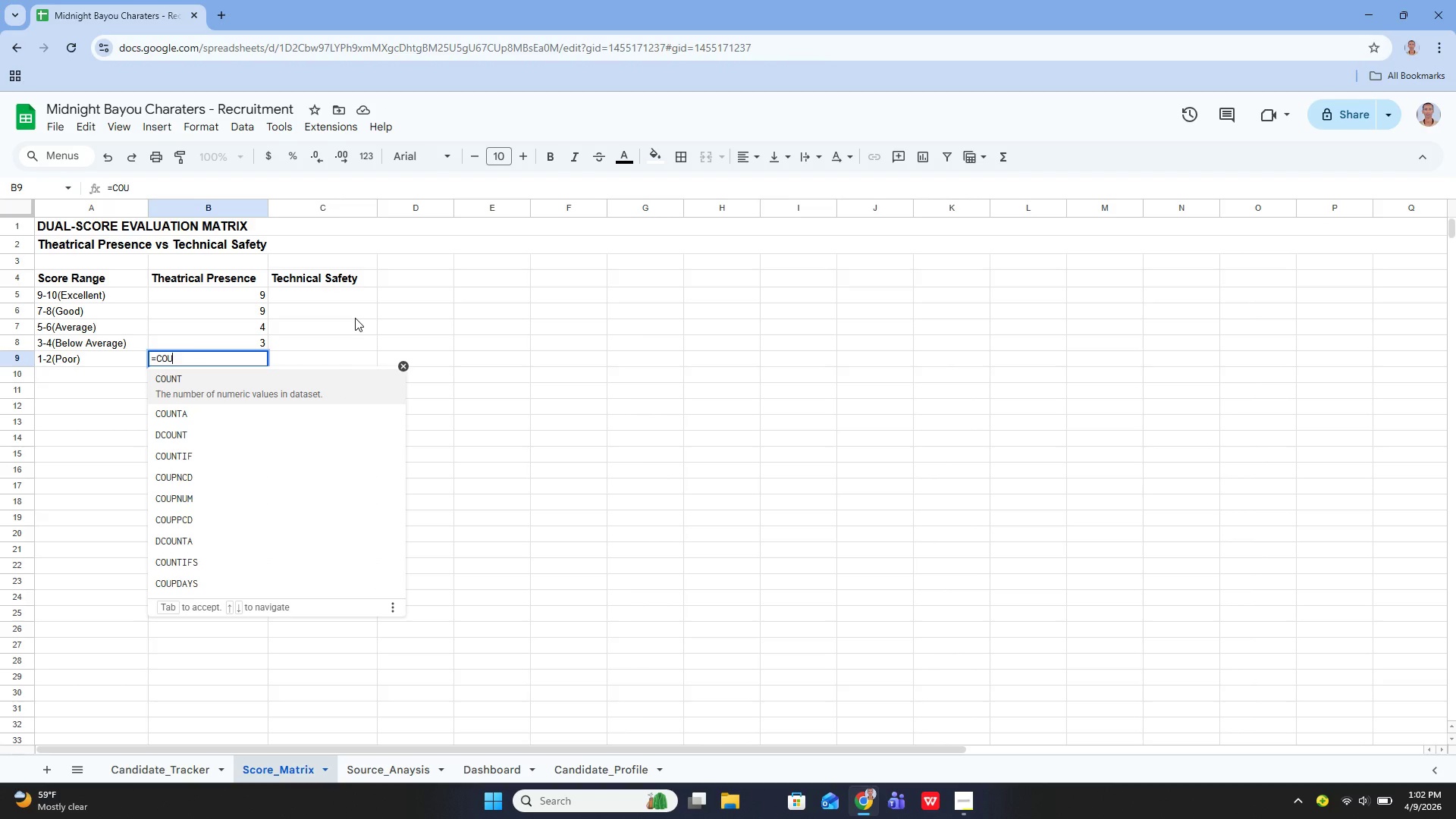 
key(ArrowDown)
 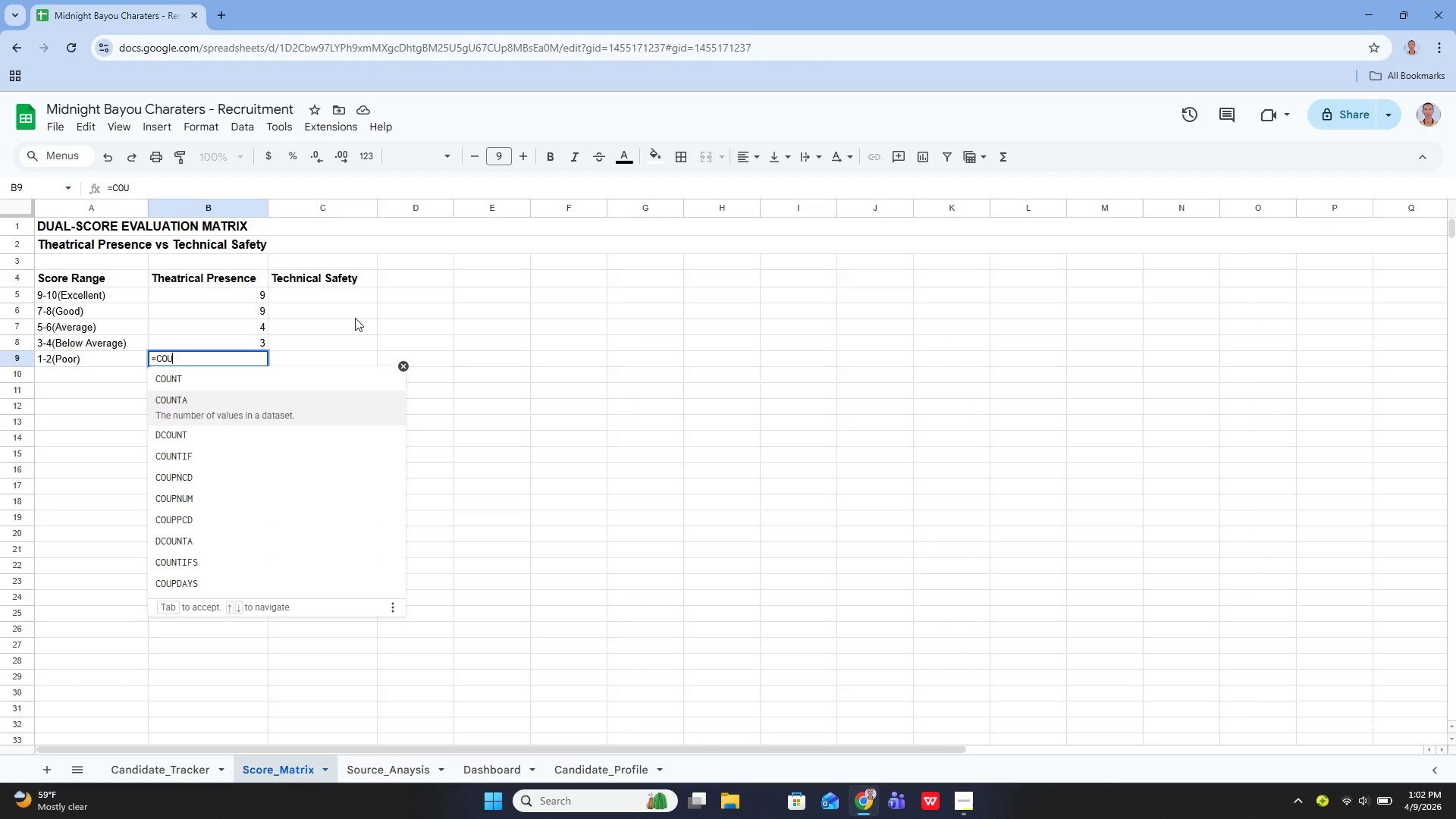 
key(ArrowDown)
 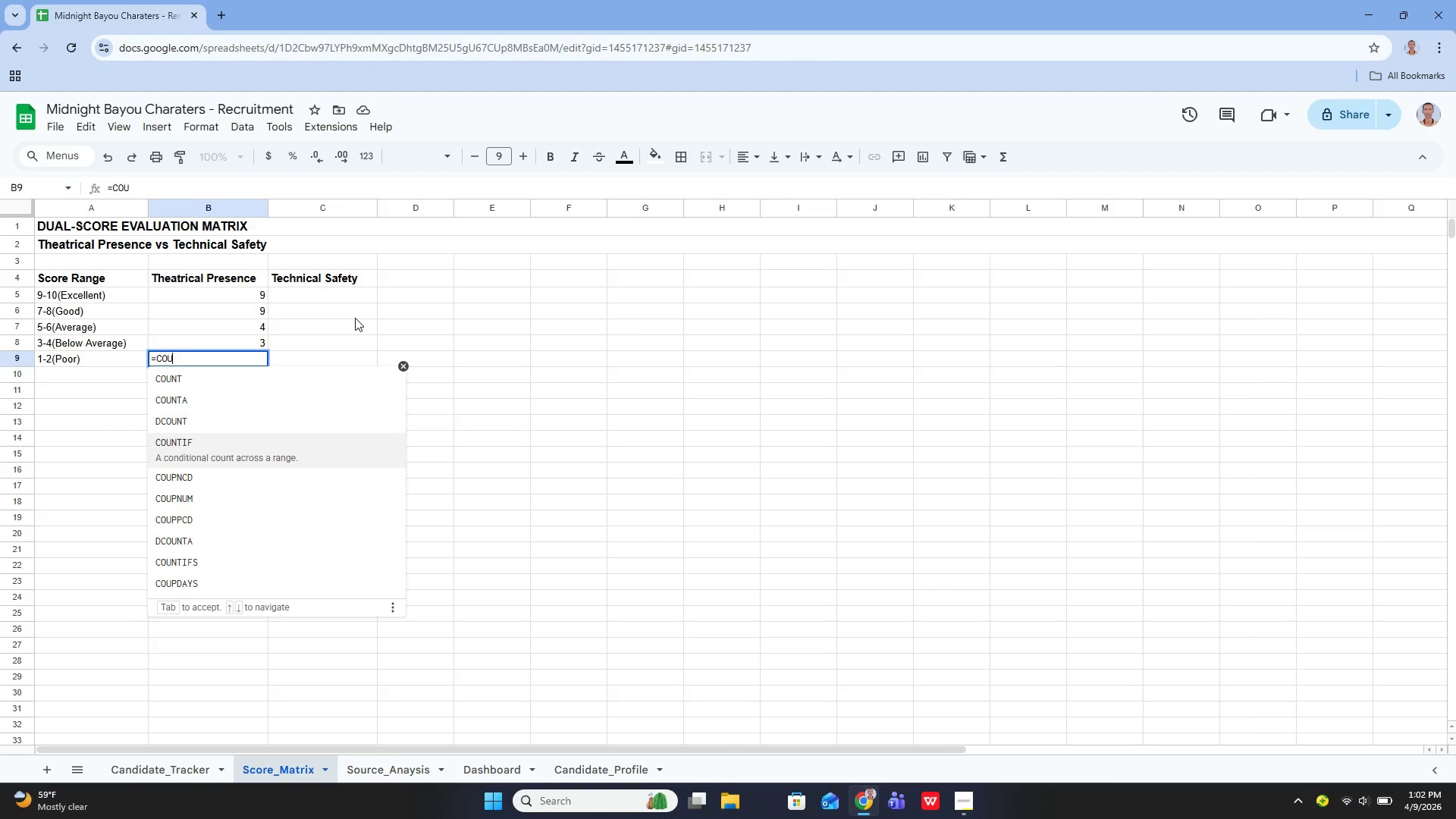 
key(ArrowDown)
 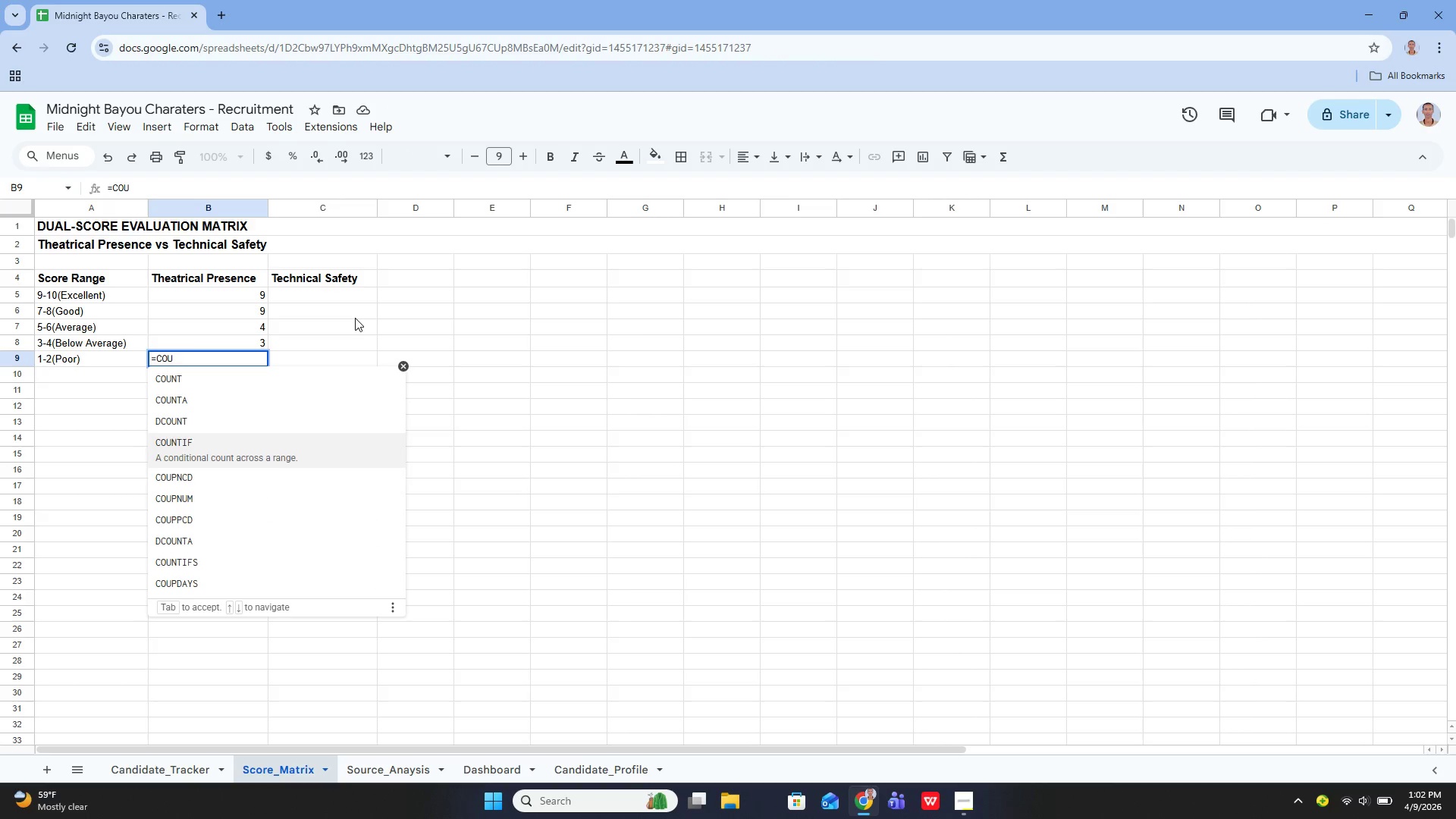 
key(ArrowDown)
 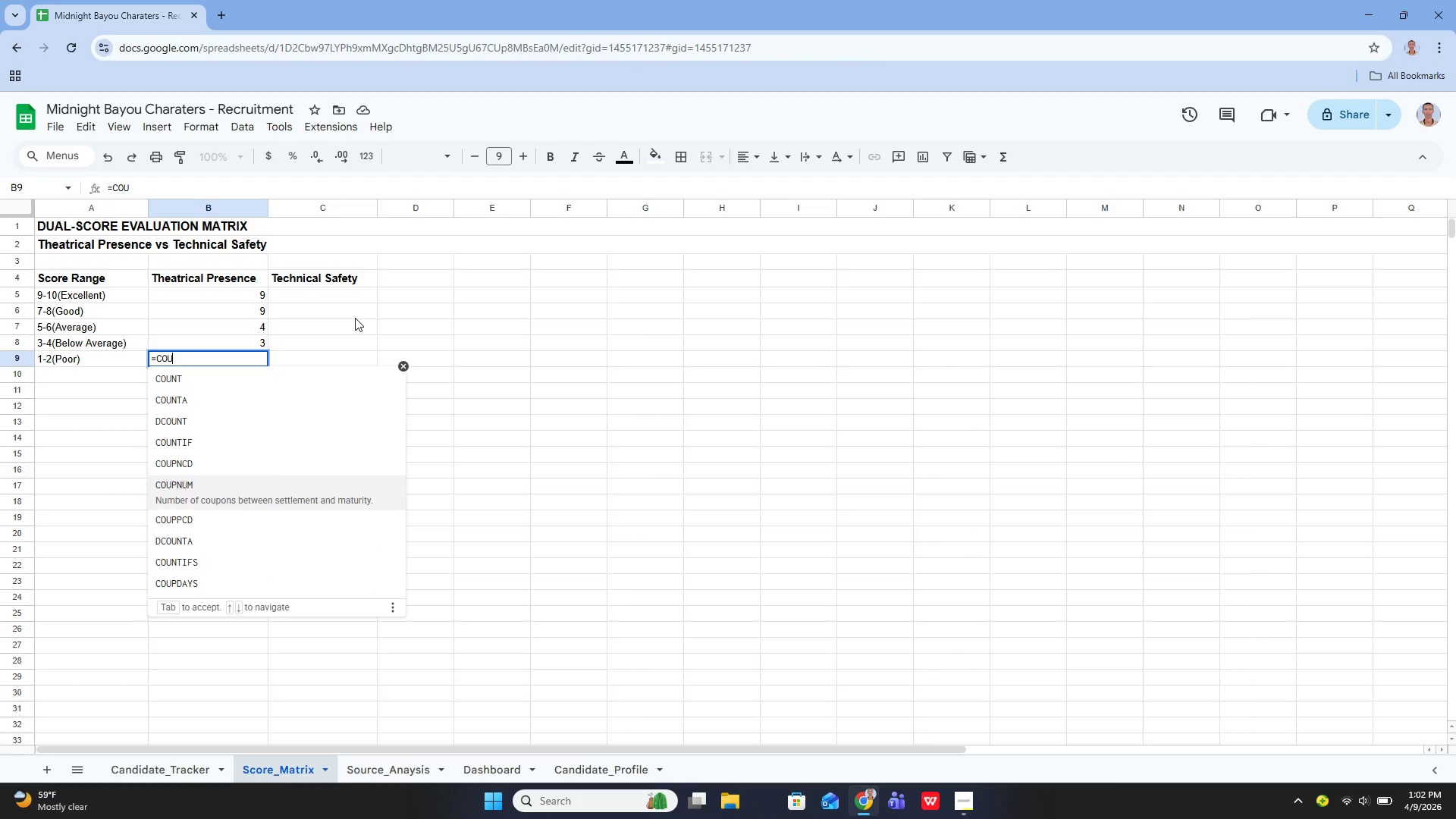 
key(ArrowDown)
 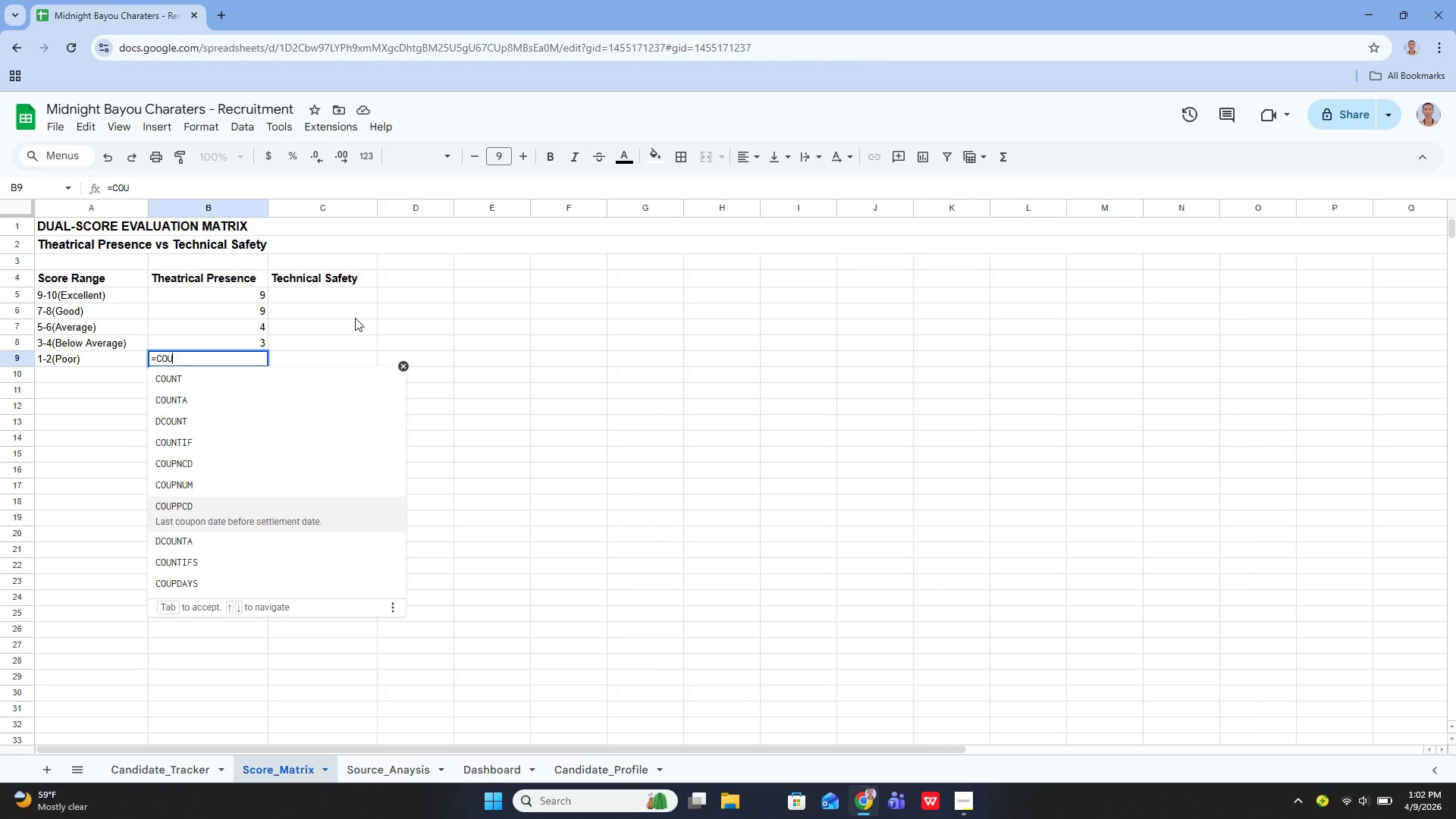 
key(ArrowDown)
 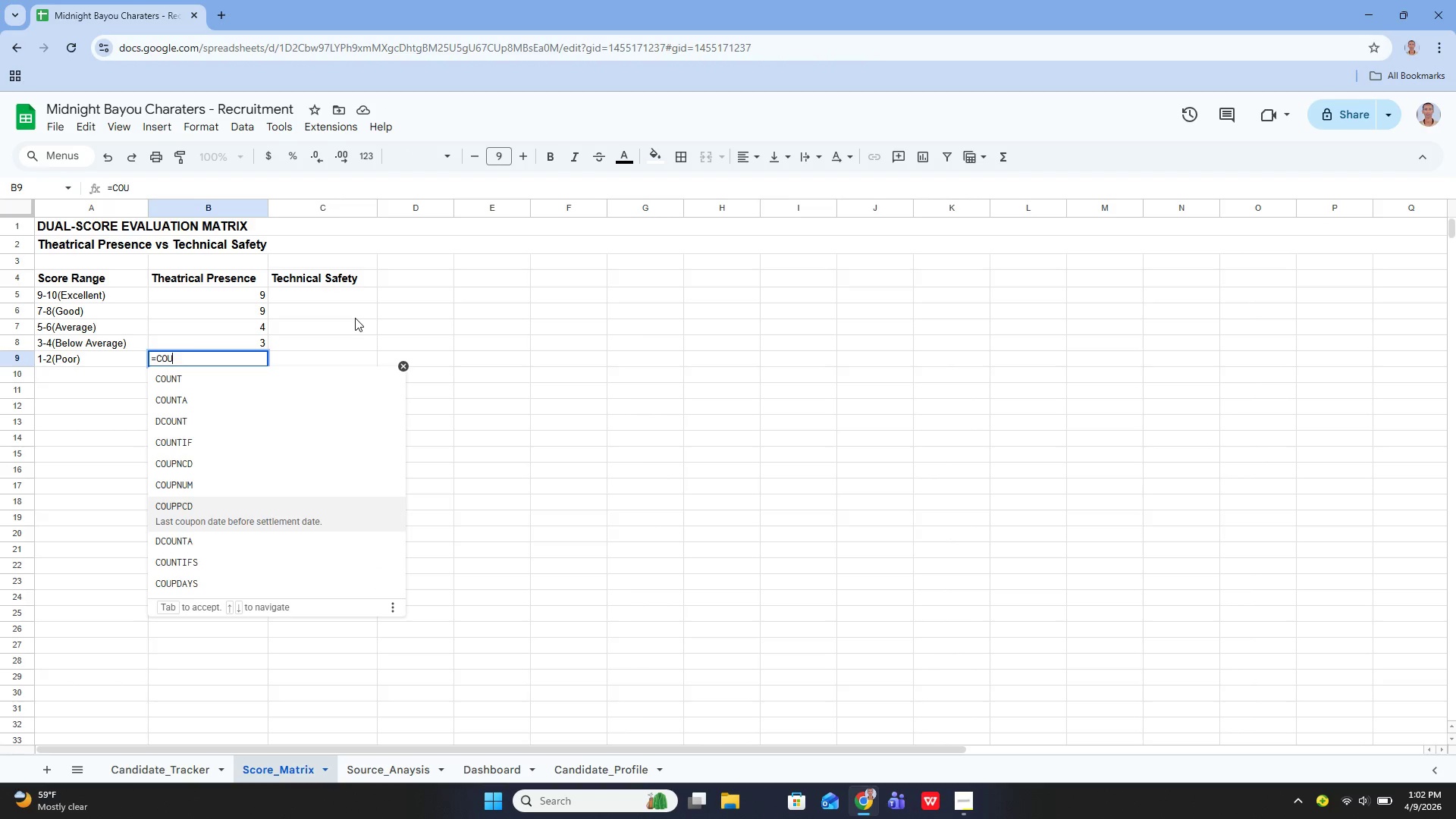 
key(ArrowDown)
 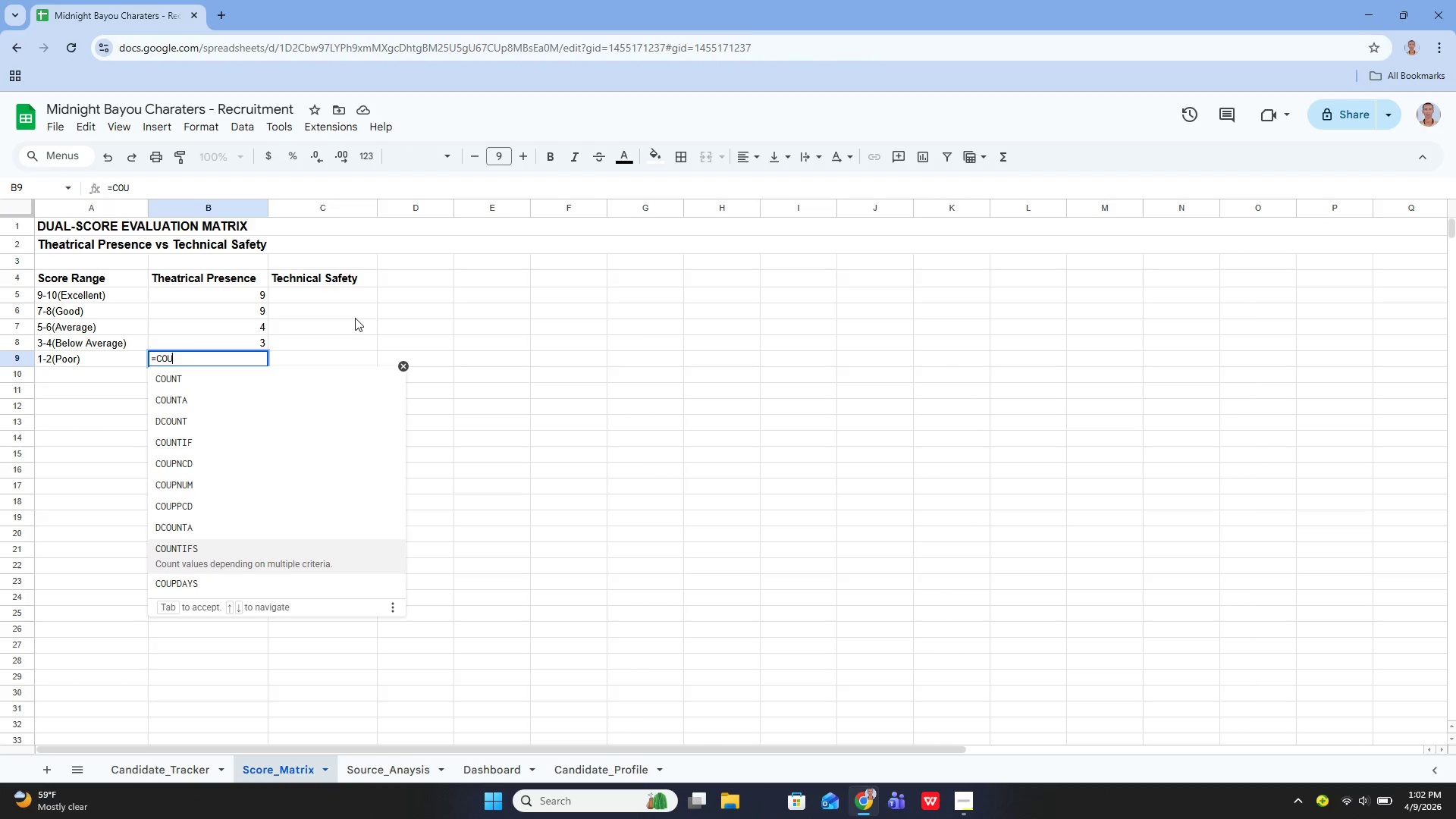 
key(ArrowDown)
 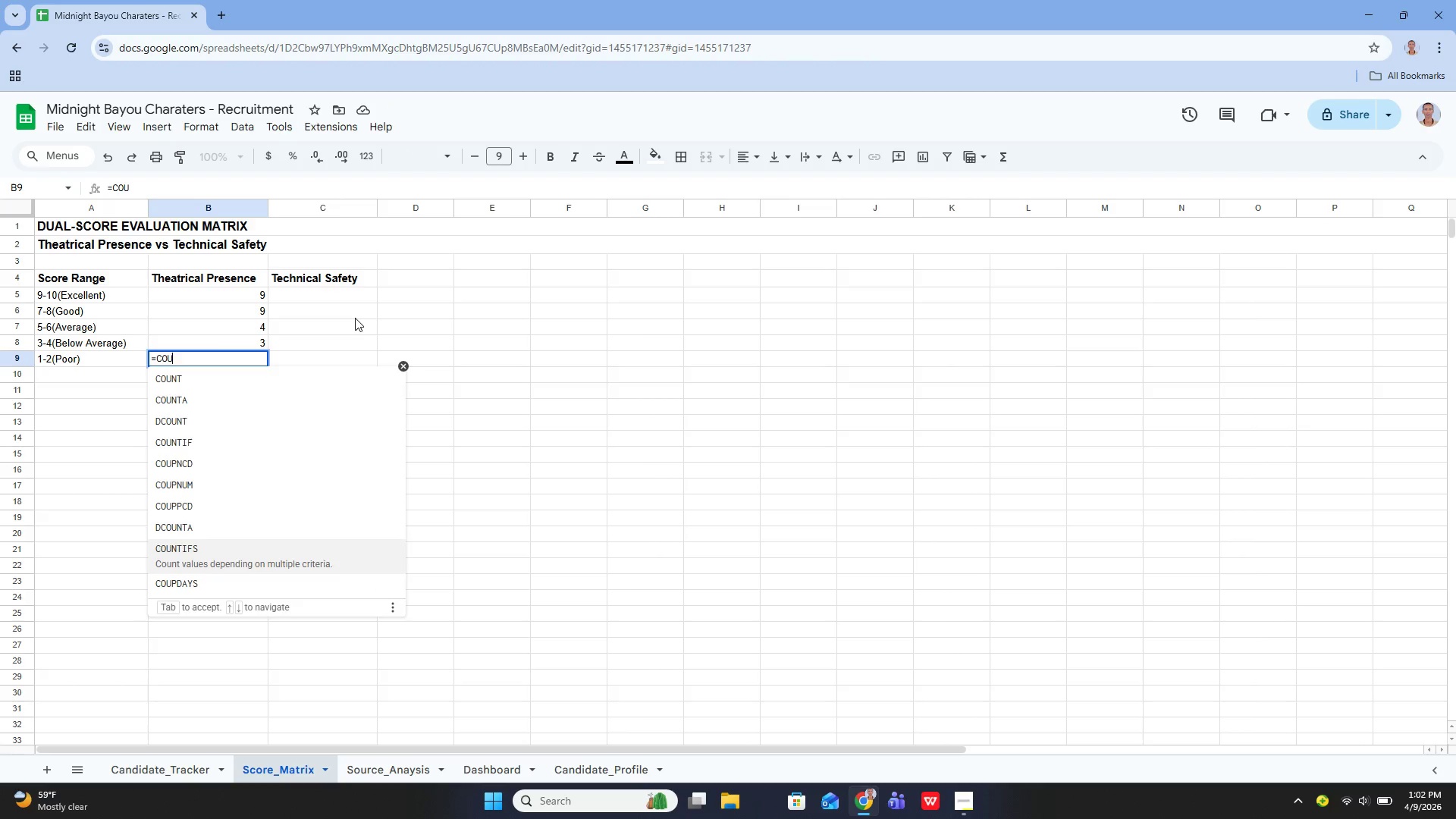 
key(Enter)
 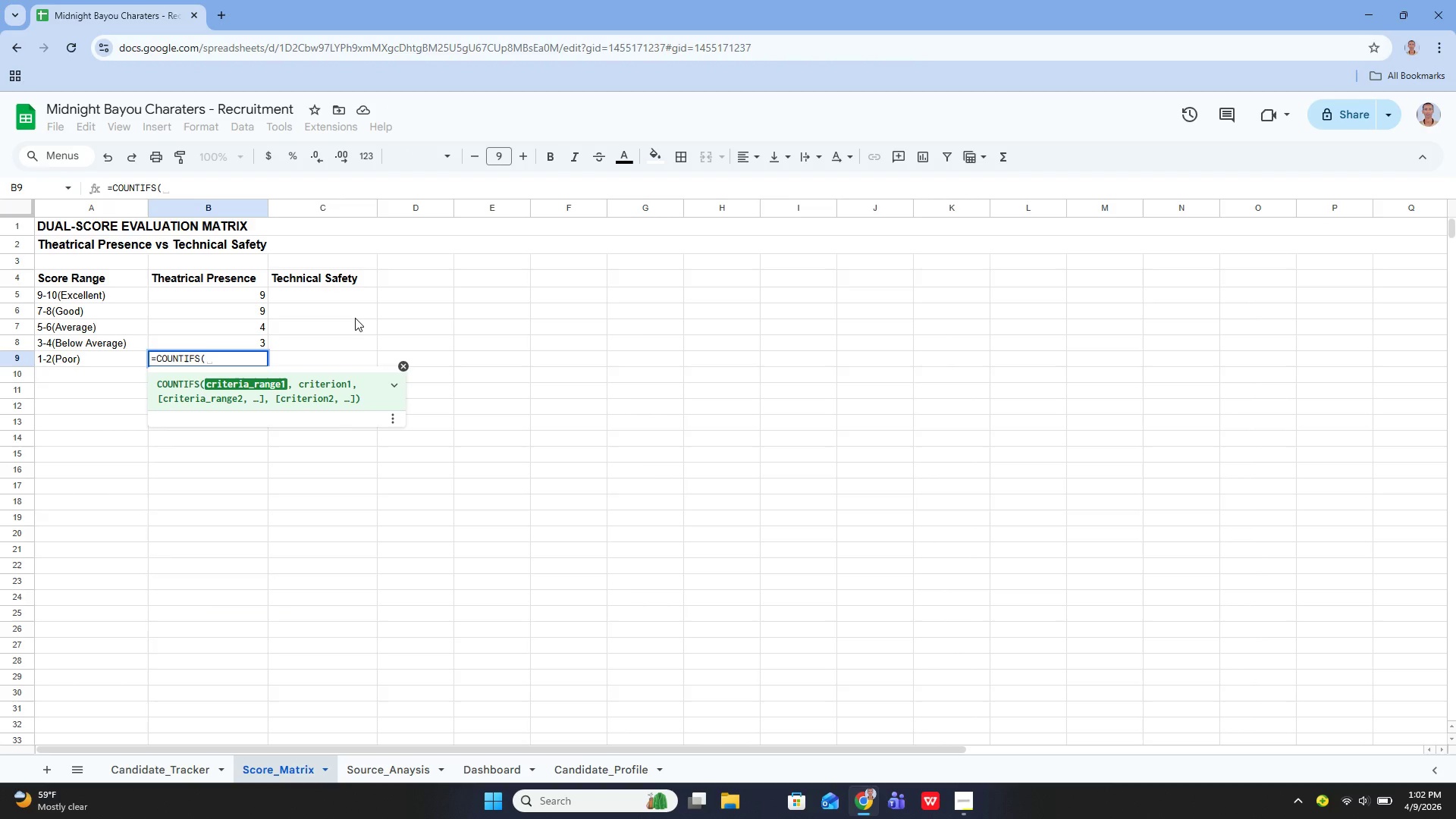 
key(Quote)
 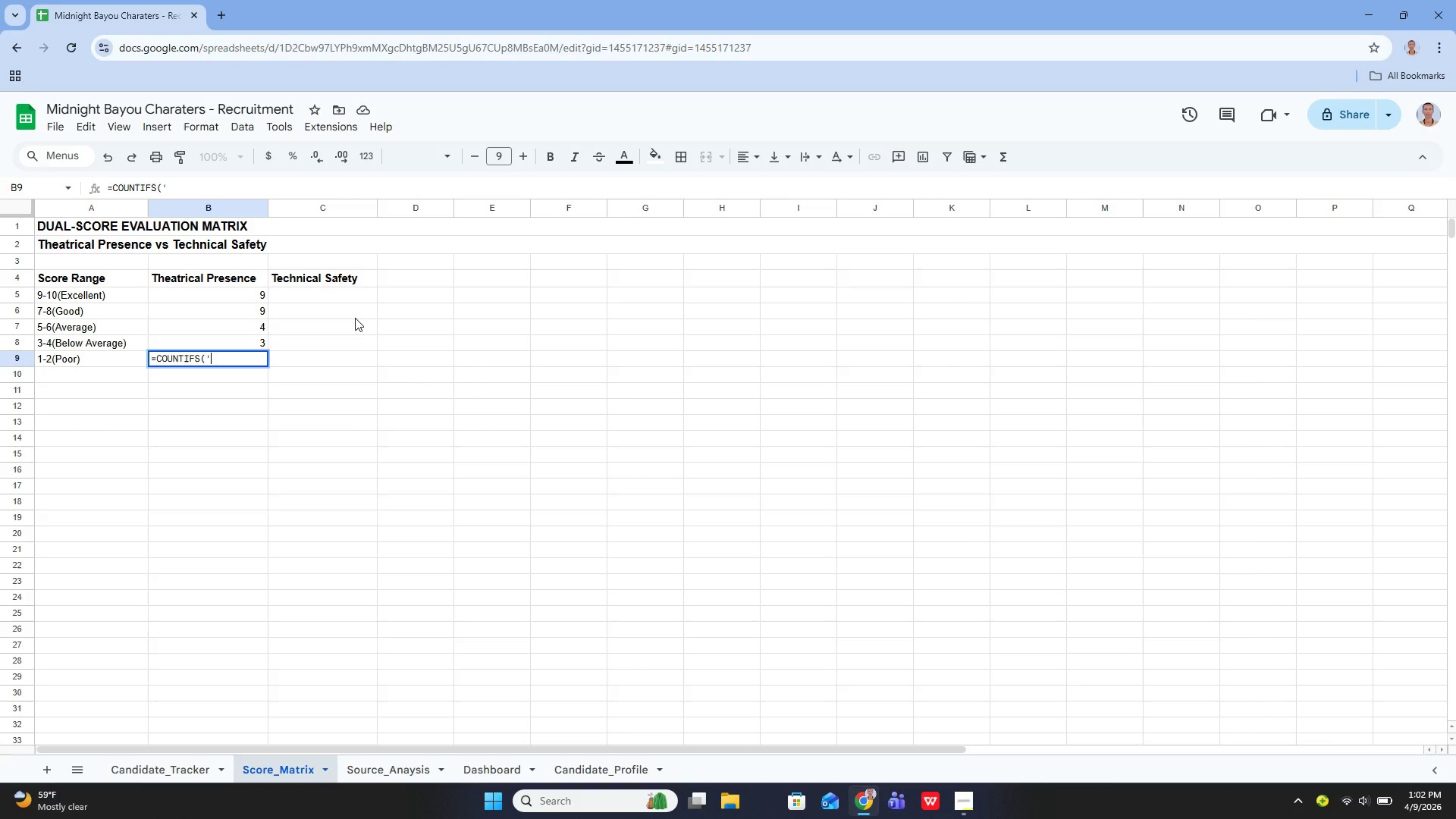 
key(Quote)
 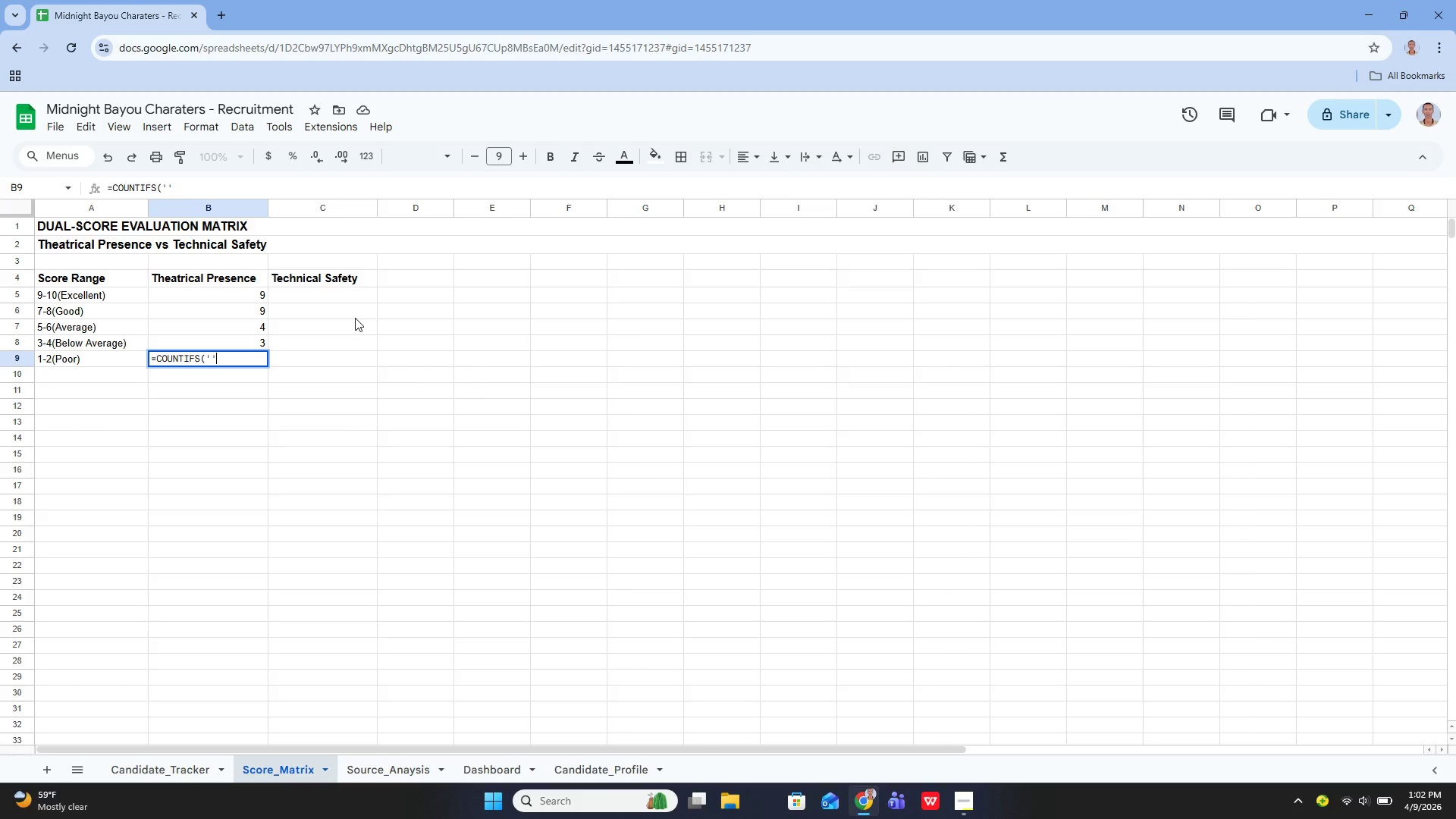 
key(ArrowLeft)
 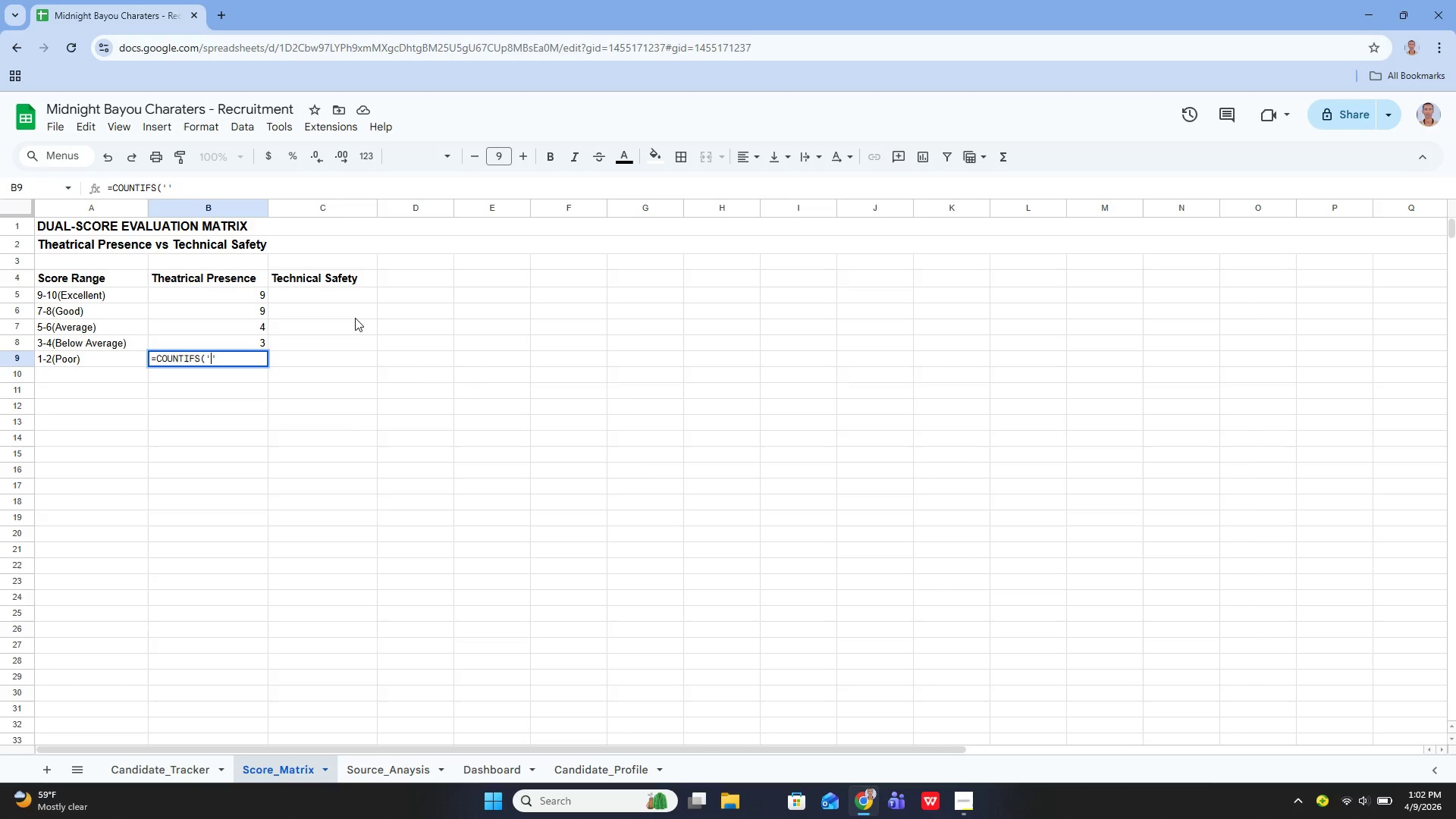 
type(Candidate_Tracker)
 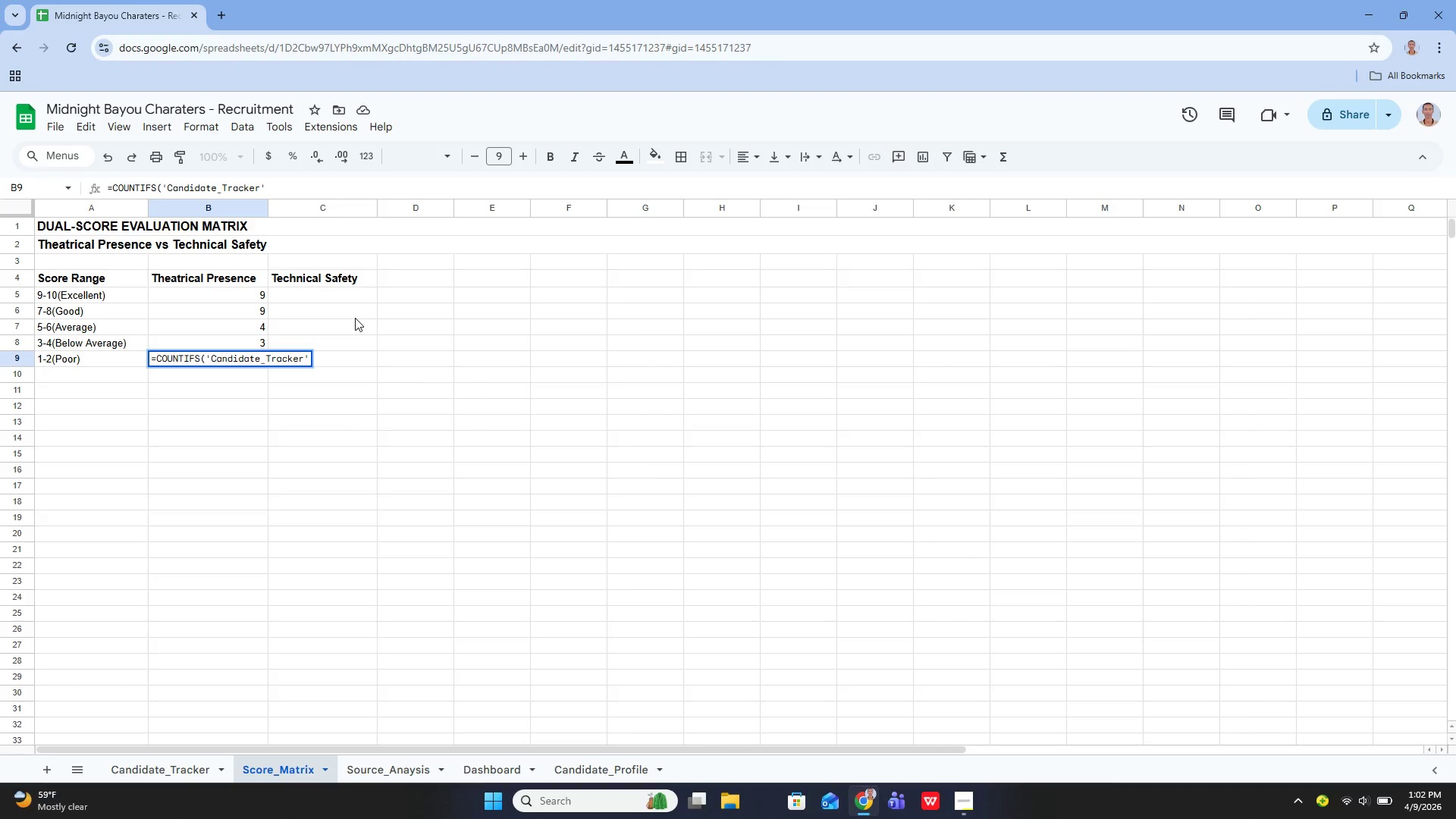 
key(ArrowRight)
 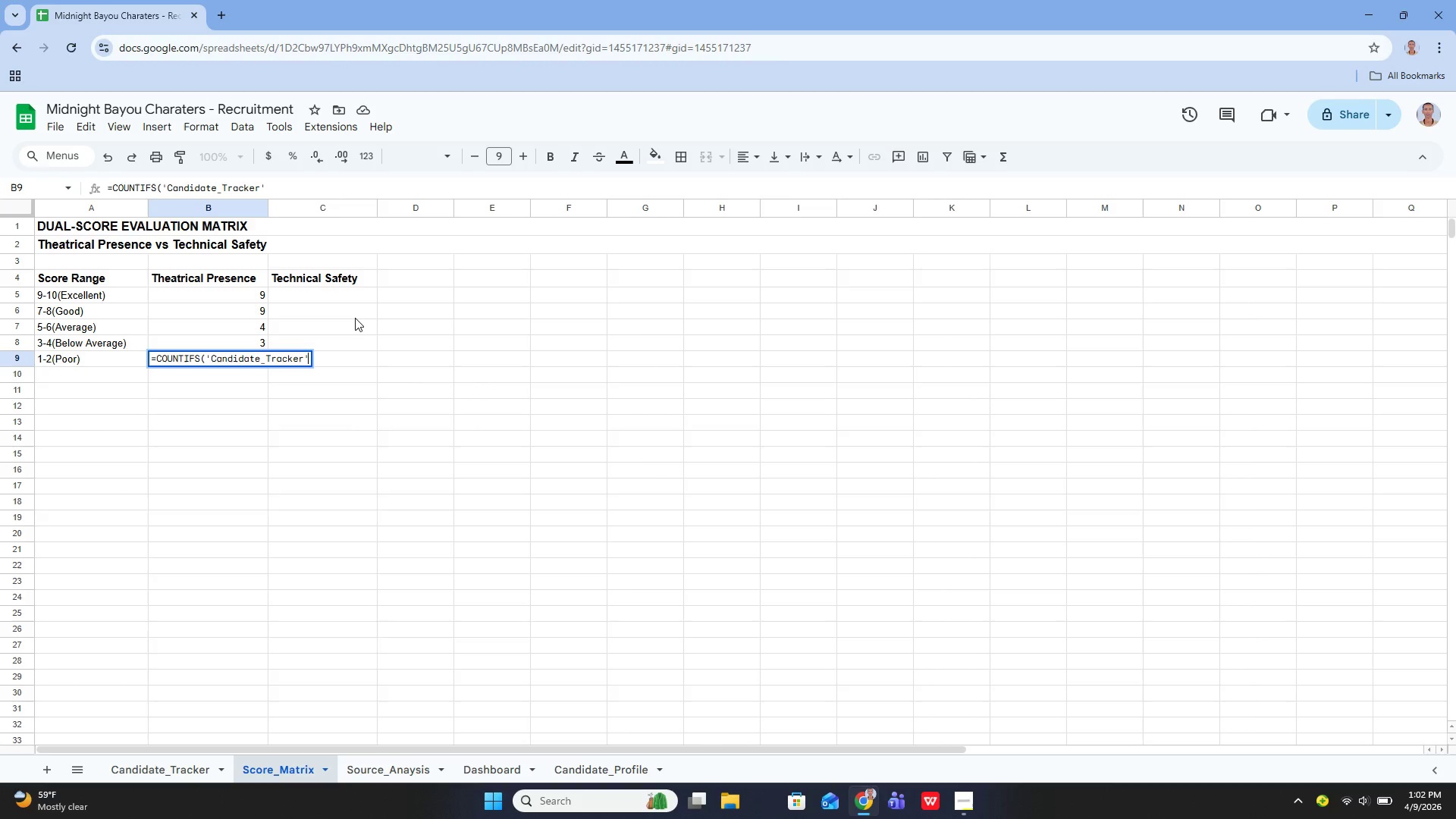 
key(Shift+1)
 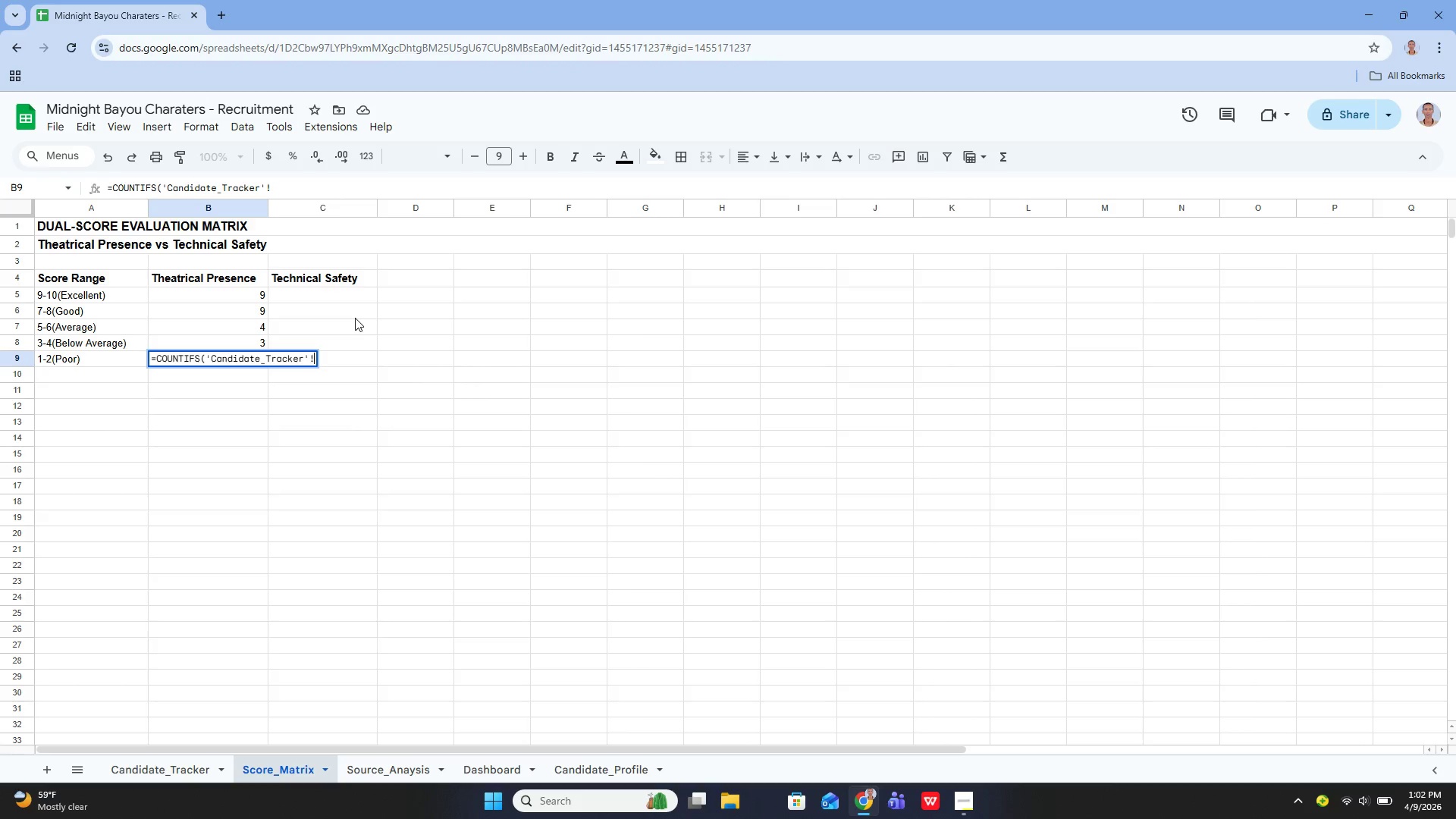 
type(E5:E29, "")
 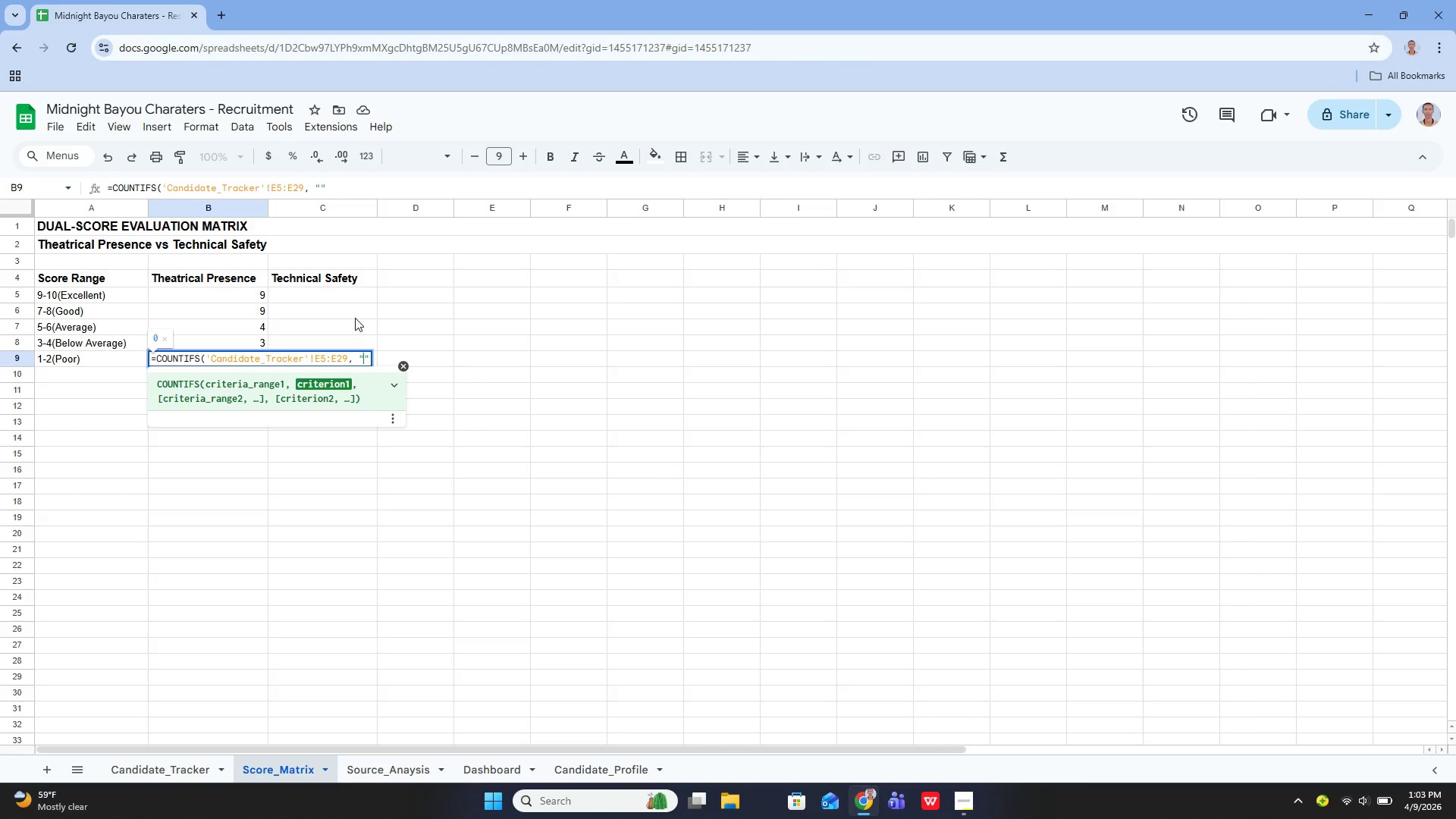 
 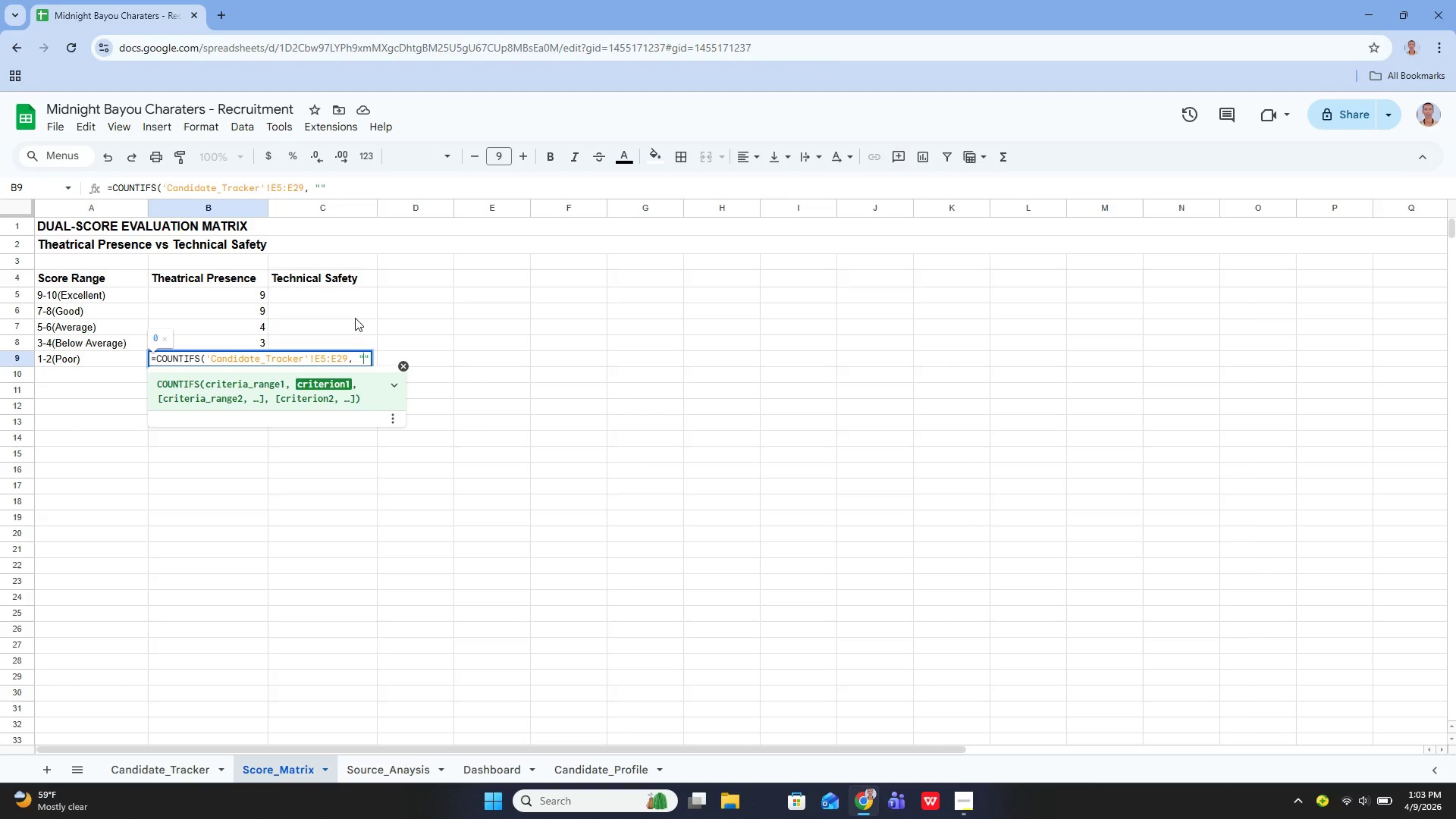 
key(ArrowLeft)
 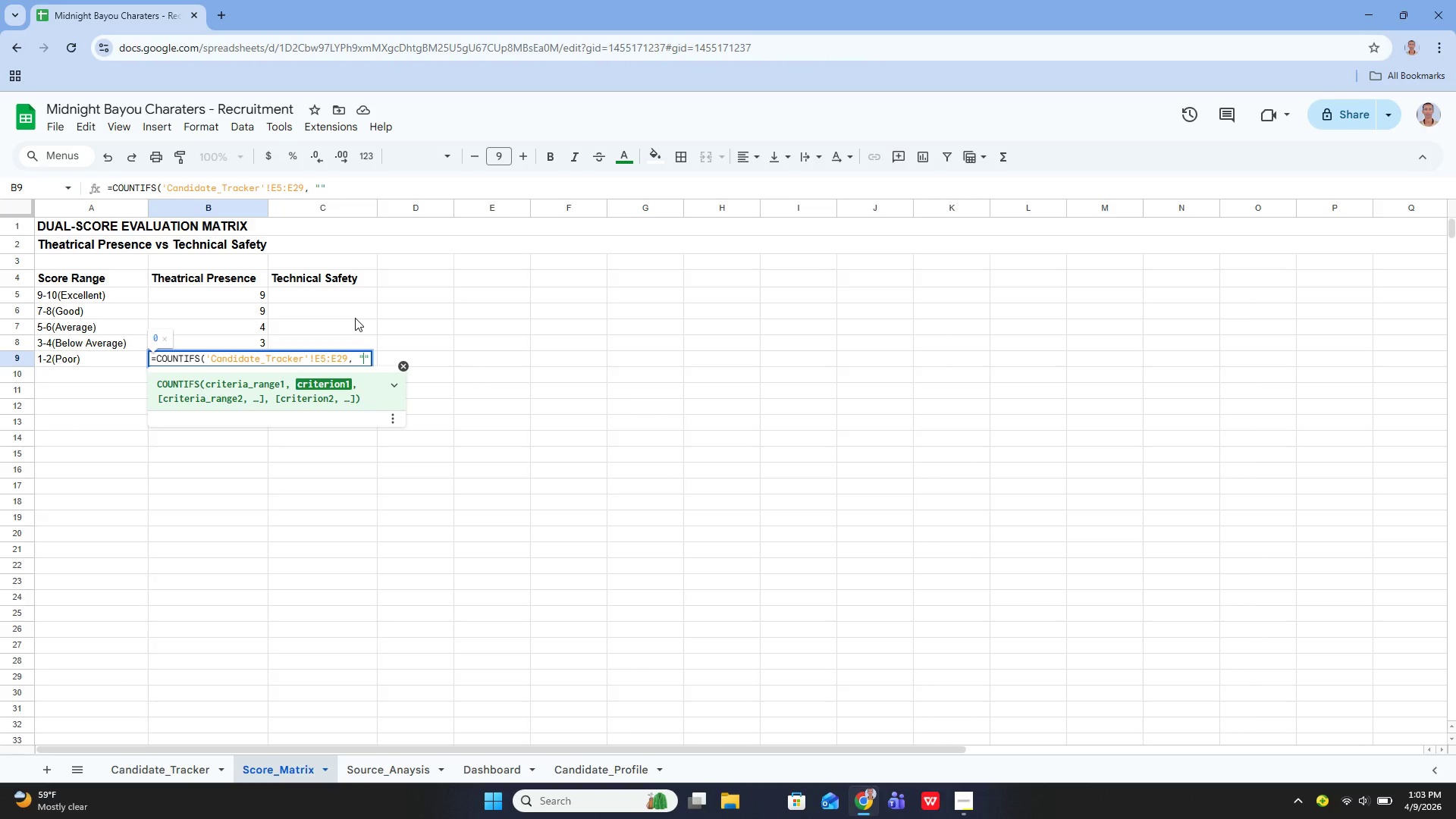 
key(Shift+Period)
 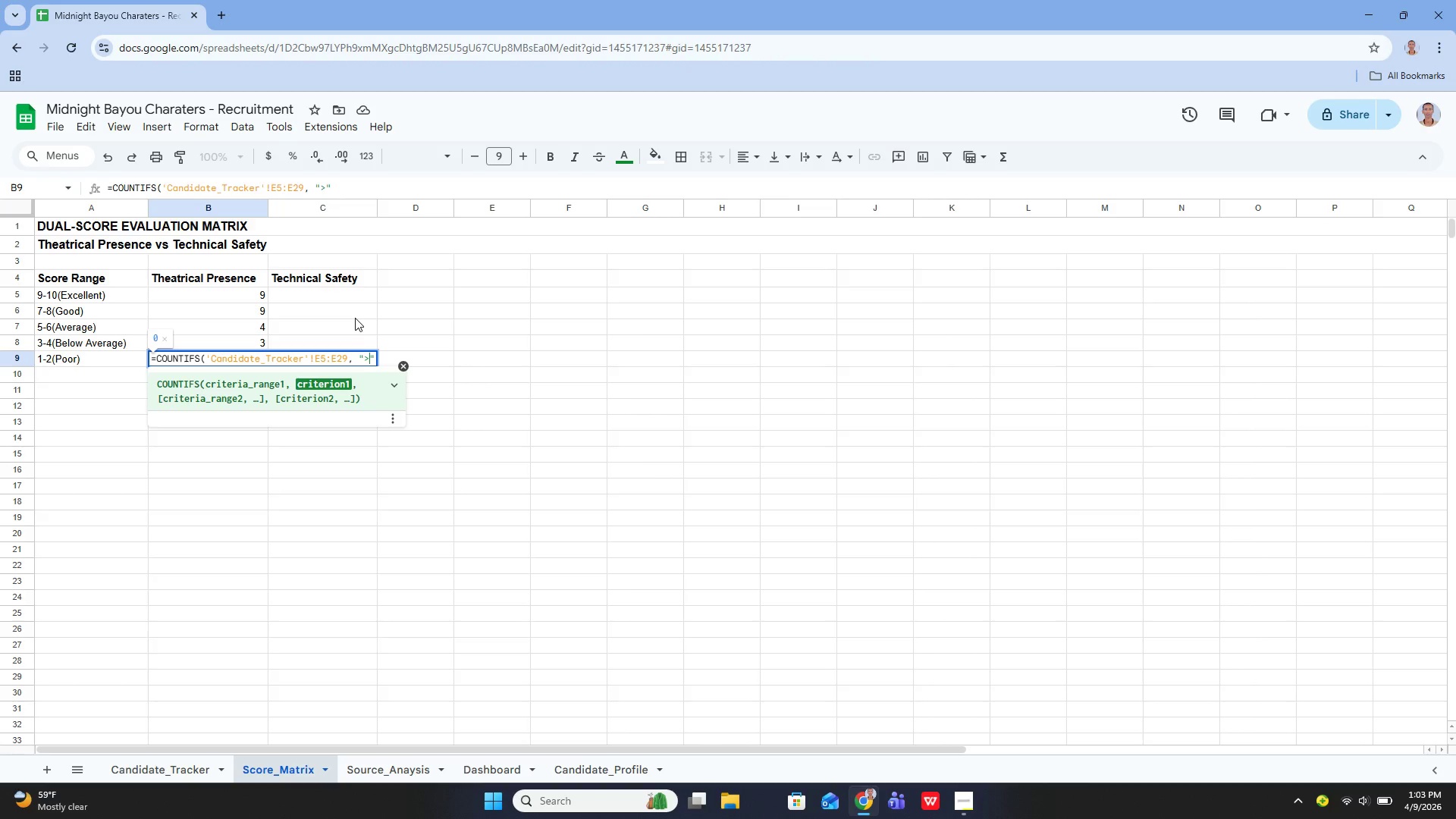 
key(Equal)
 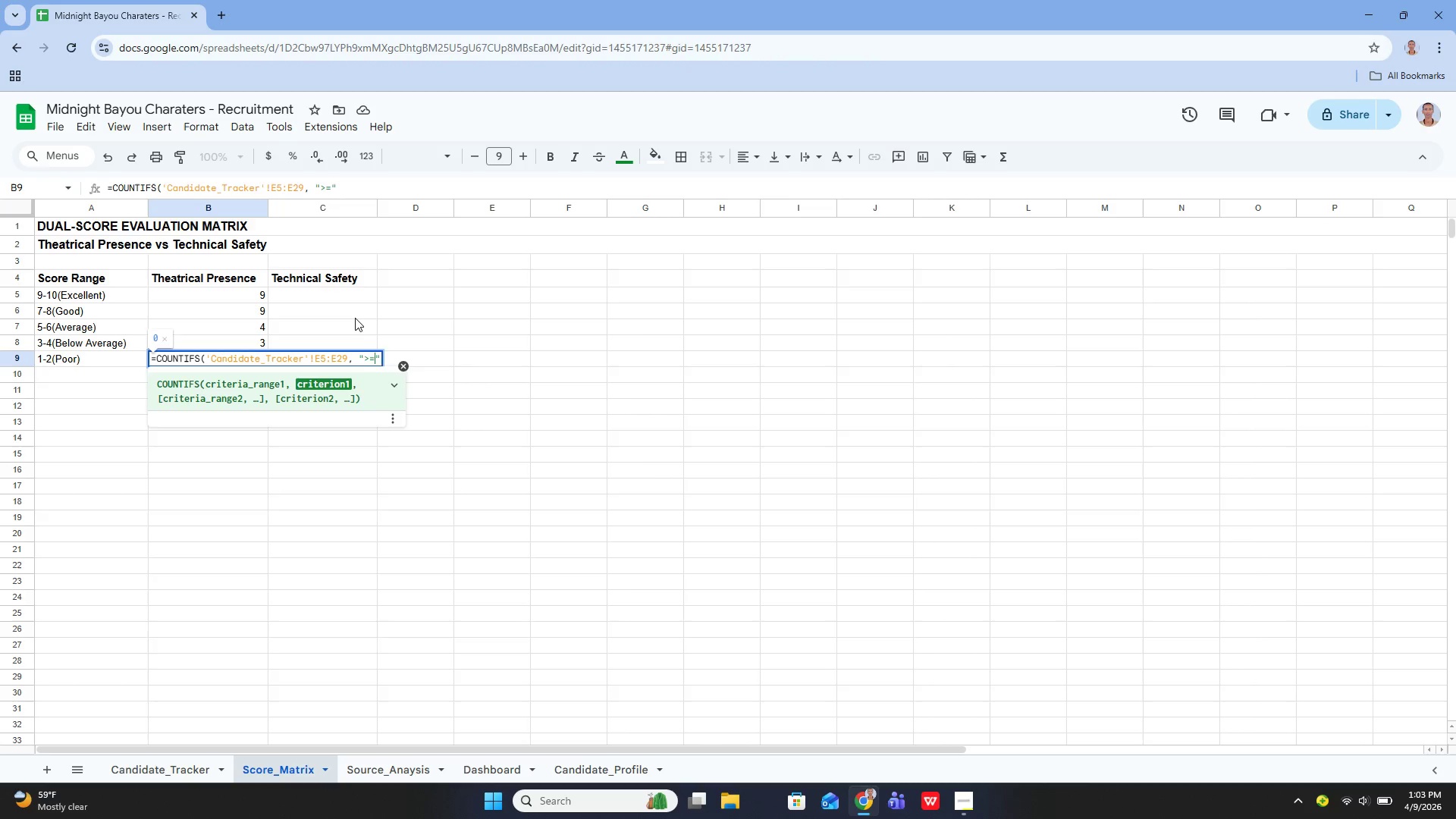 
key(1)
 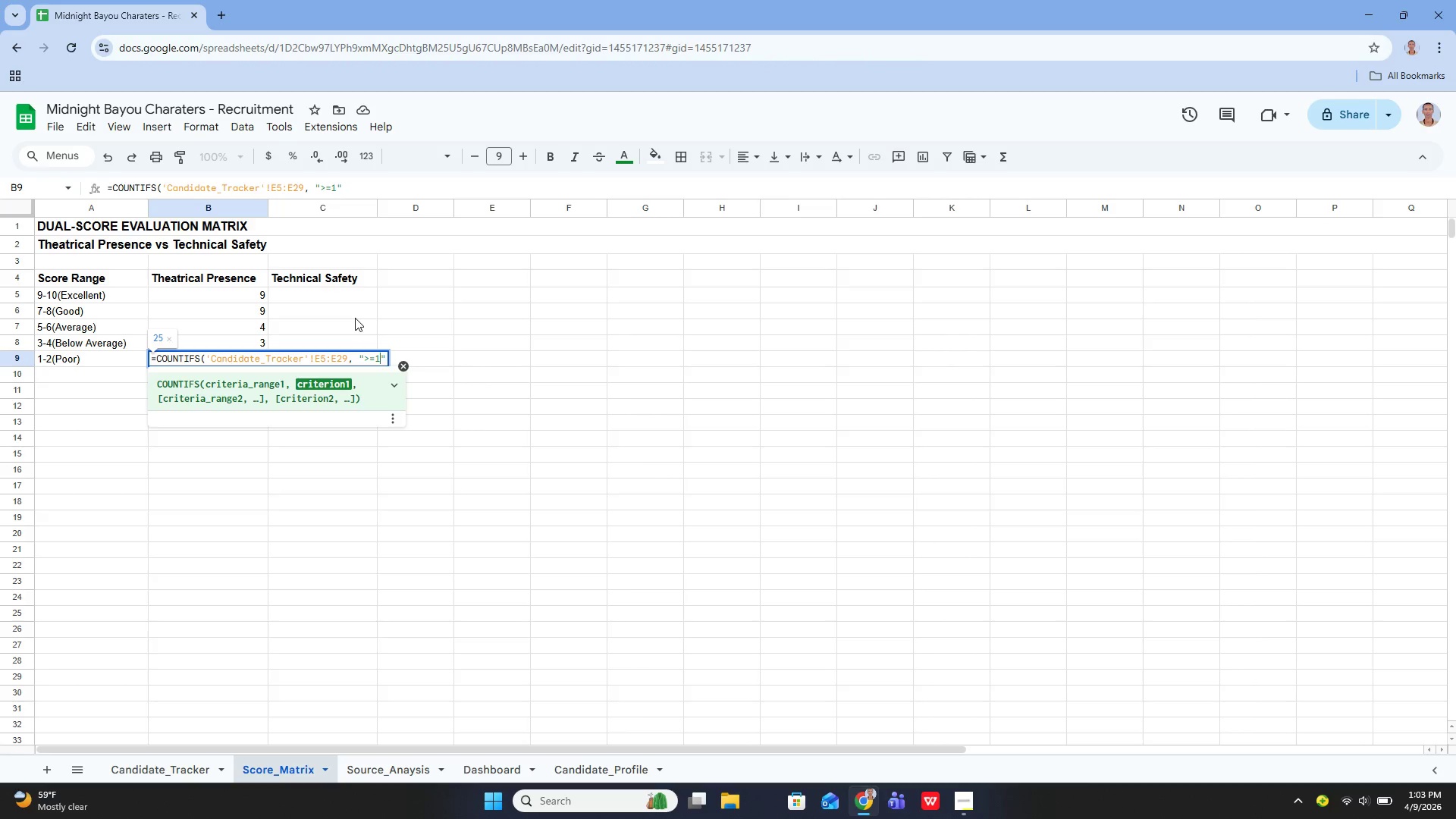 
key(ArrowRight)
 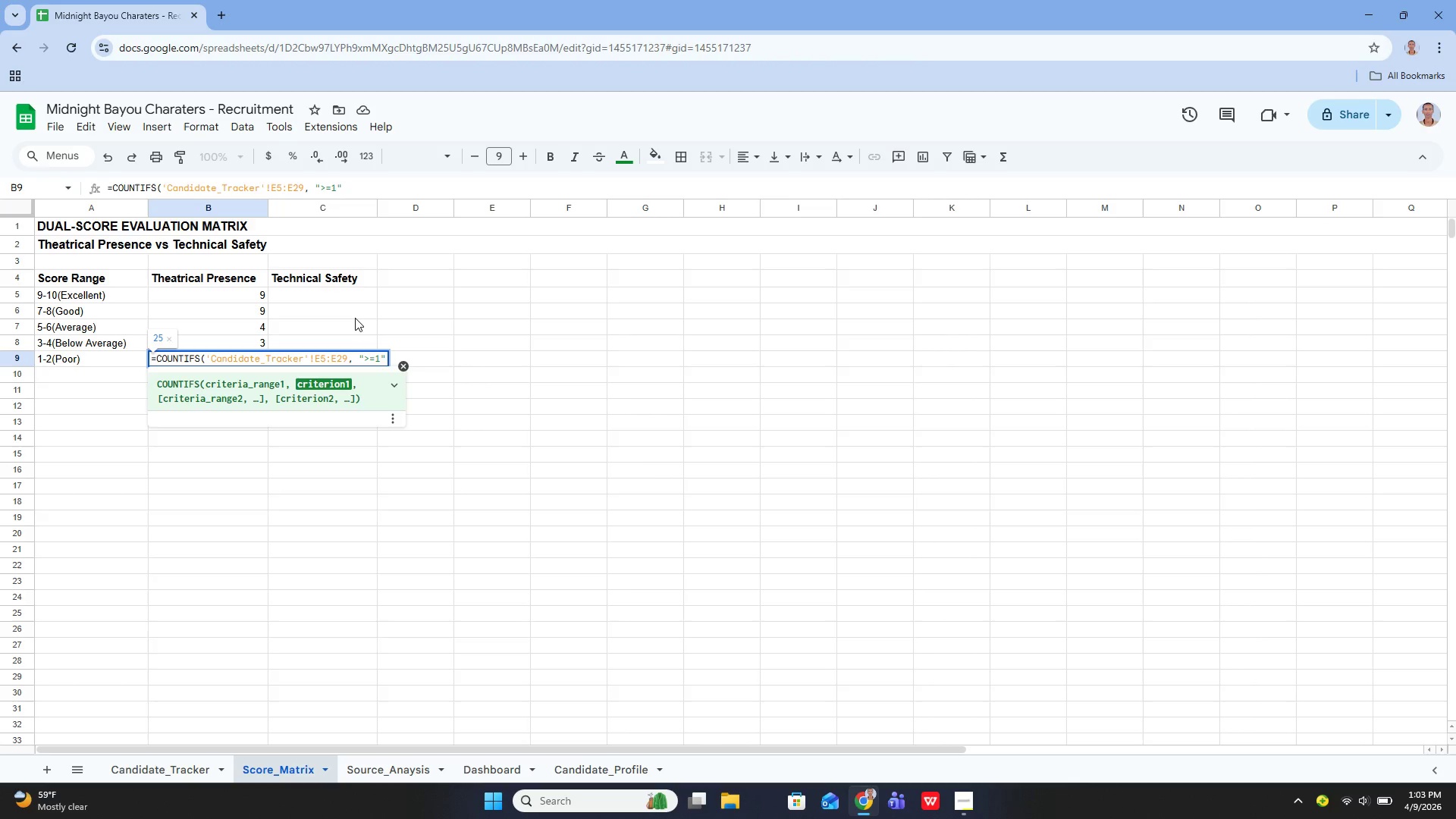 
key(Comma)
 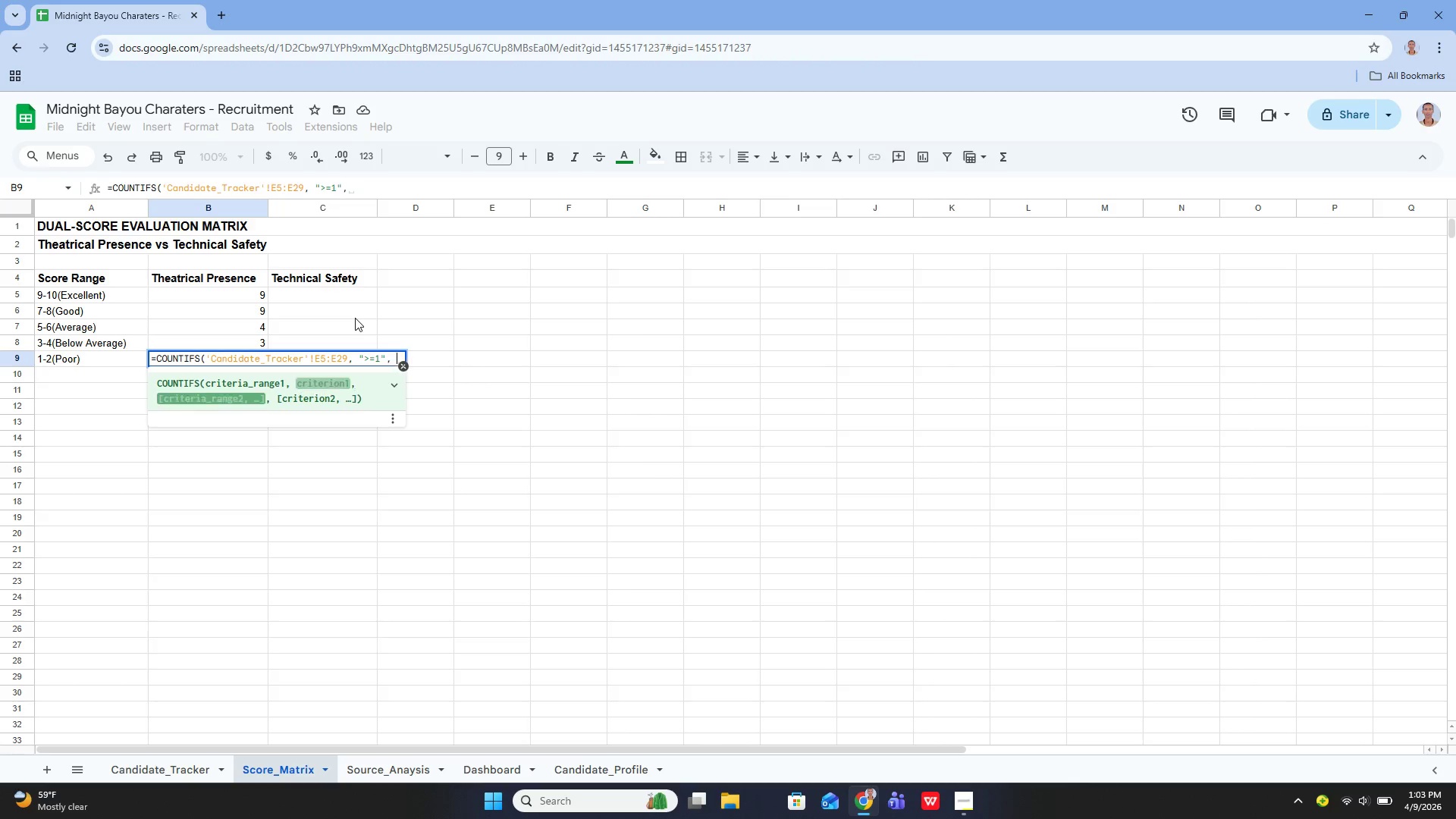 
key(Space)
 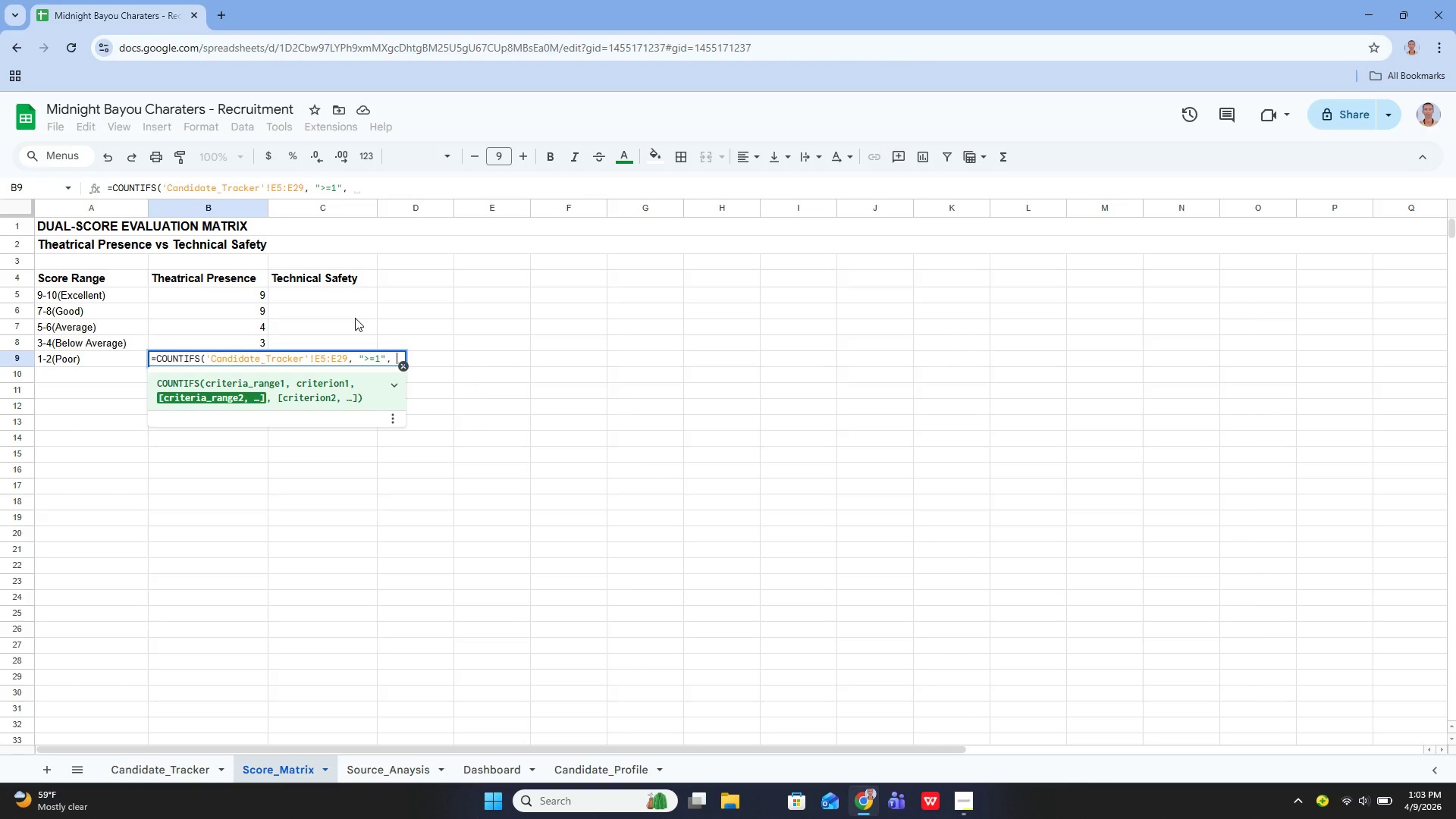 
key(Quote)
 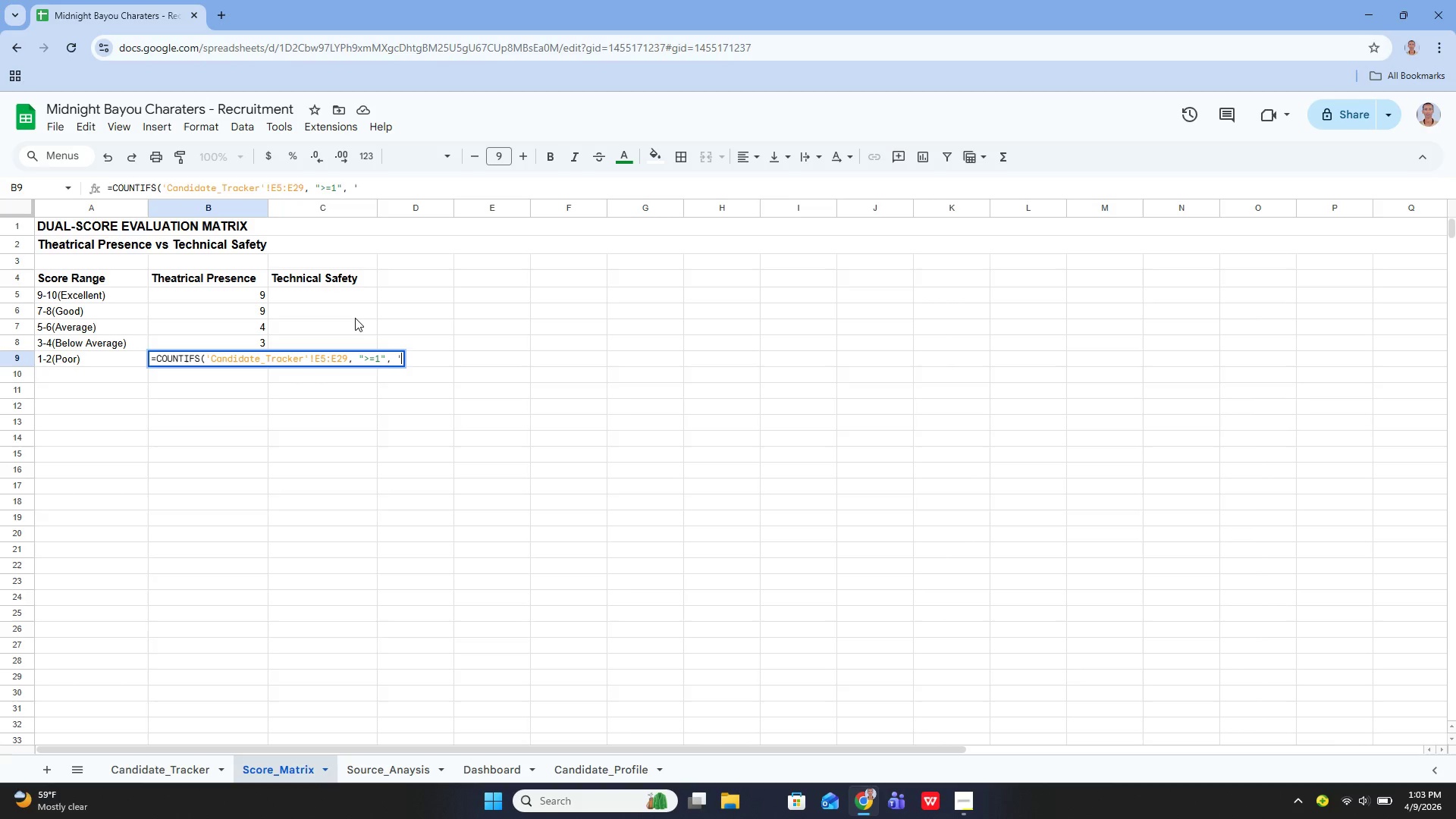 
key(Quote)
 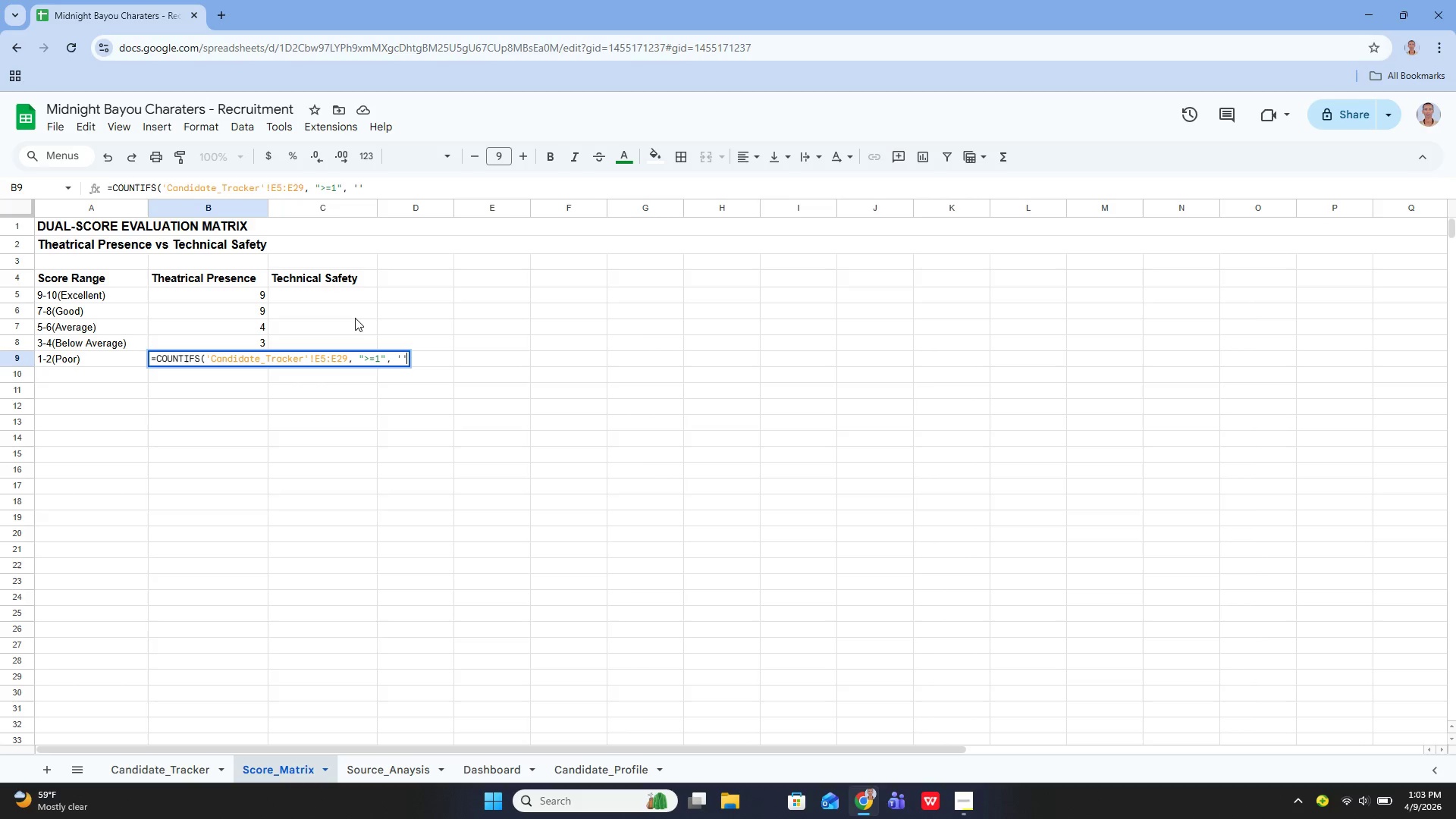 
key(ArrowLeft)
 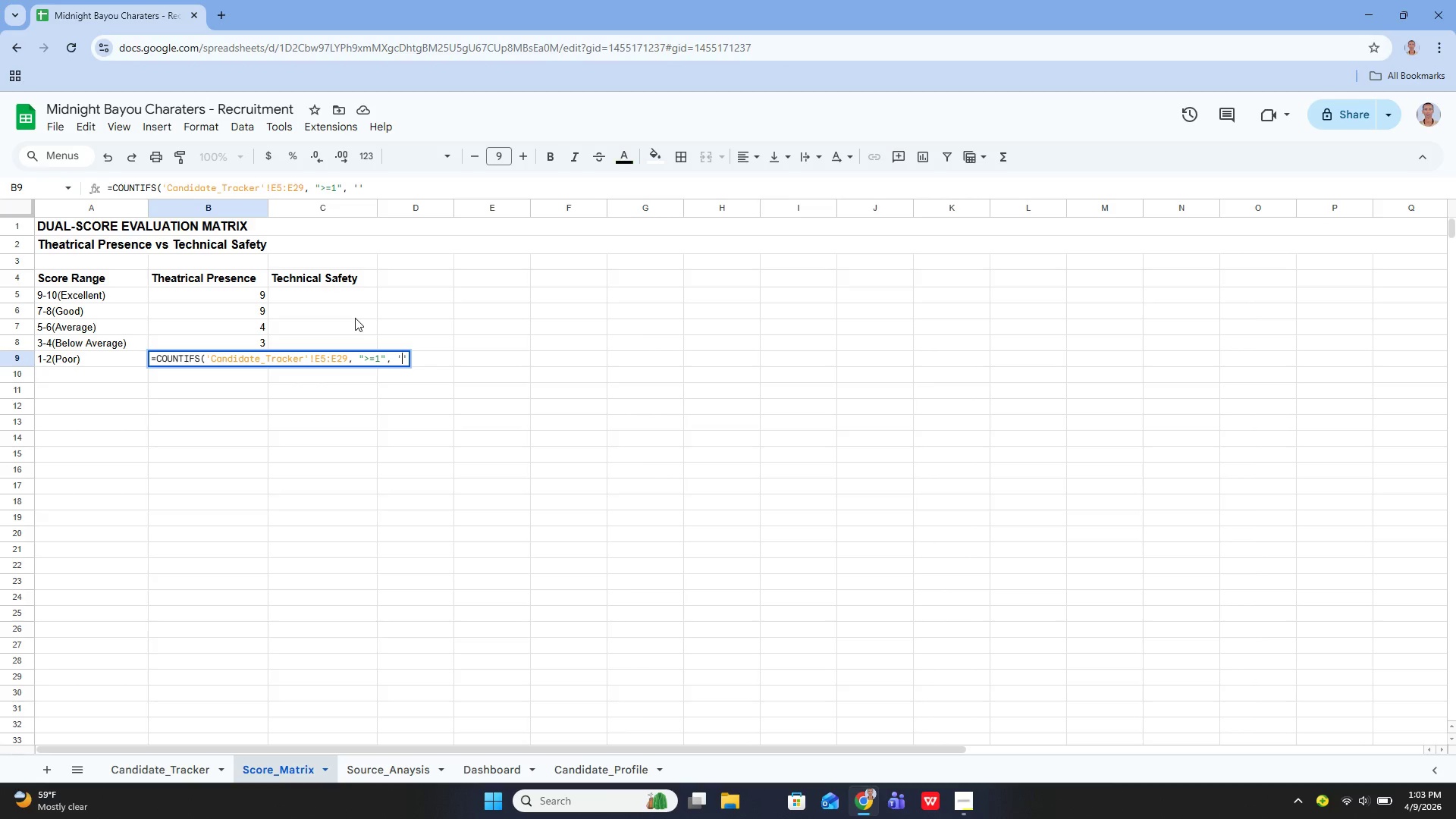 
type(Candidate_Tracker)
 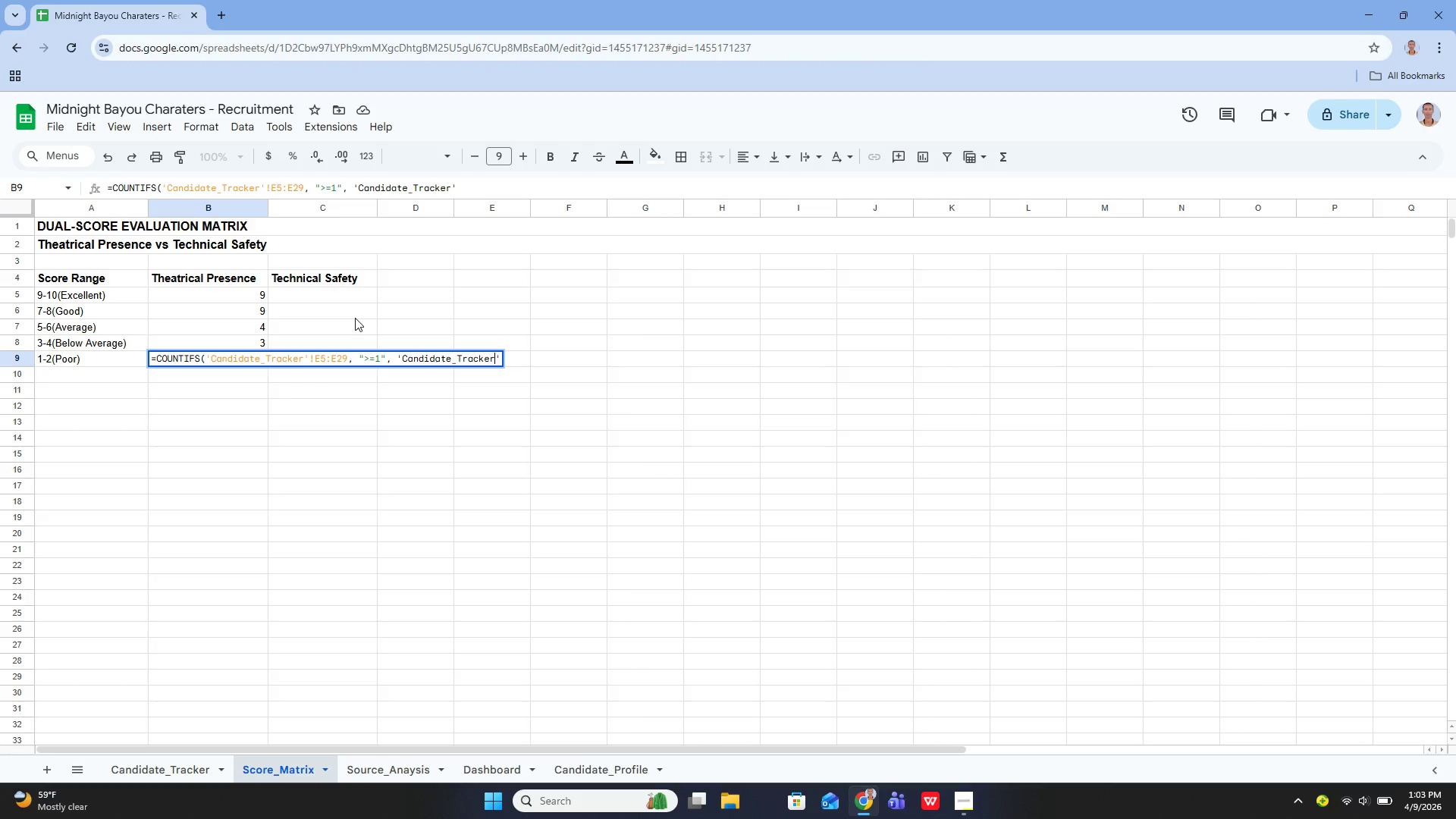 
key(ArrowRight)
 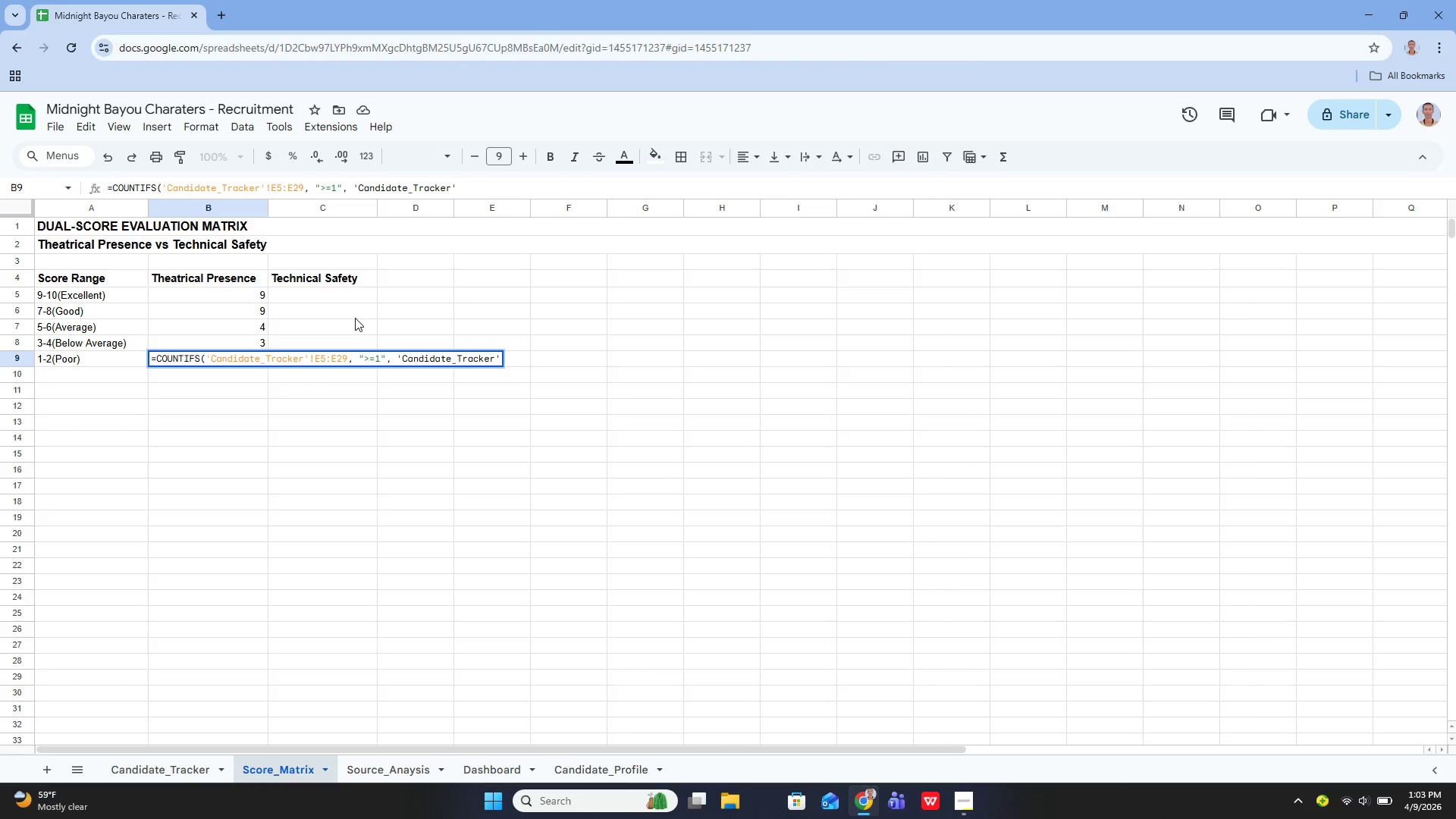 
type(!e)
key(Backspace)
type(E5:E29, )
 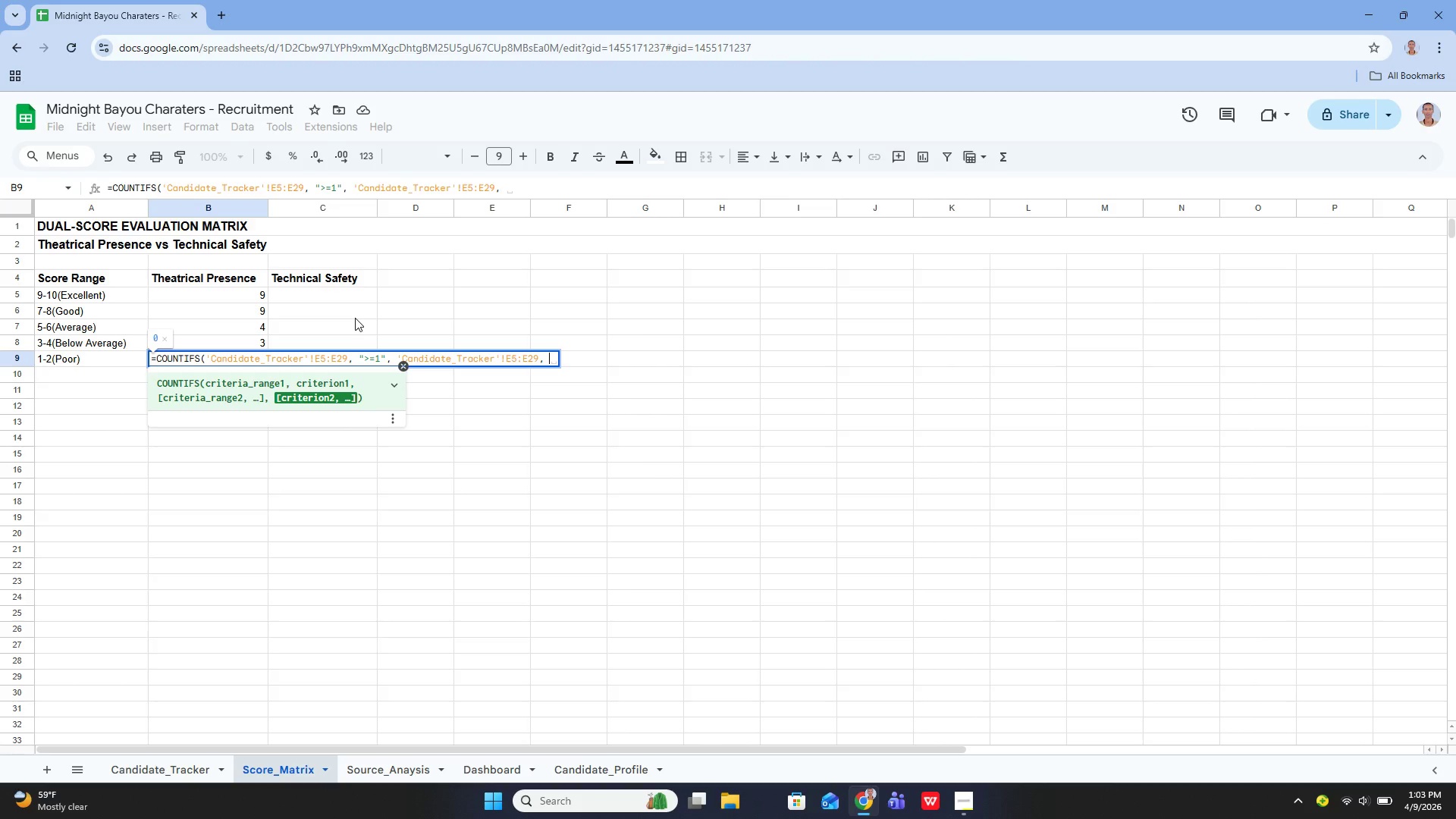 
key(Shift+Quote)
 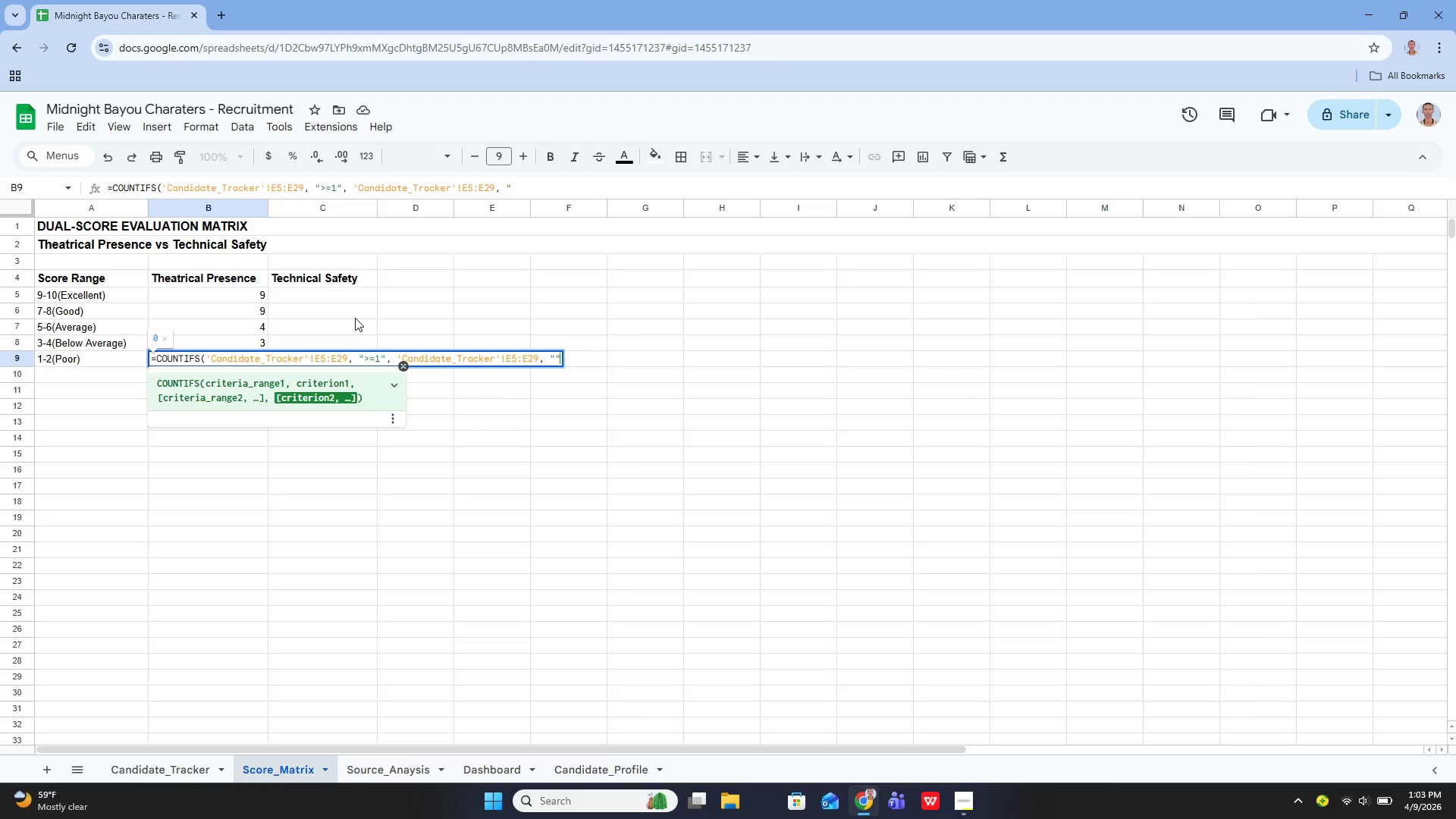 
key(Shift+Quote)
 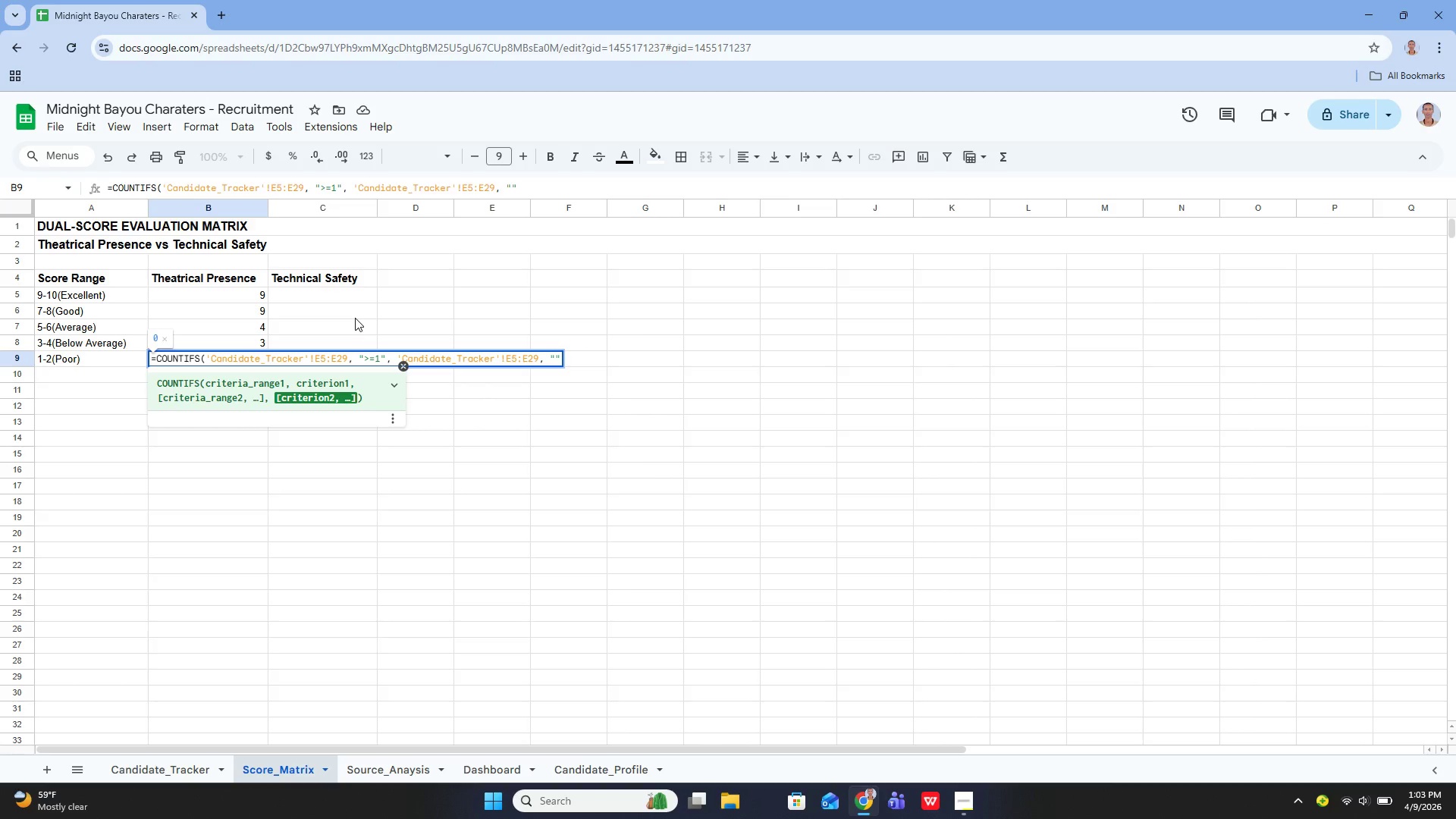 
key(ArrowLeft)
 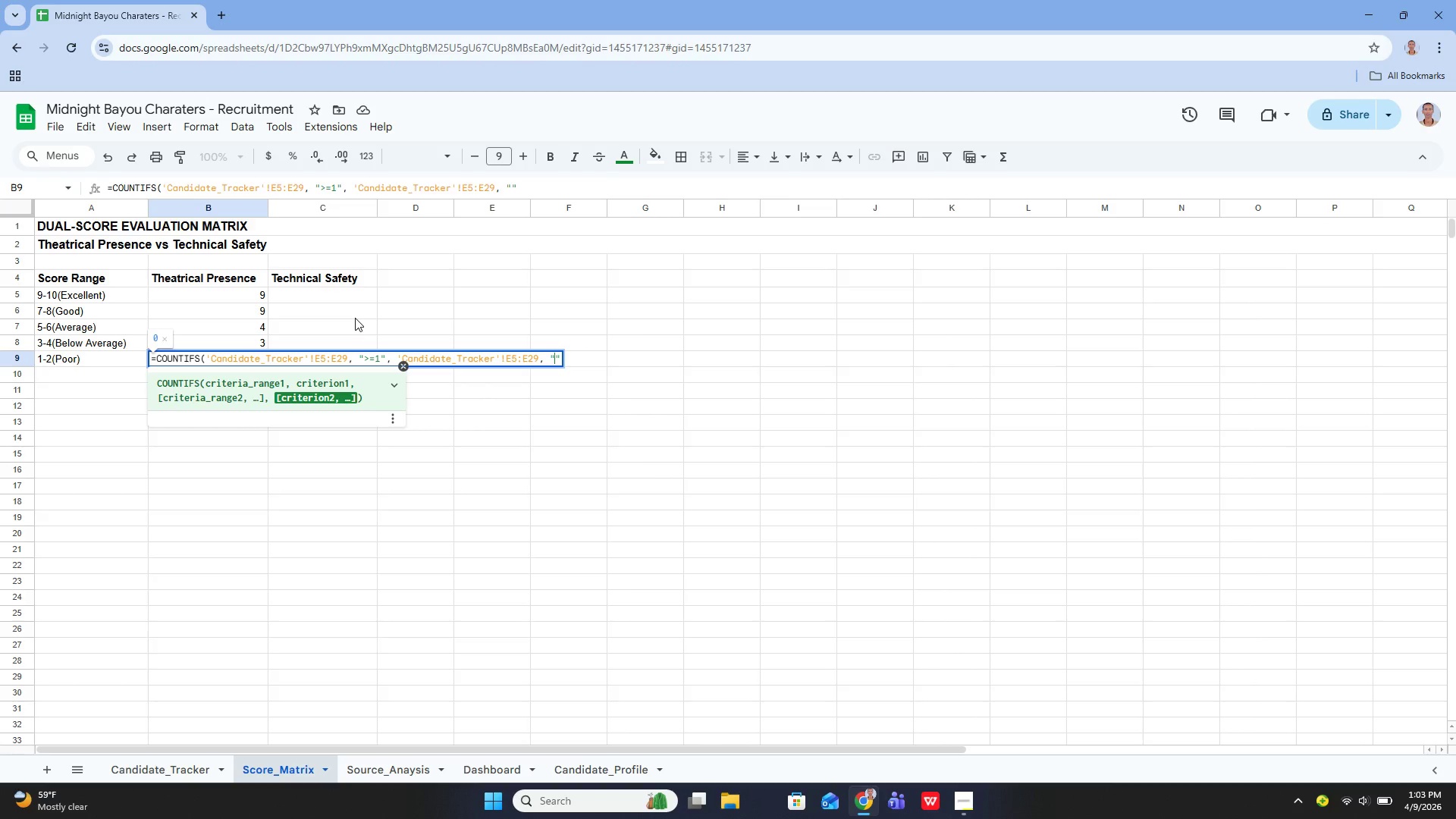 
key(Shift+Comma)
 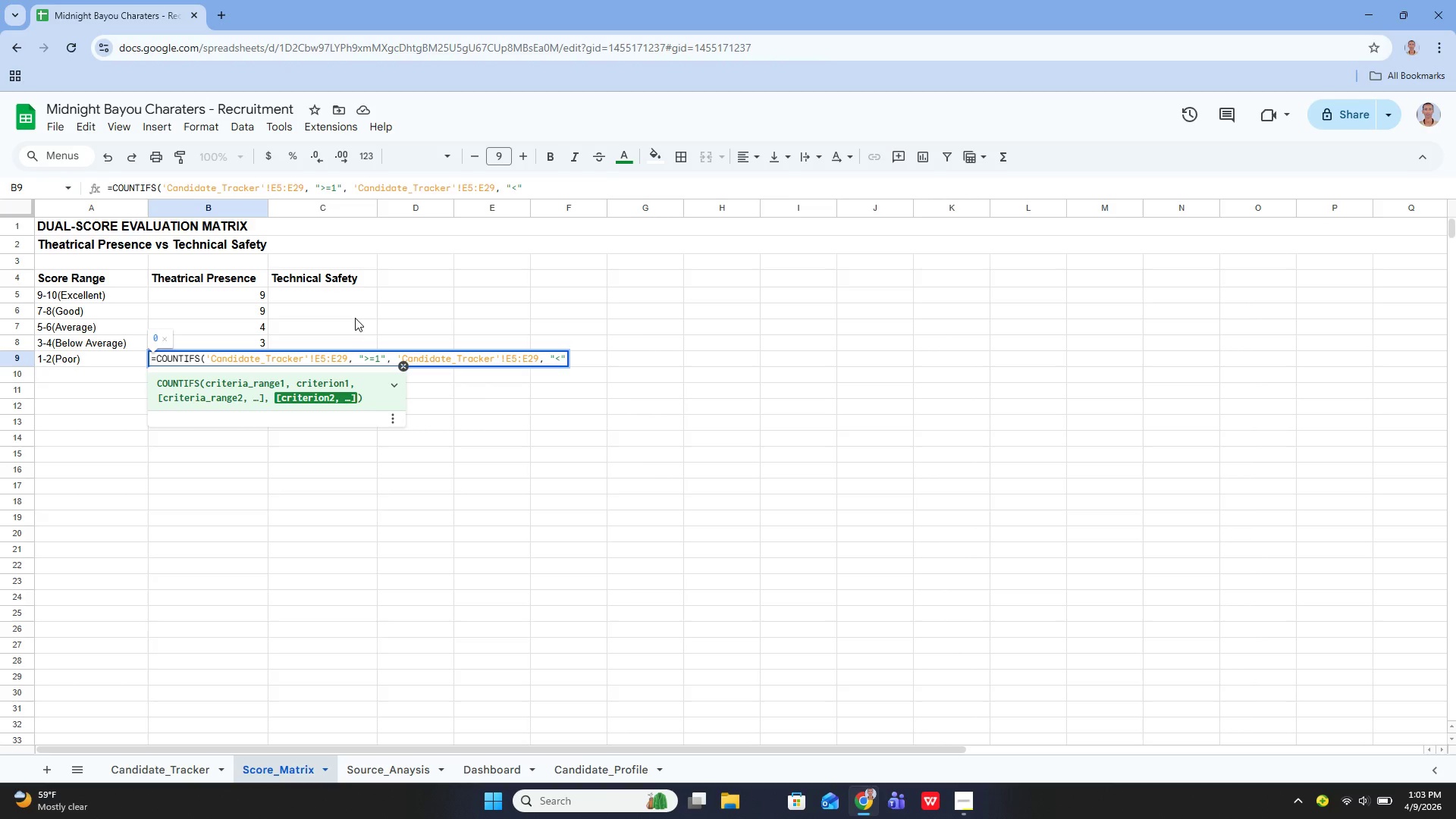 
key(Equal)
 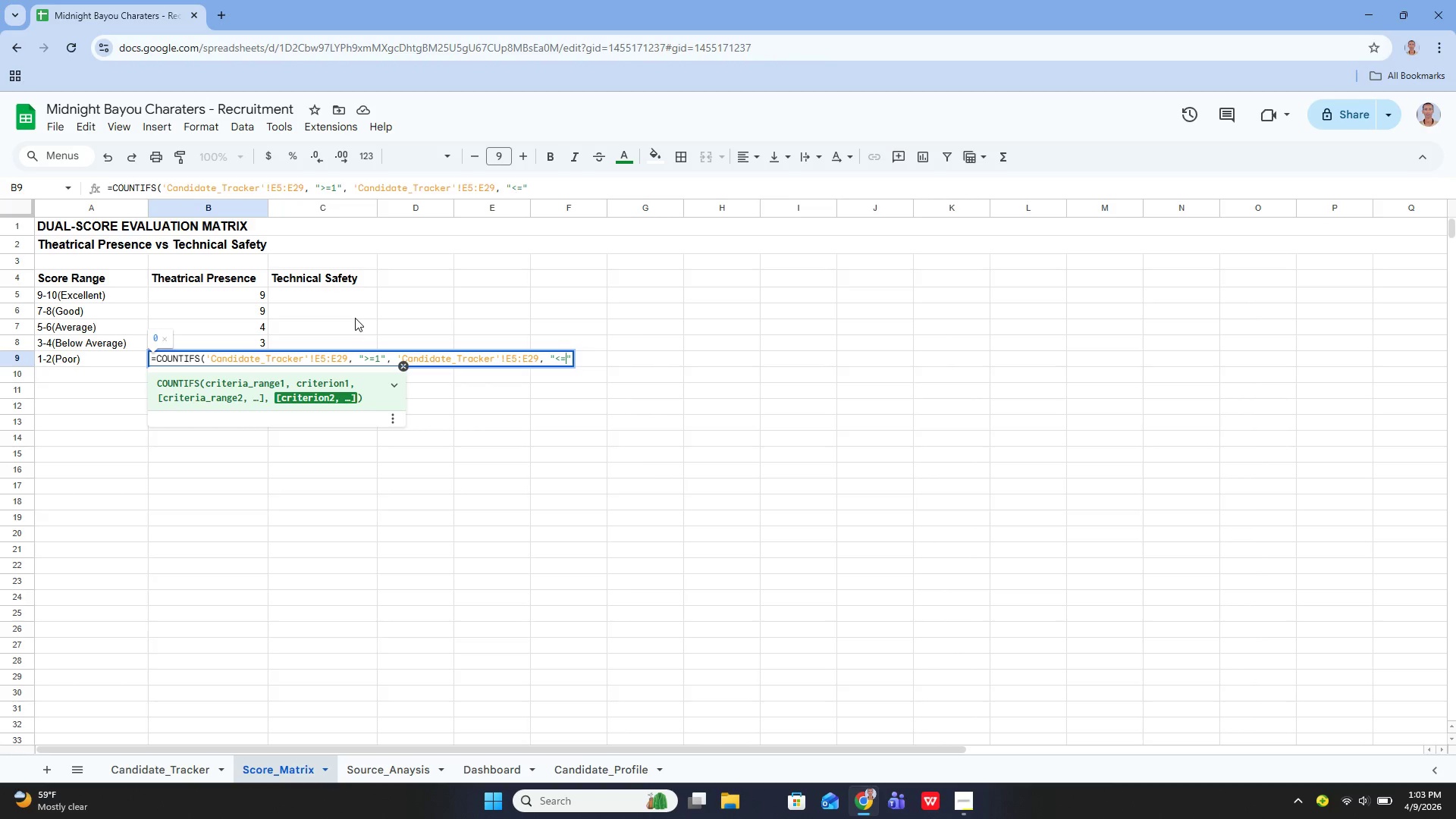 
key(2)
 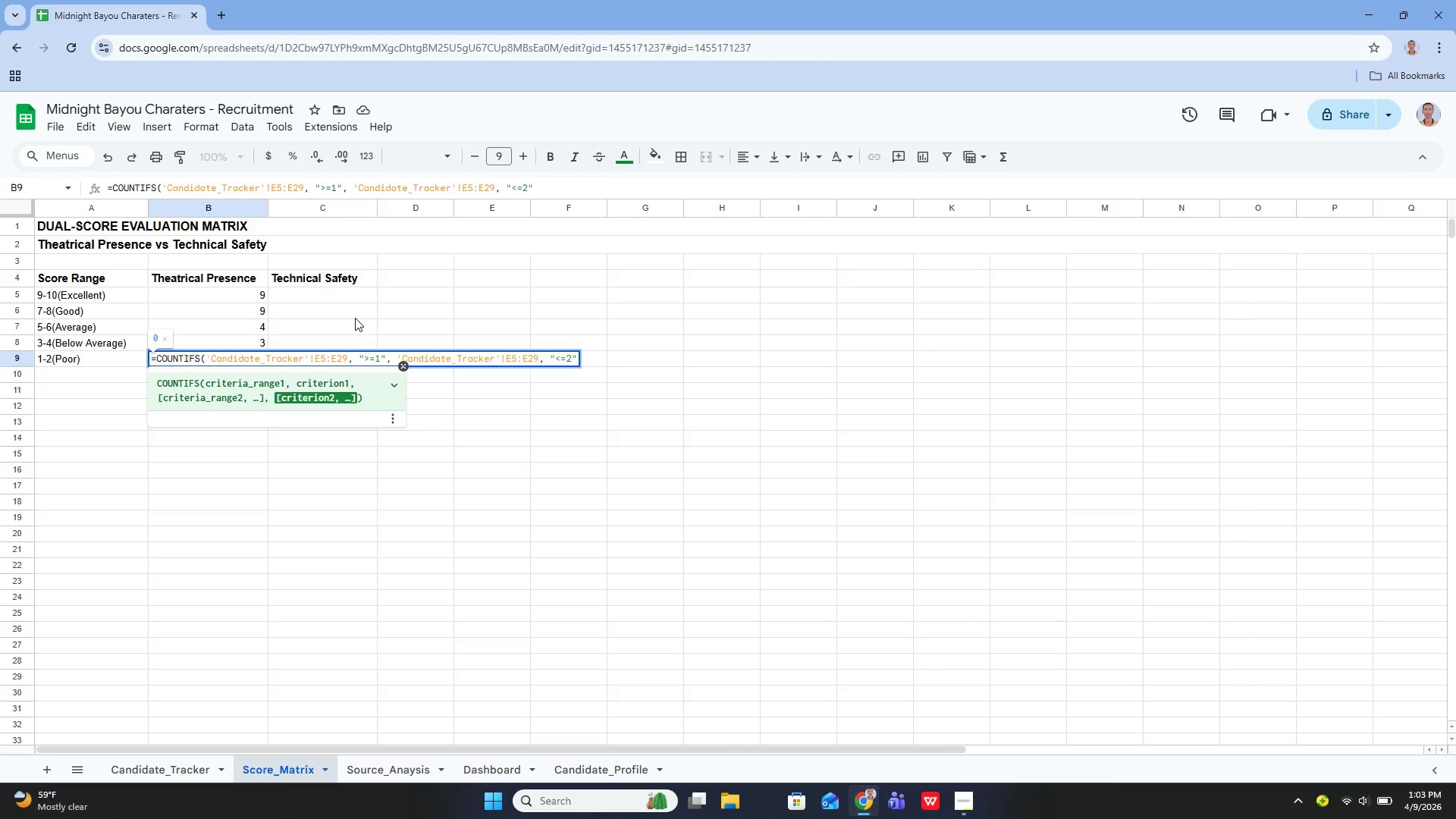 
key(ArrowRight)
 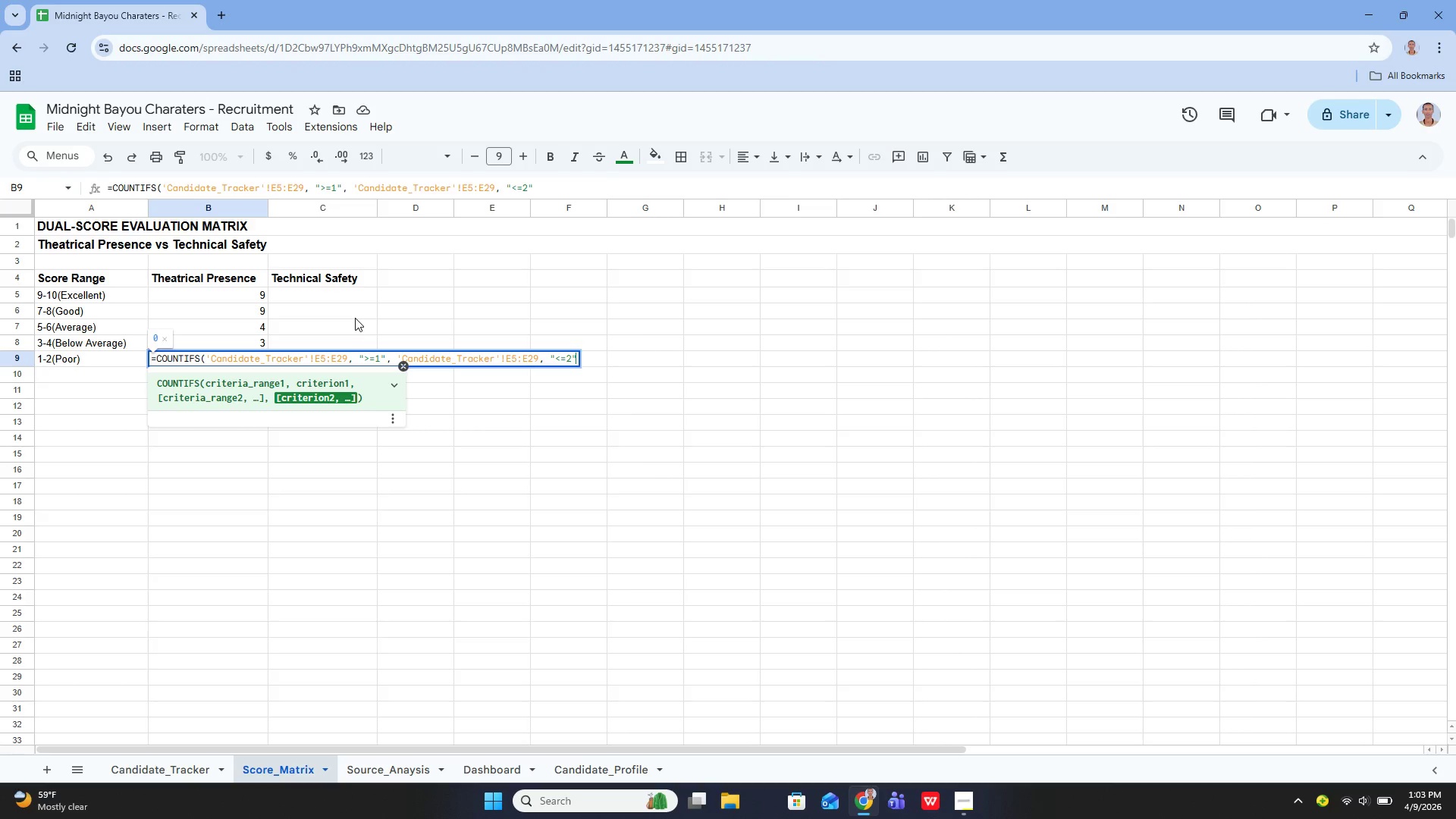 
key(Shift+0)
 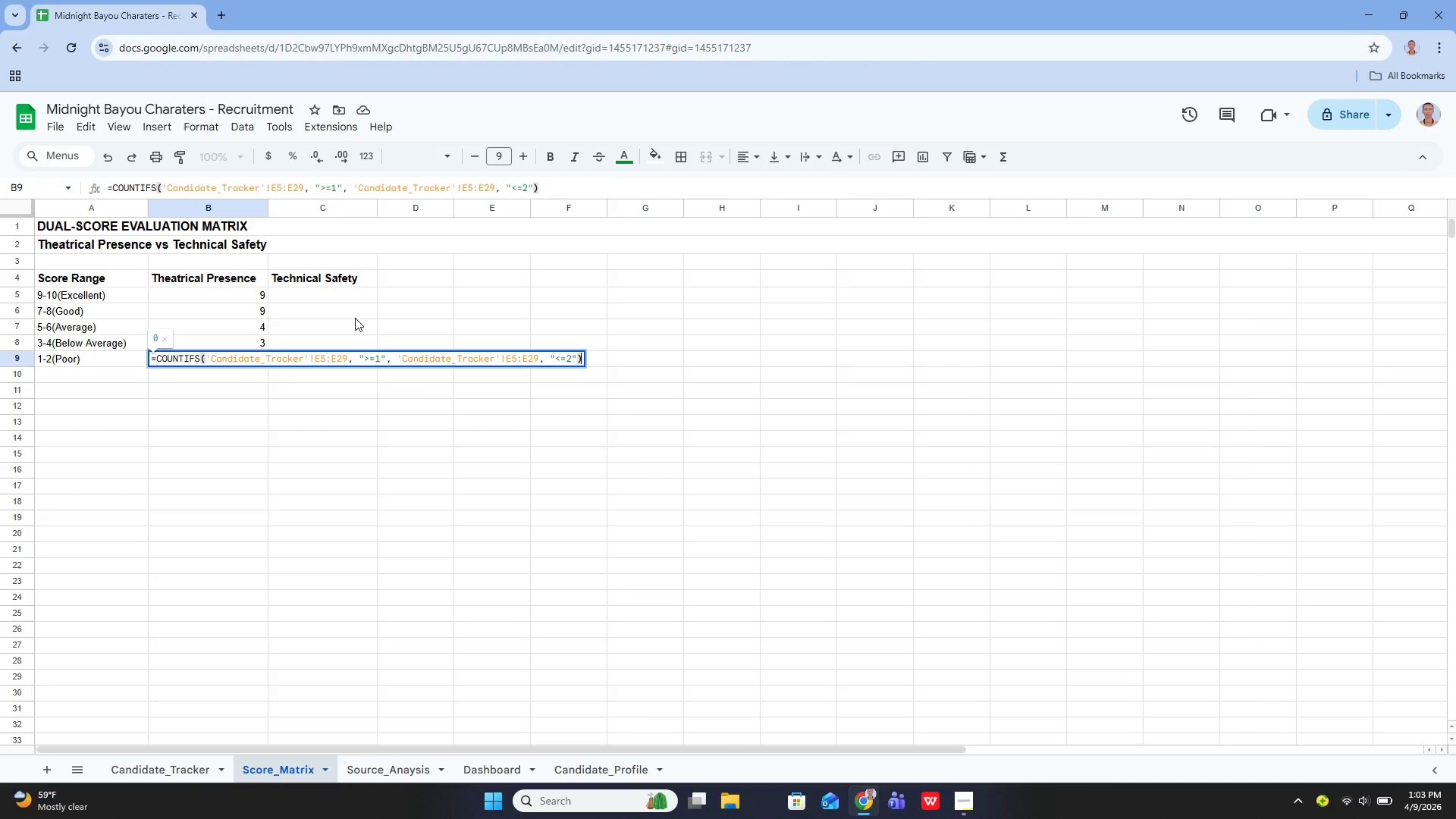 
key(Enter)
 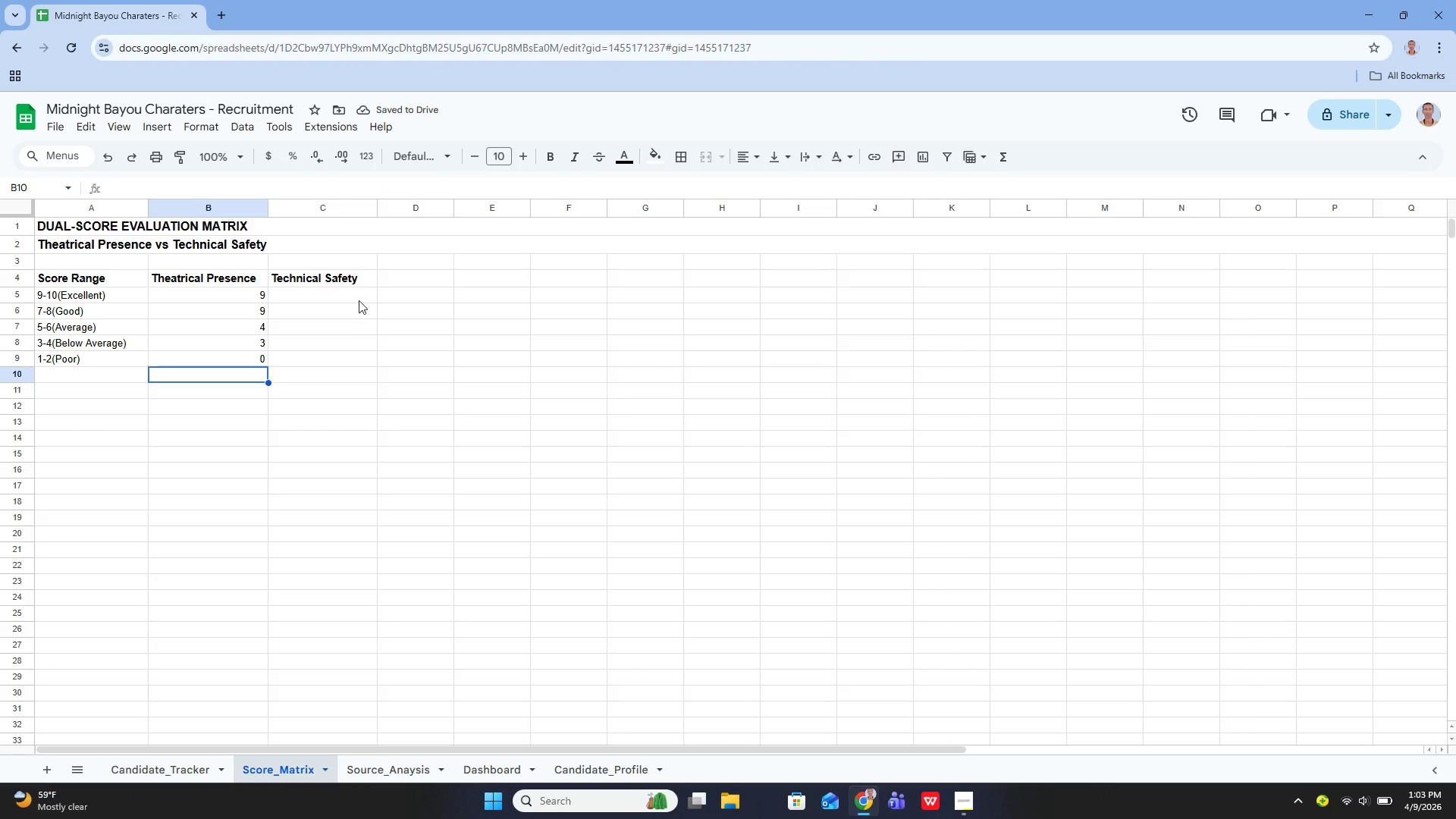 
left_click([307, 290])
 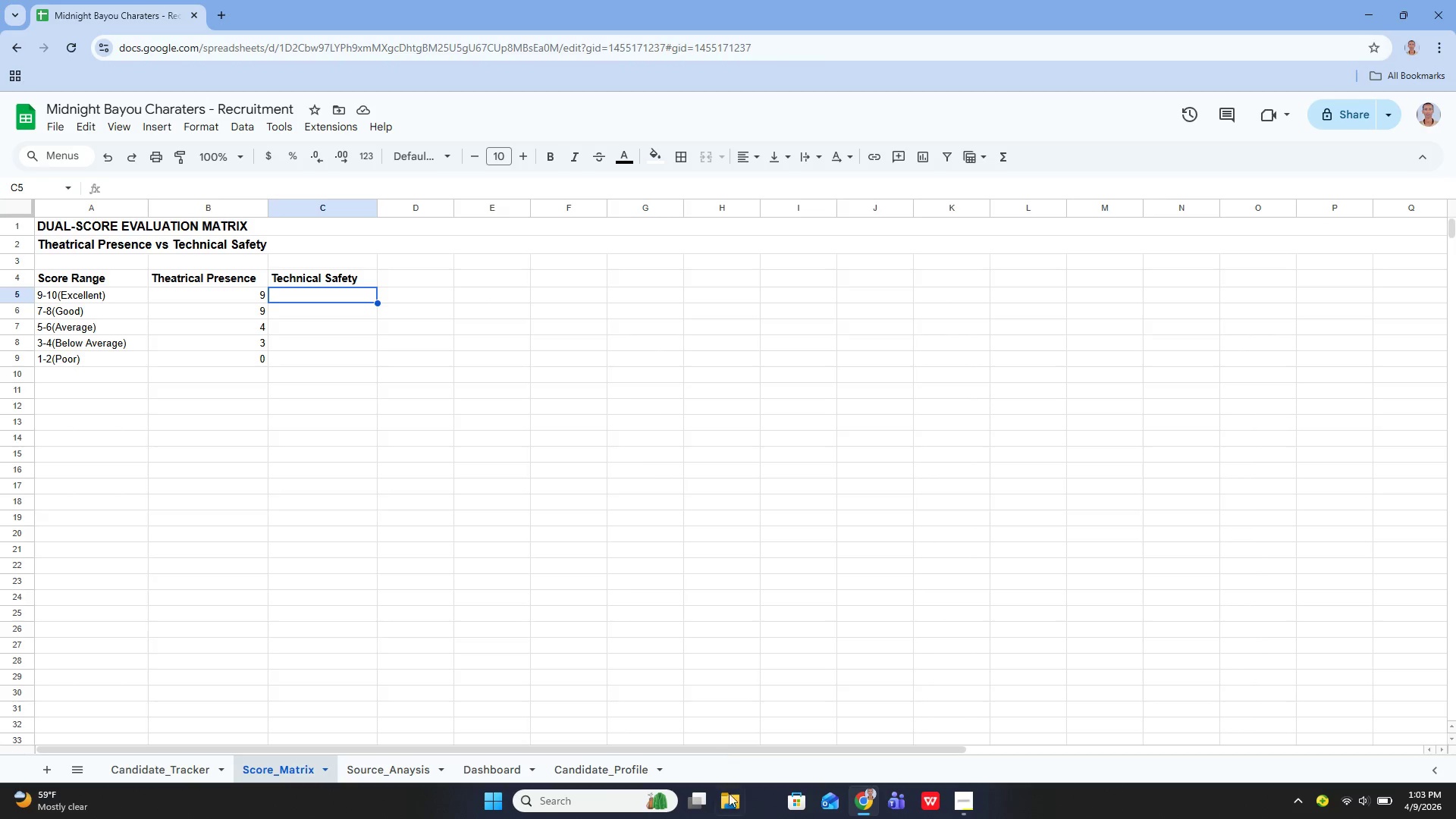 
left_click([959, 802])
 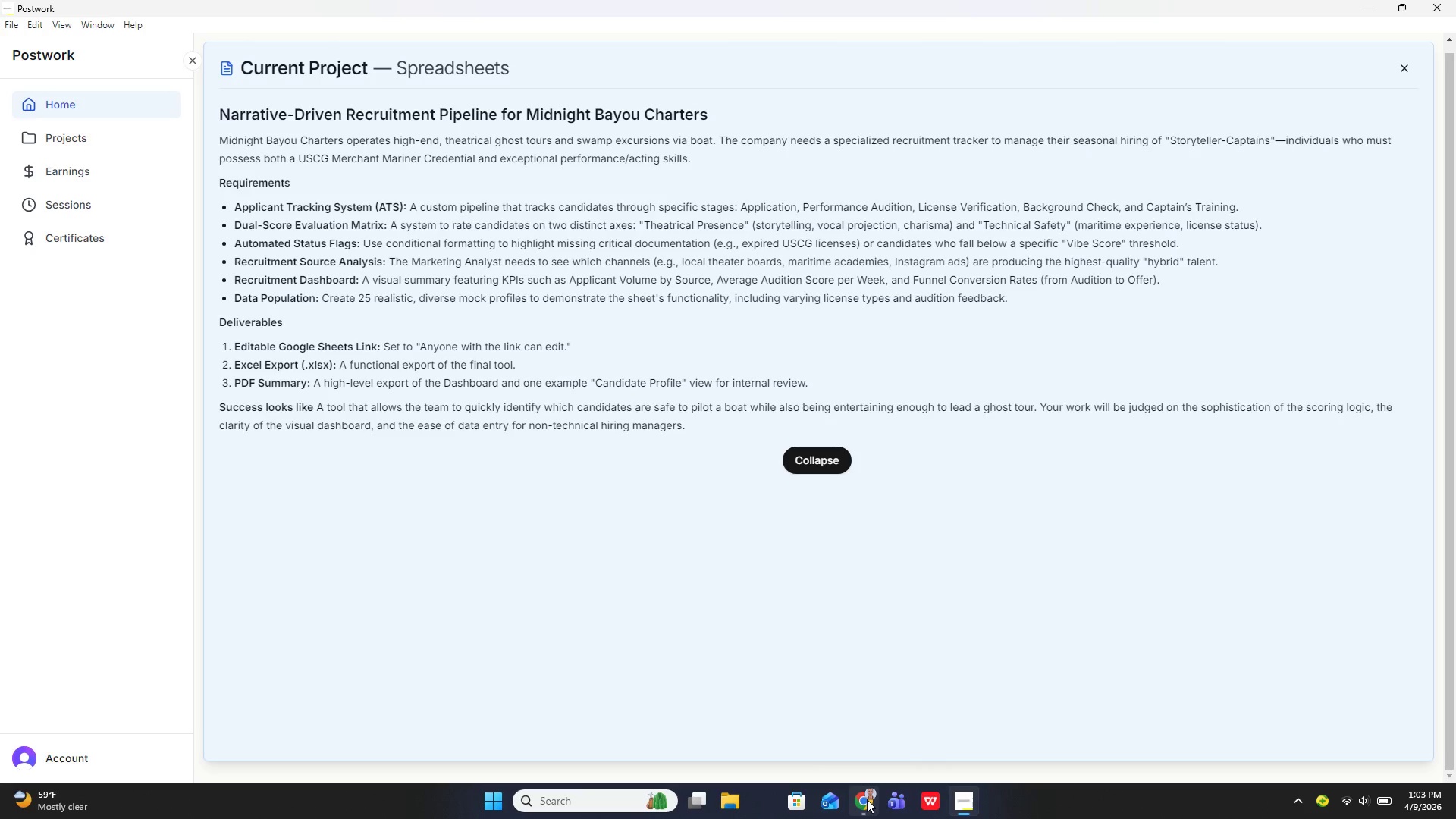 
wait(12.81)
 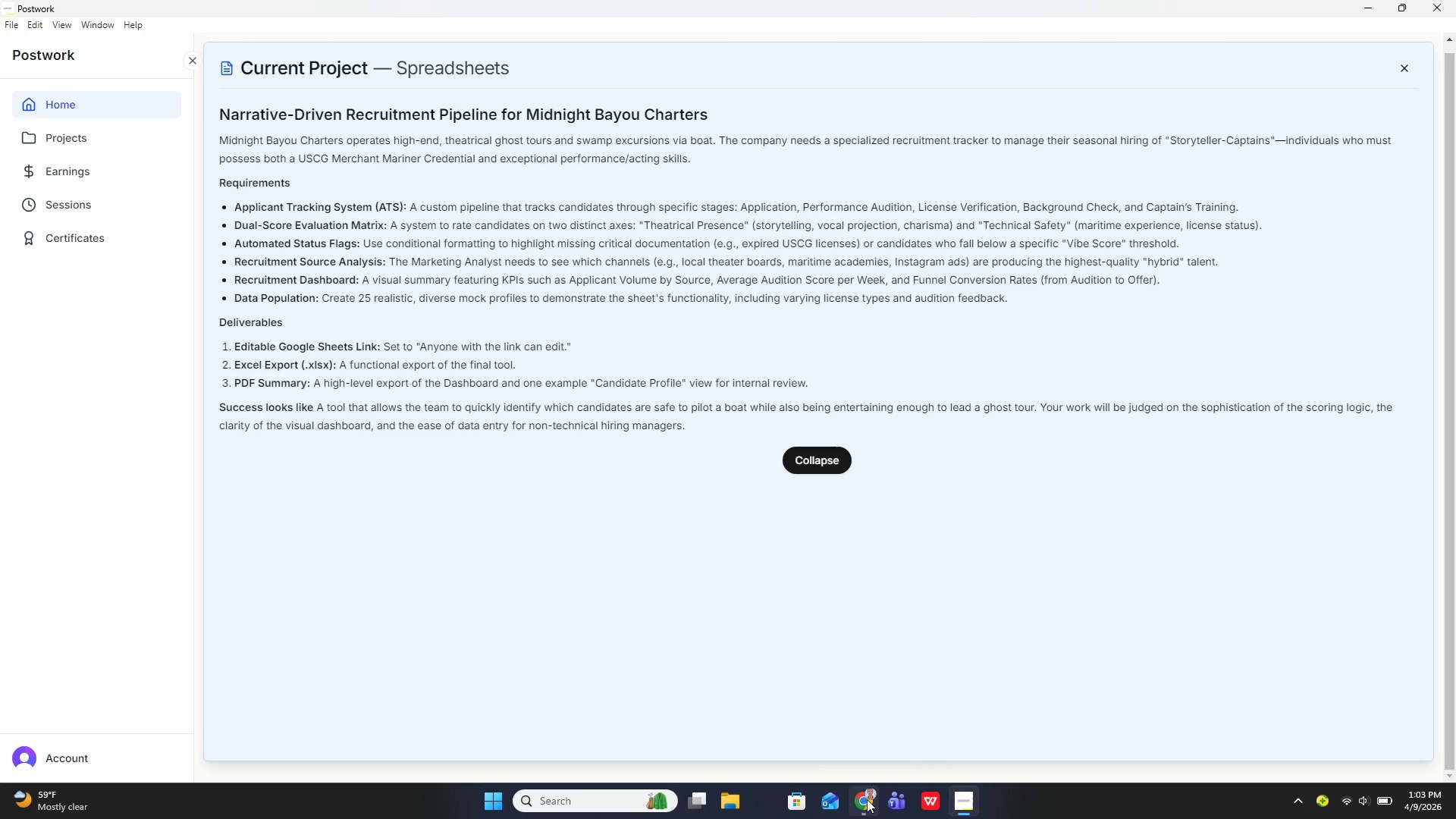 
key(Enter)
 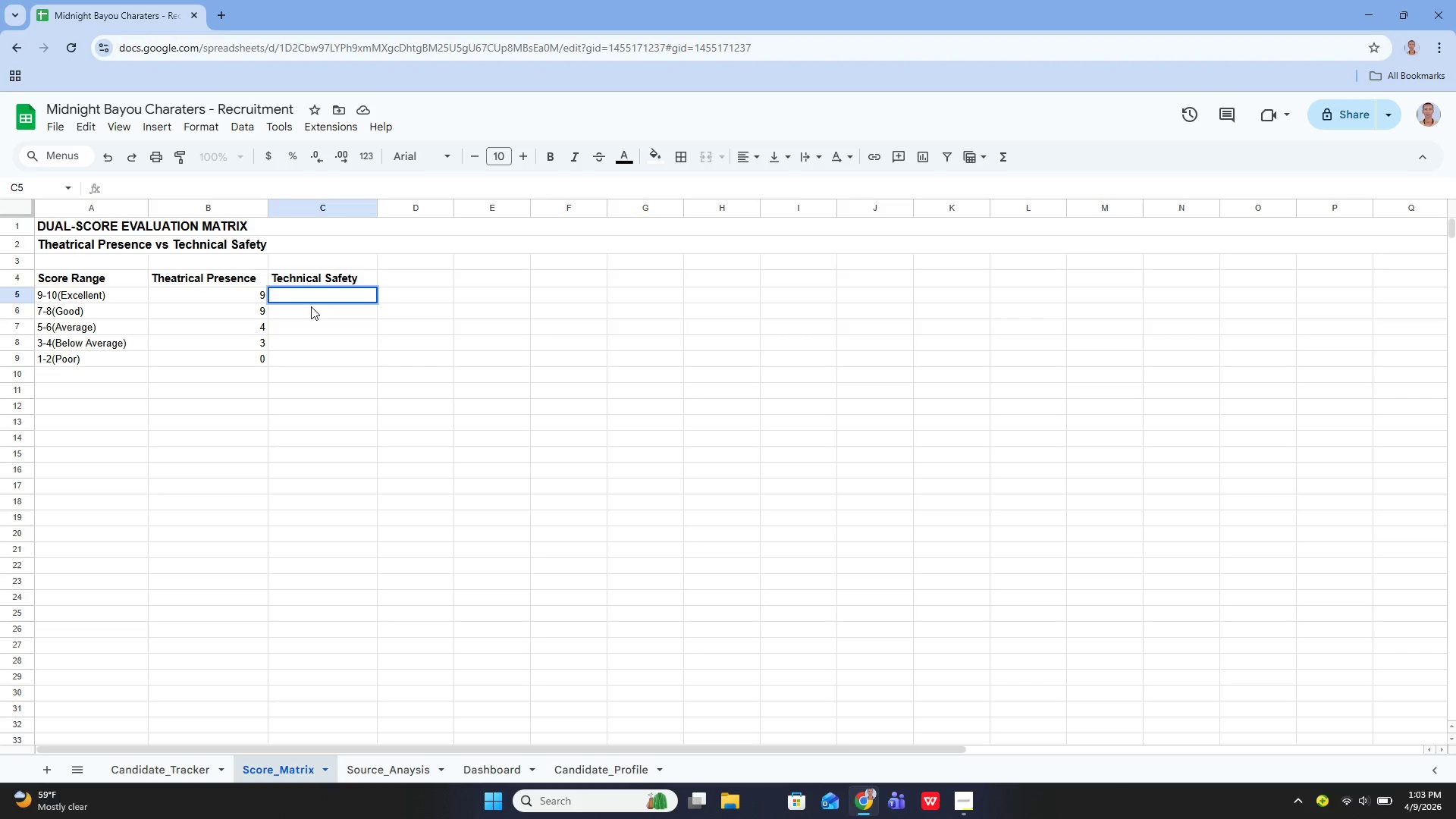 
type(=COUNTIF)
 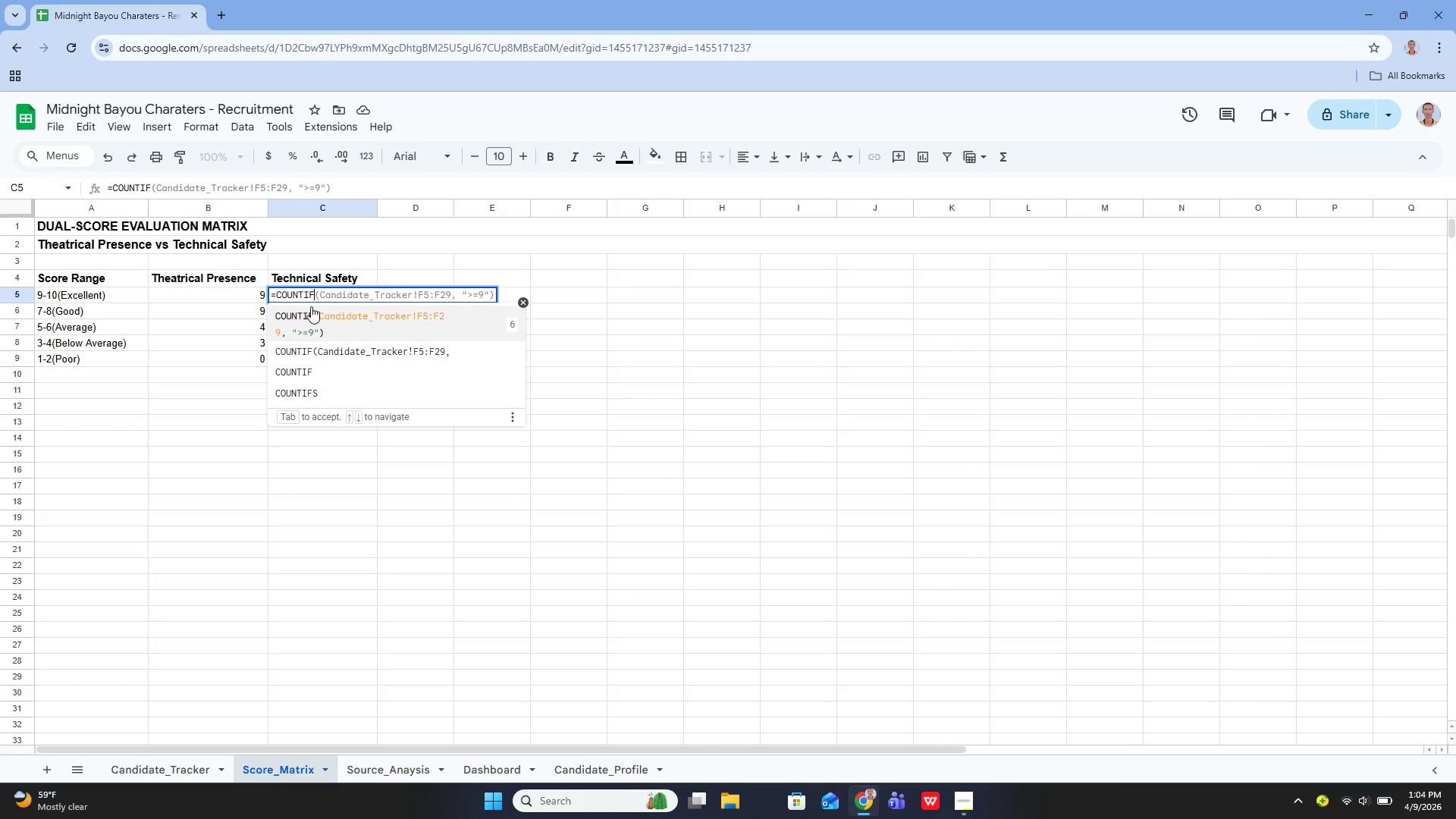 
hold_key(key=ShiftLeft, duration=0.36)
 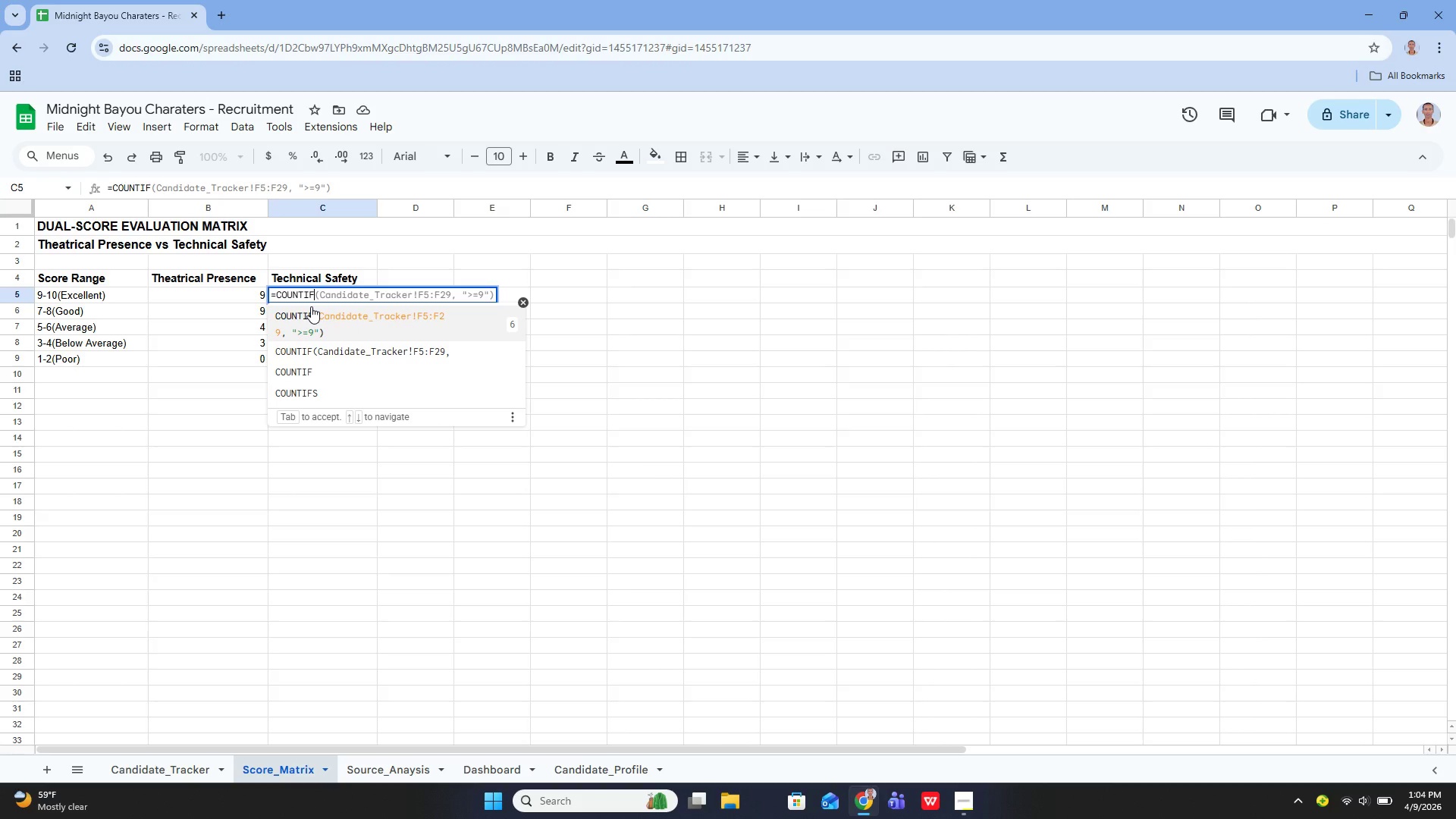 
hold_key(key=ShiftLeft, duration=0.41)
 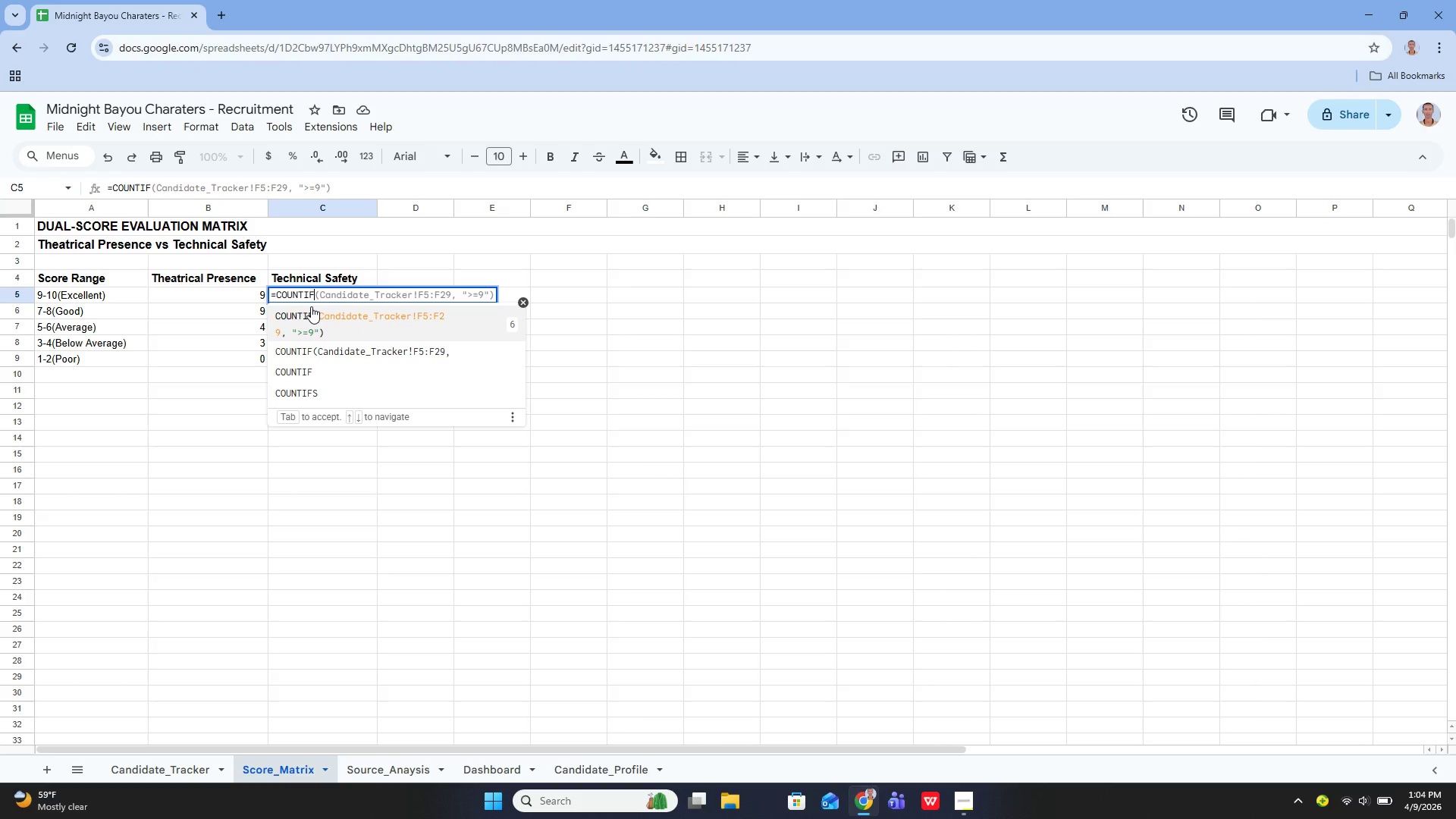 
key(Shift+9)
 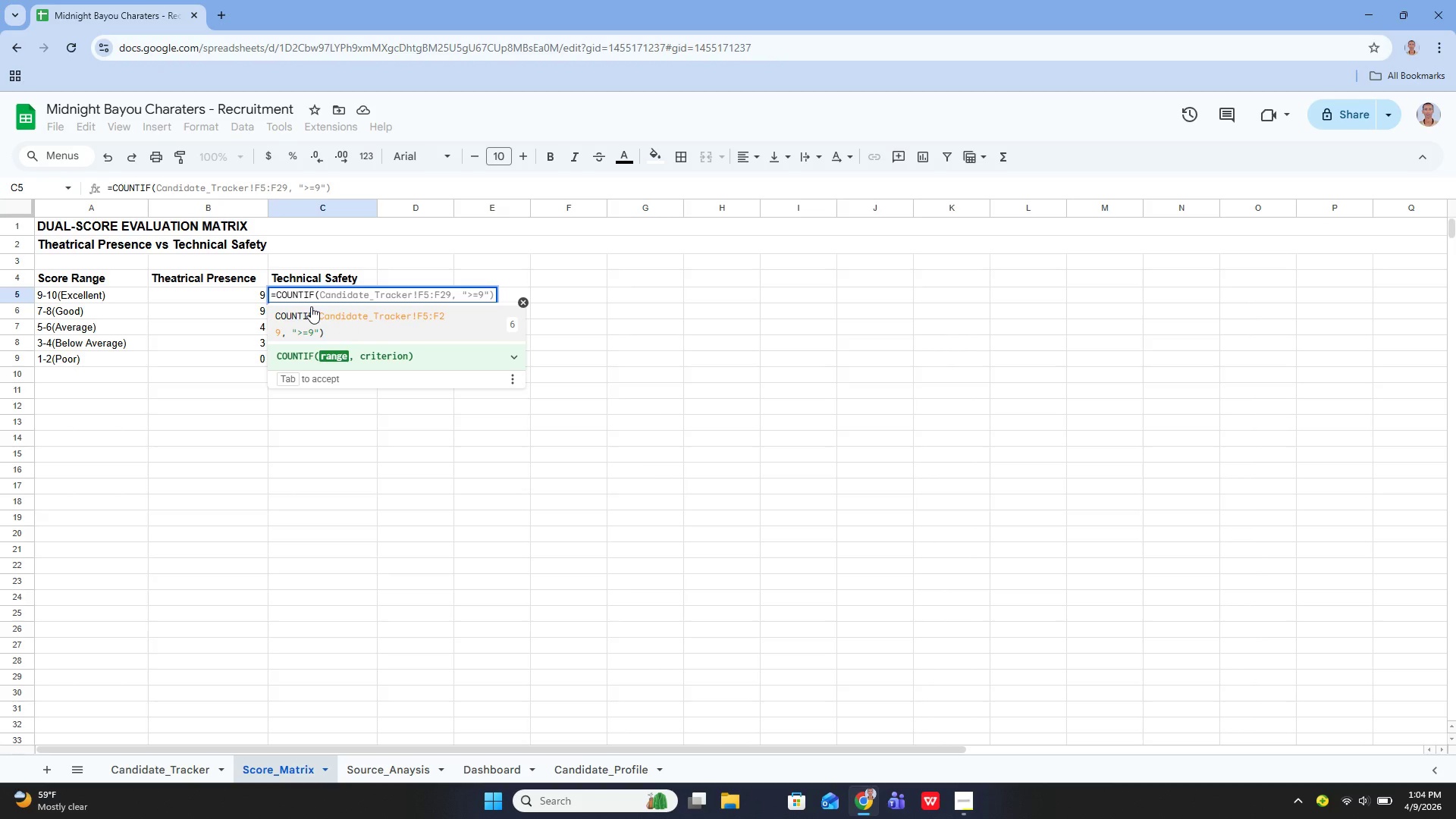 
key(Quote)
 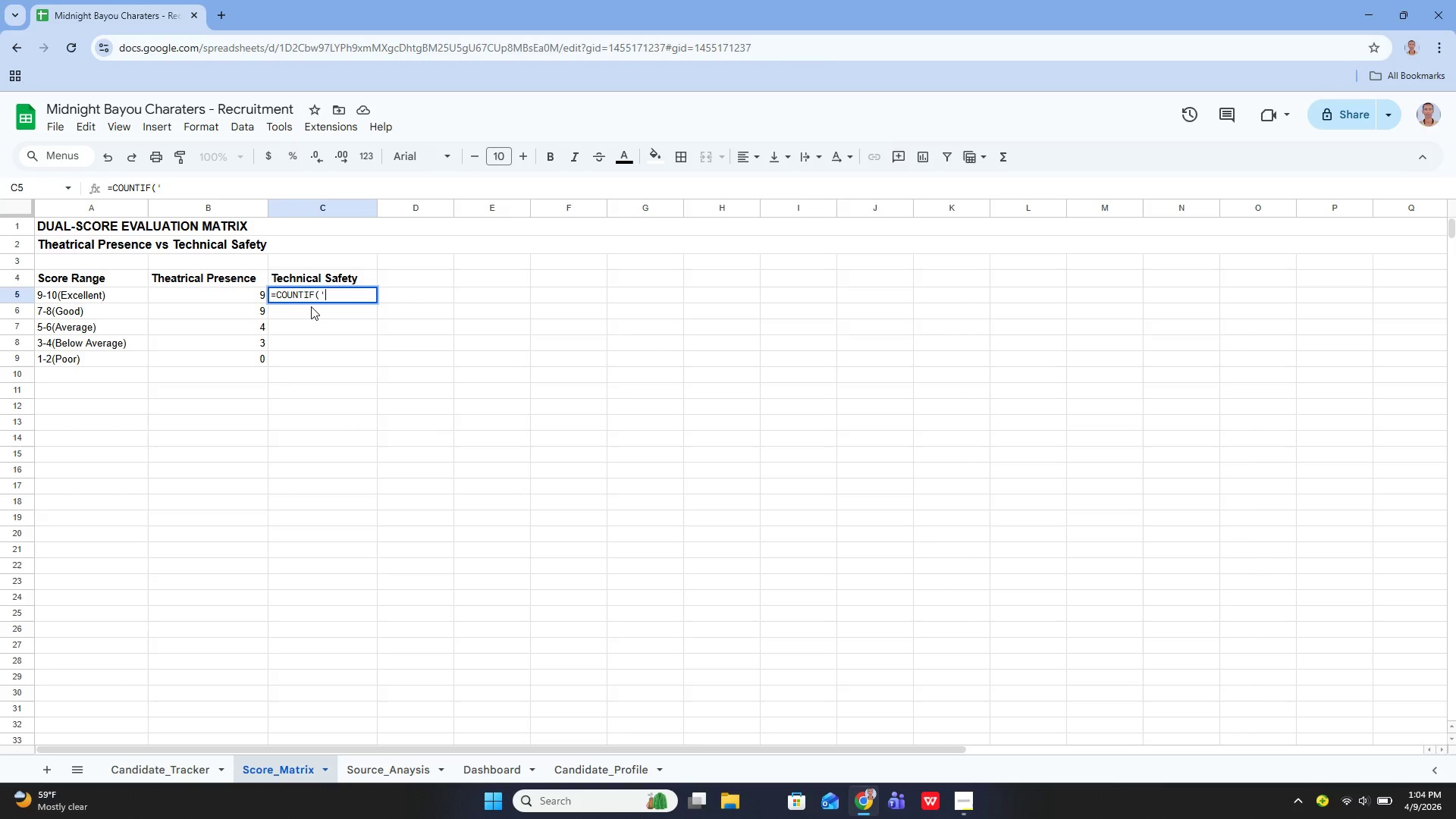 
key(Quote)
 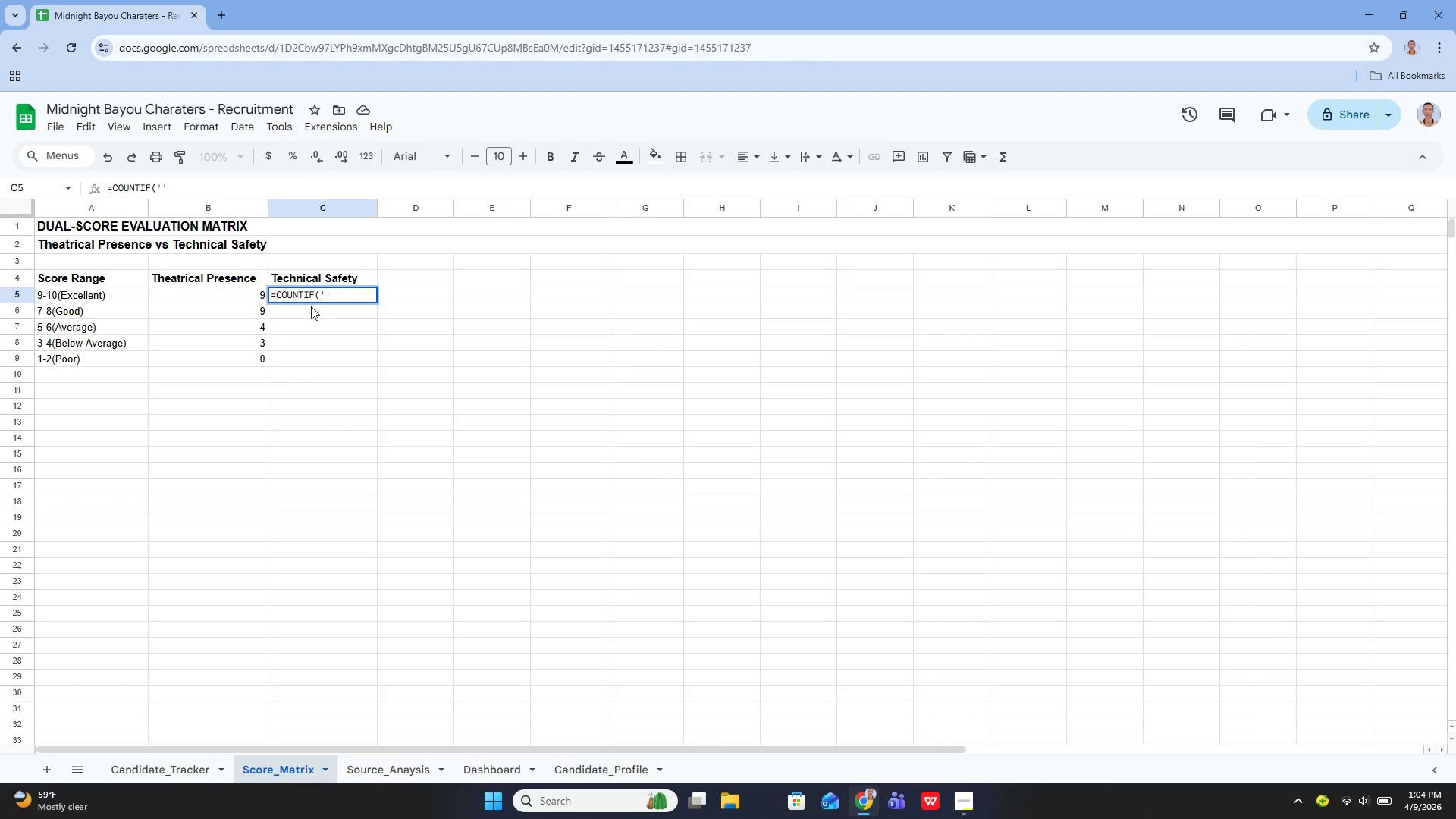 
key(ArrowLeft)
 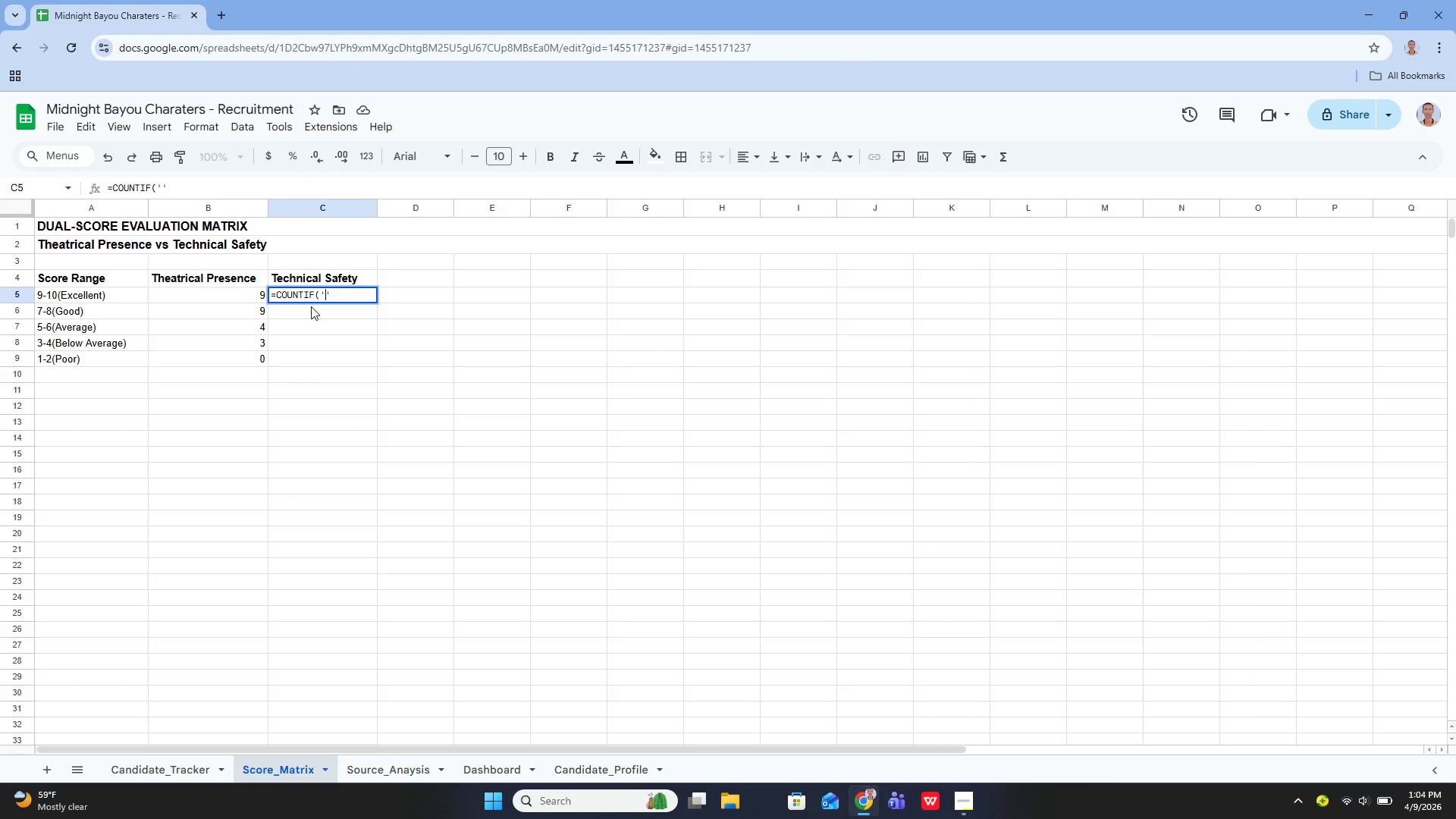 
type(CA)
key(Backspace)
key(Backspace)
type(Candidate_Tracker)
 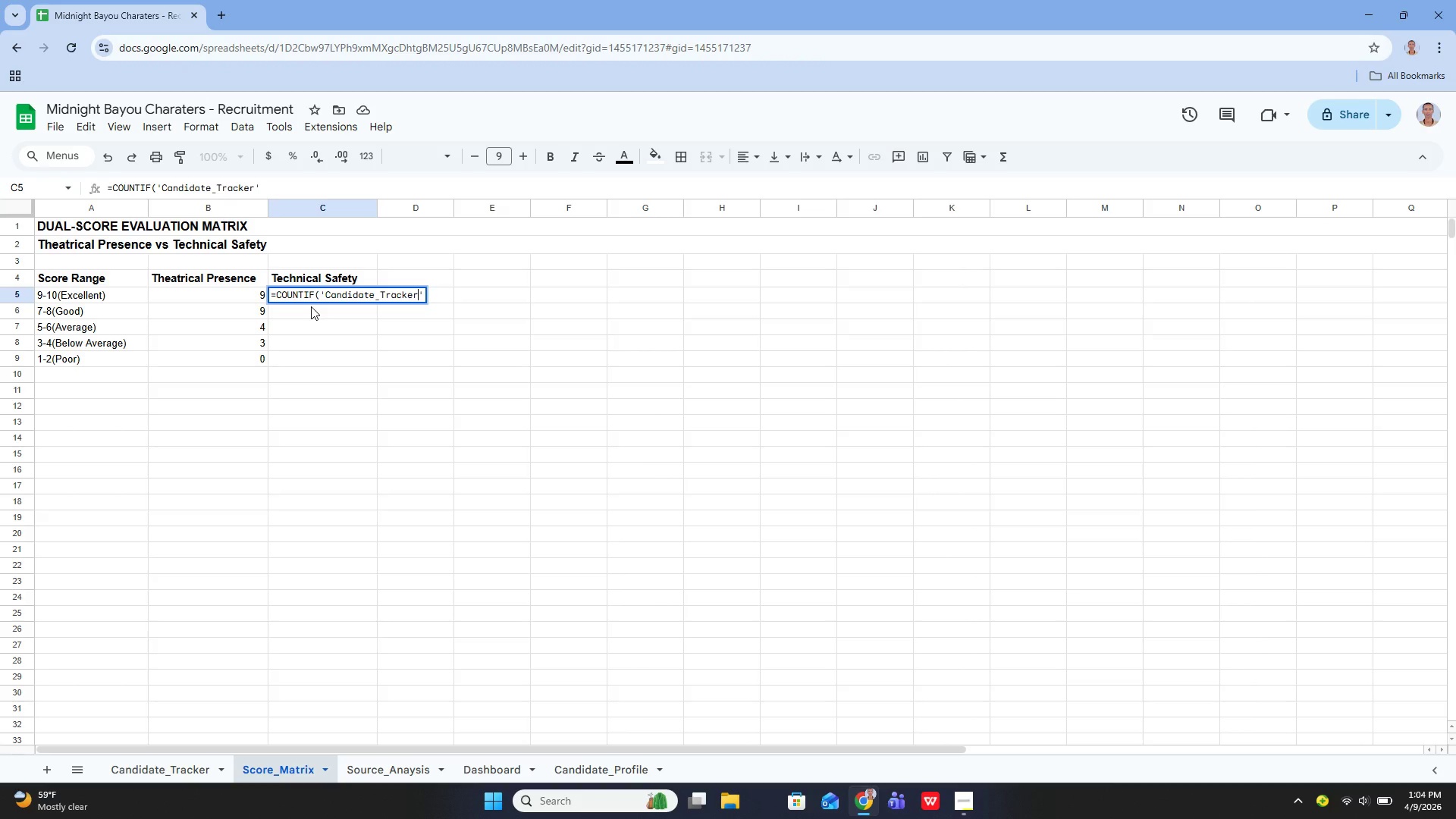 
key(ArrowRight)
 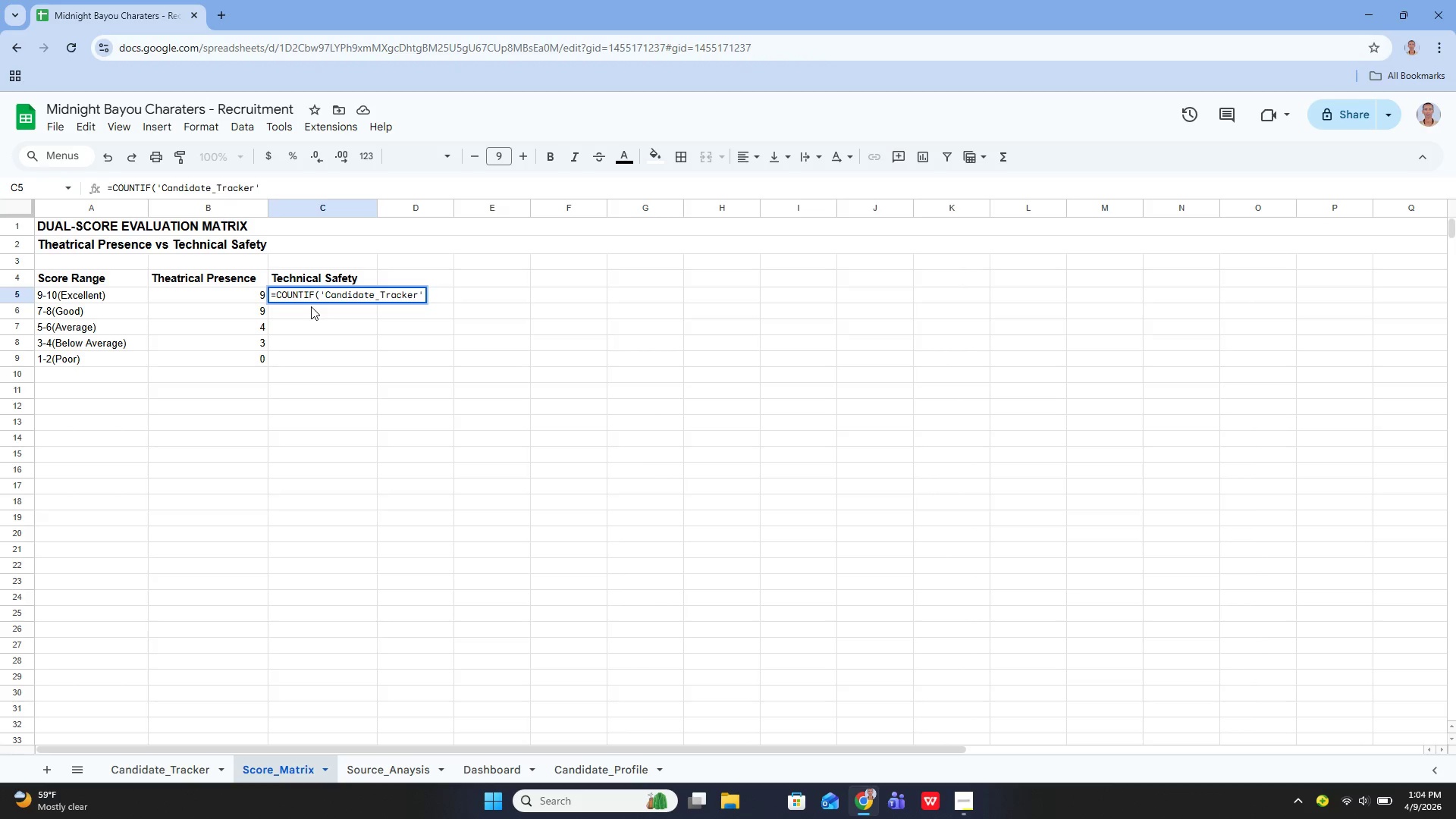 
key(Shift+ShiftLeft)
 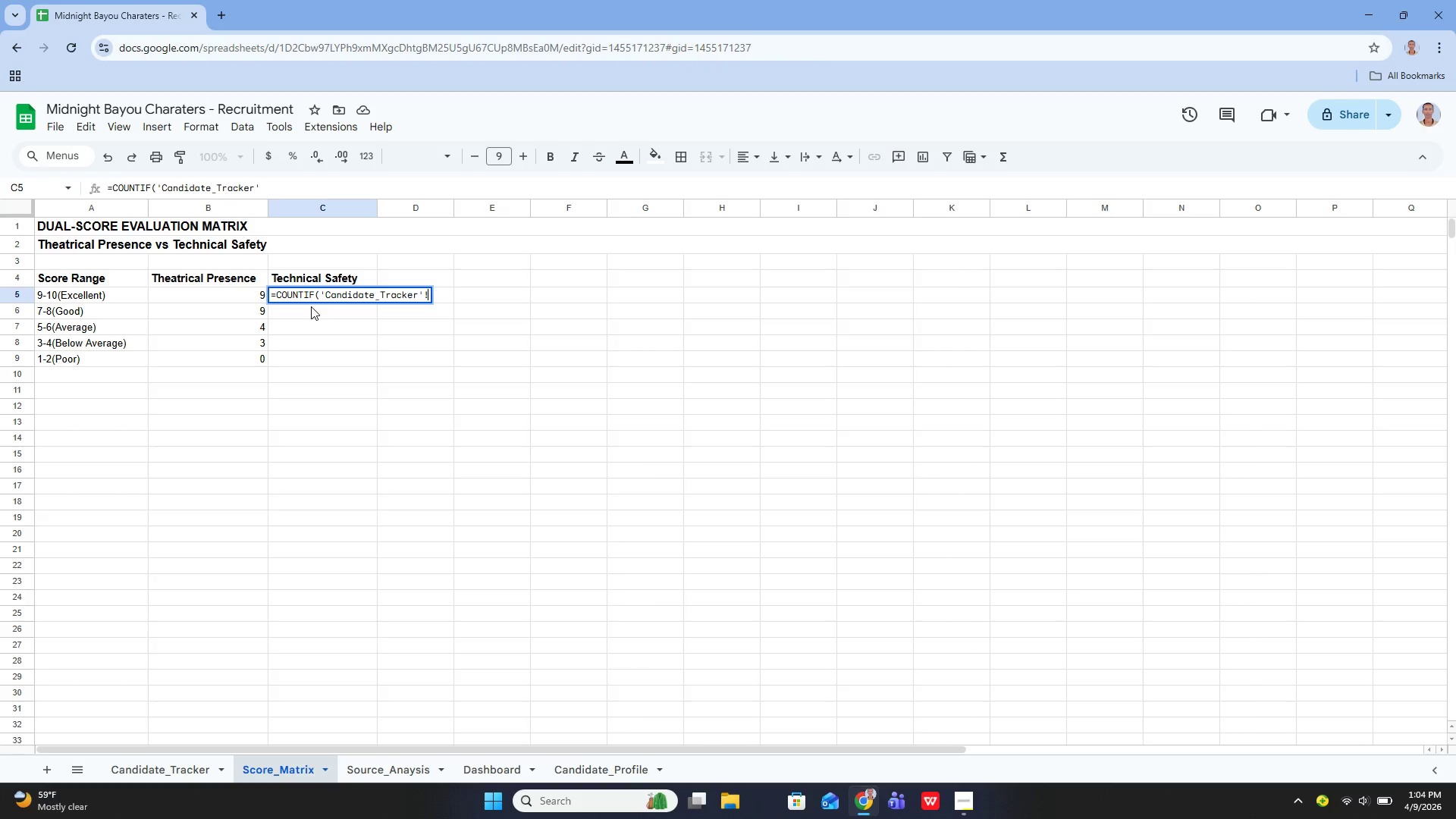 
key(Shift+1)
 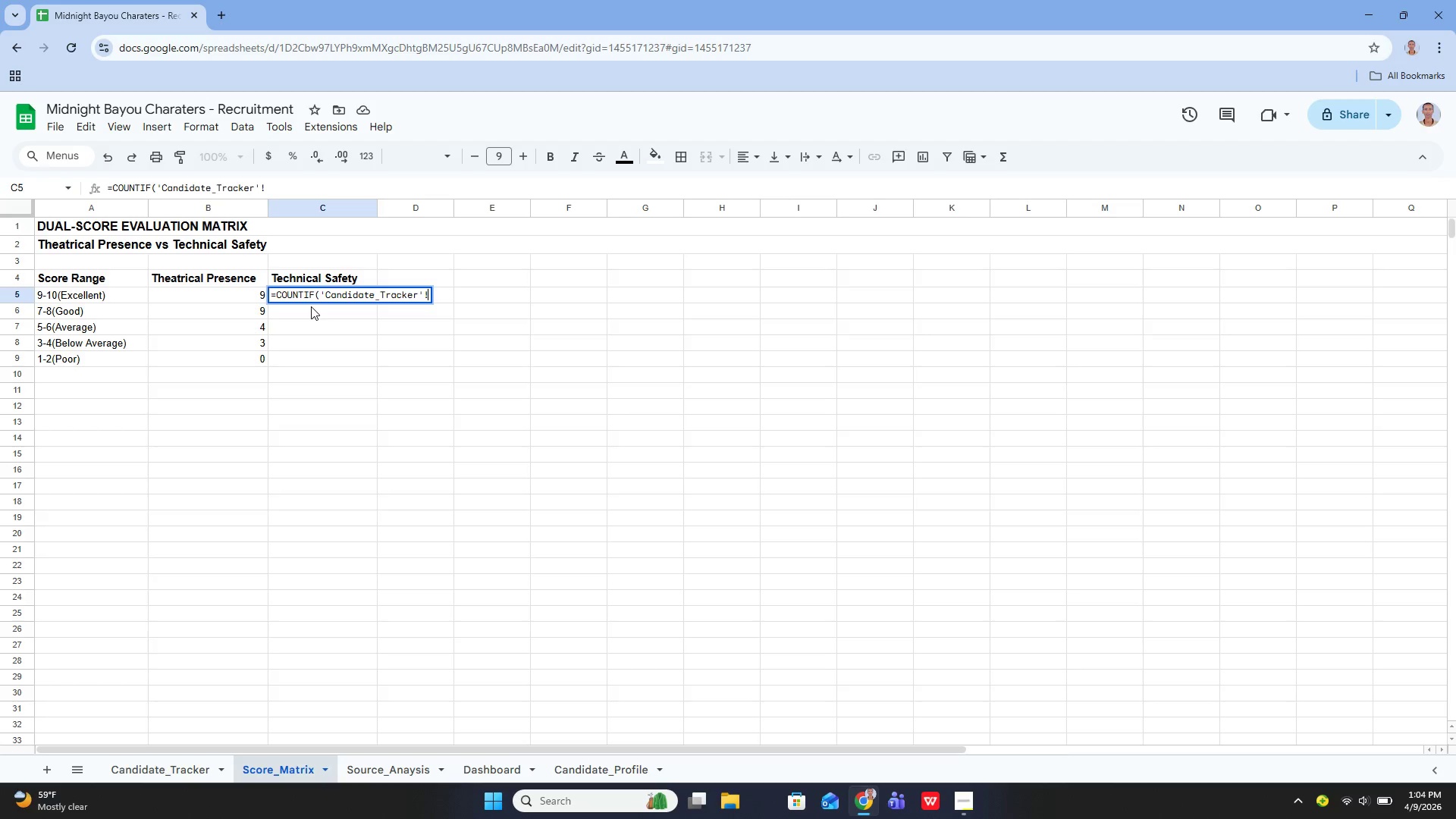 
type(F5:F29)
 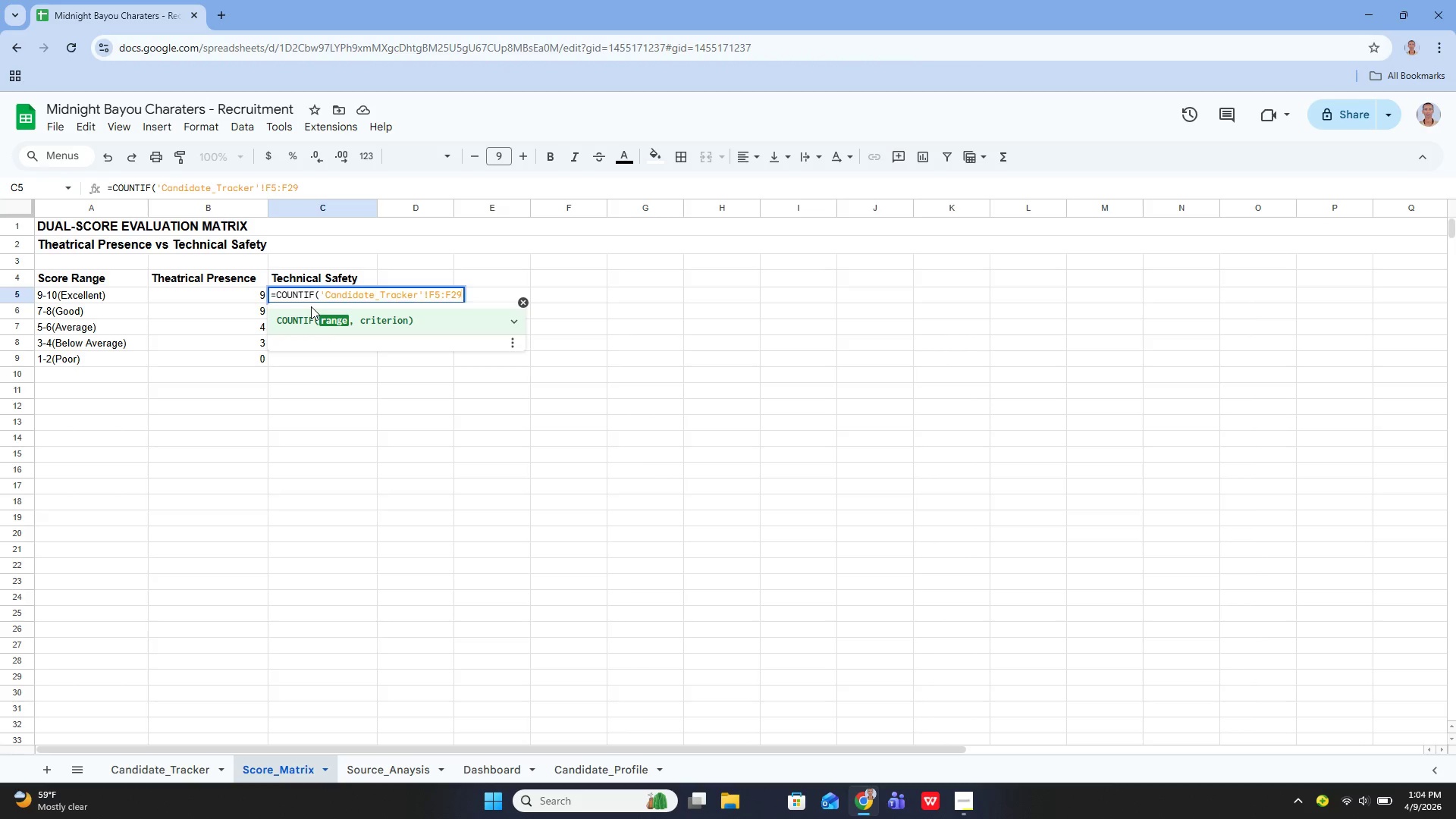 
key(Comma)
 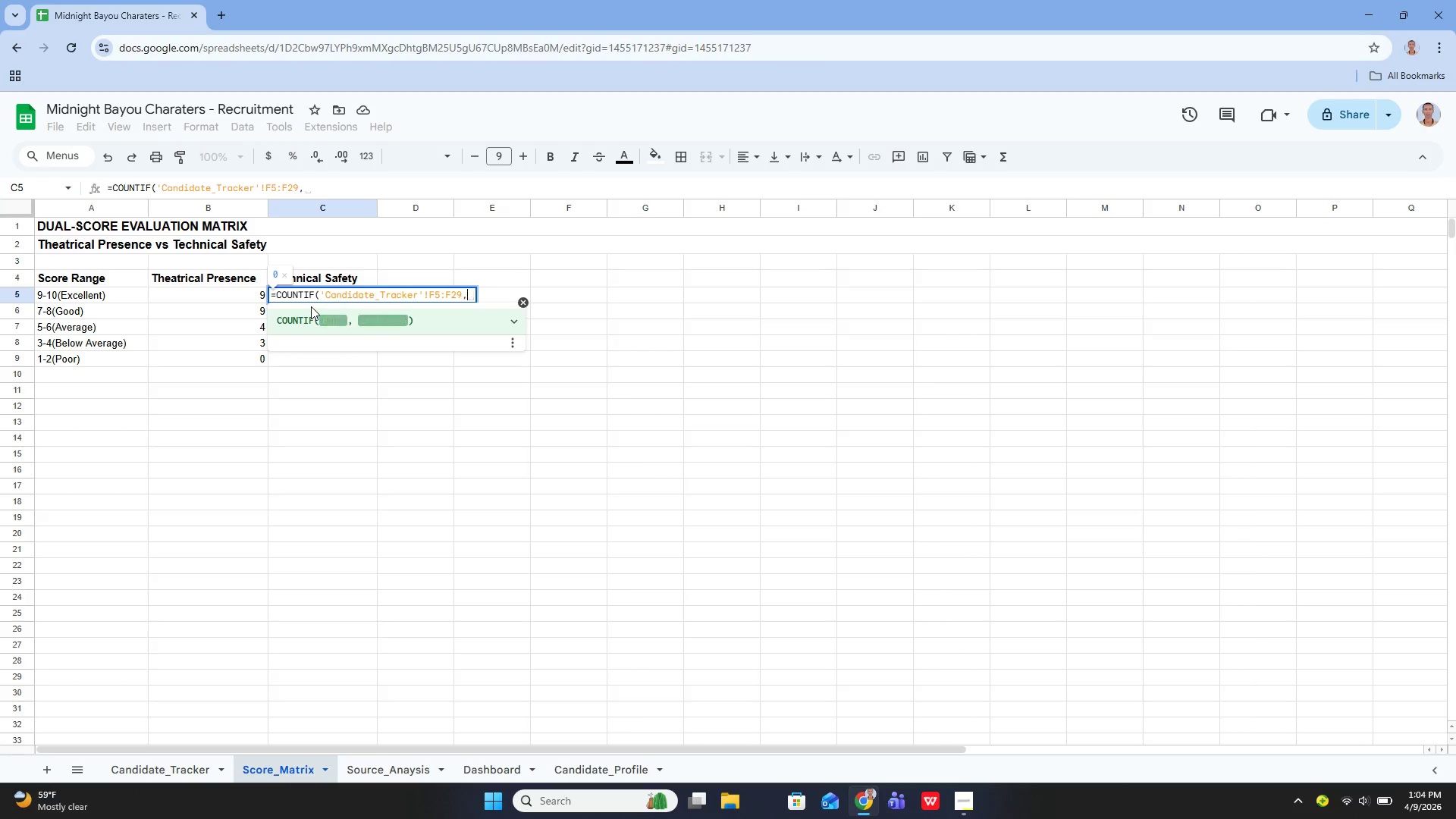 
key(Space)
 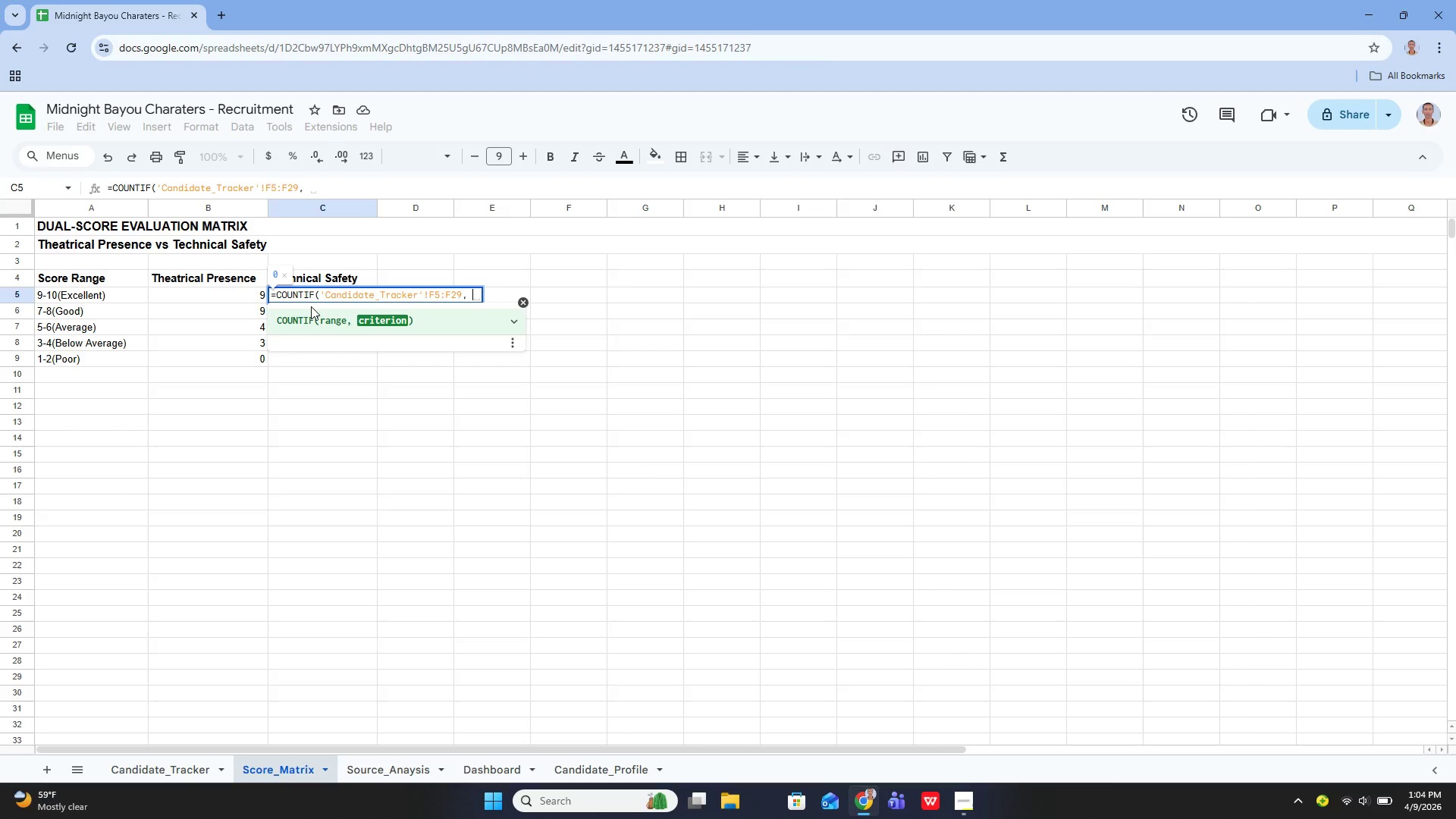 
key(Shift+Quote)
 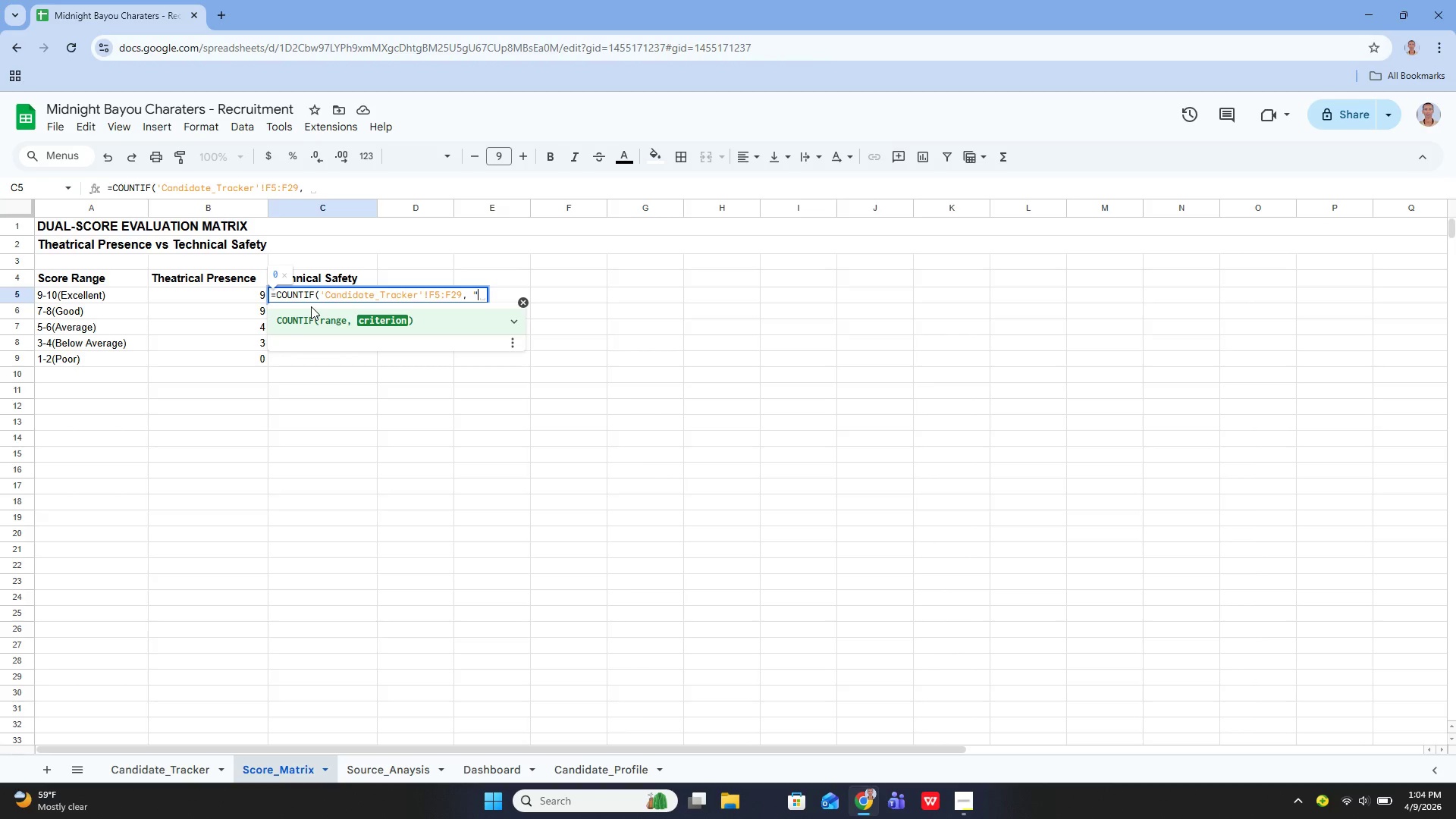 
key(Shift+Quote)
 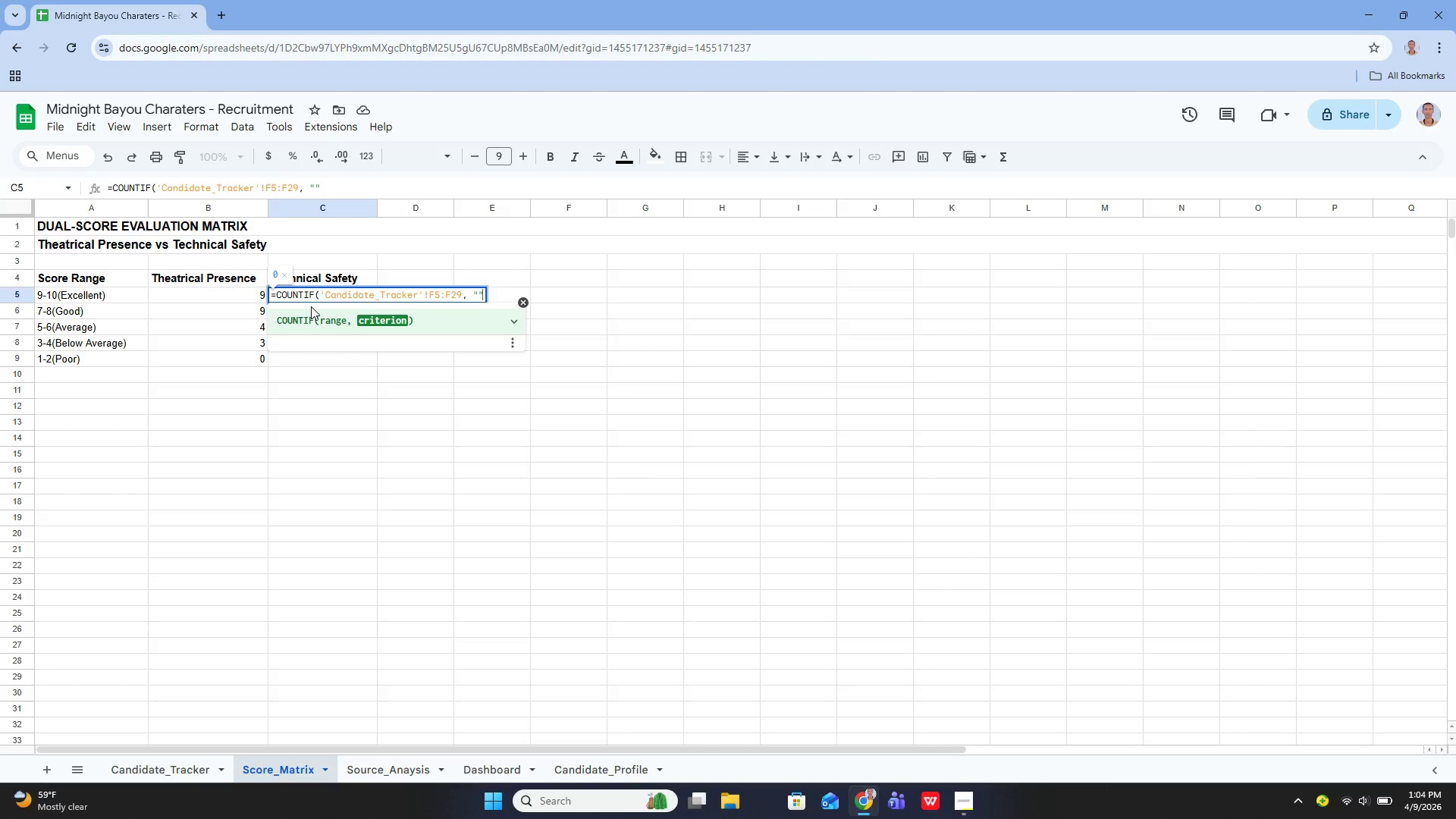 
key(ArrowLeft)
 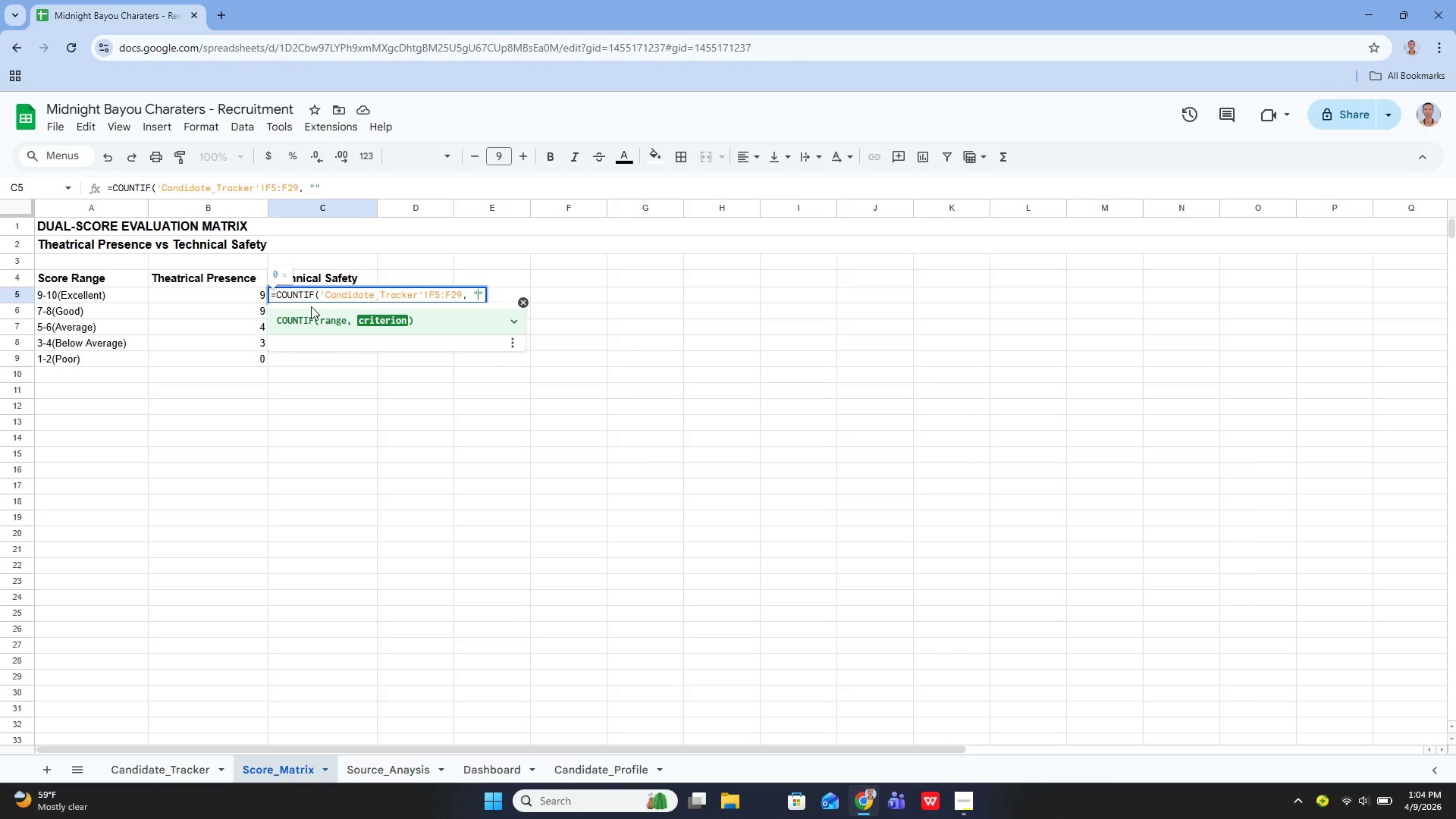 
key(Shift+Period)
 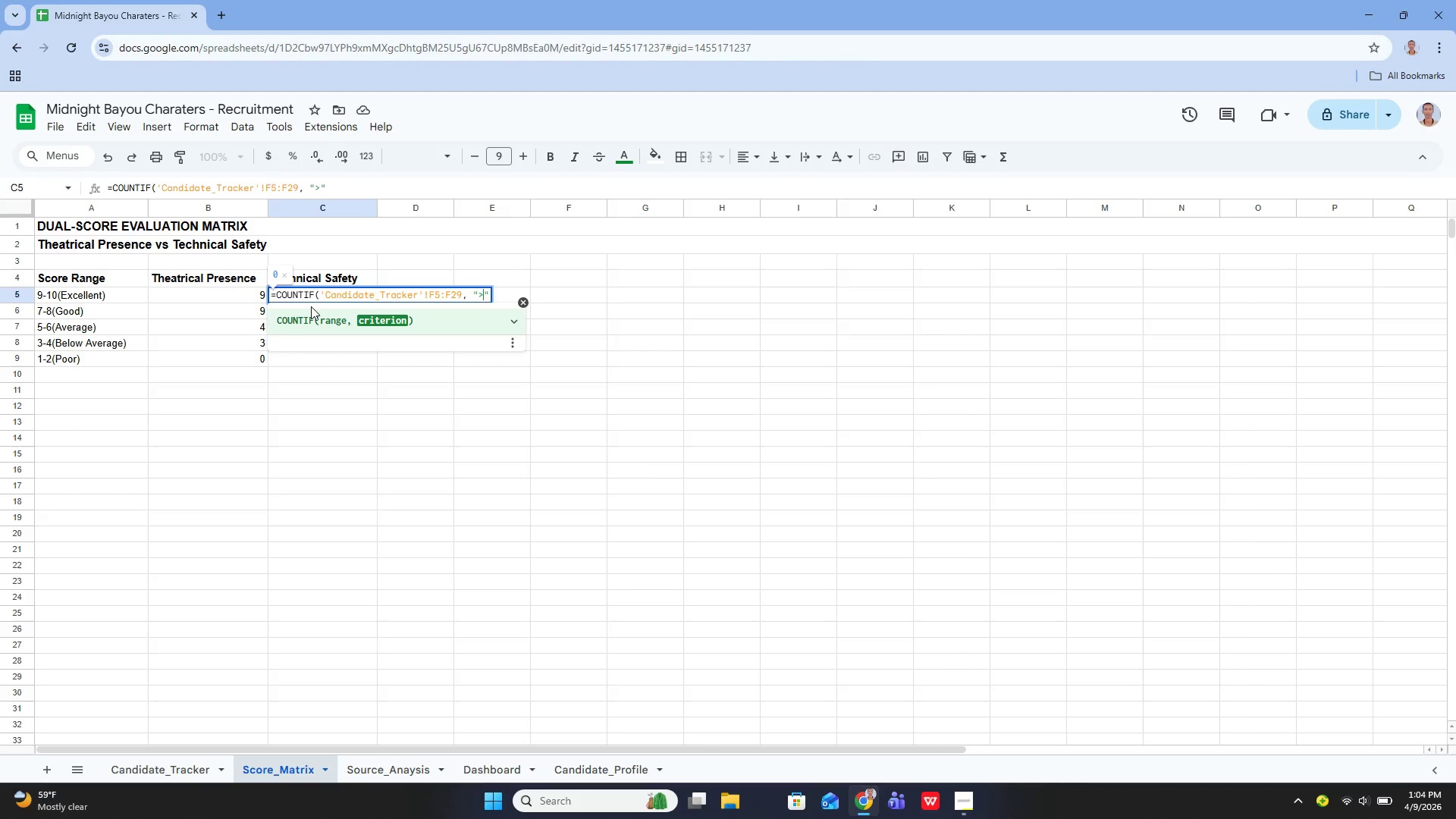 
key(Equal)
 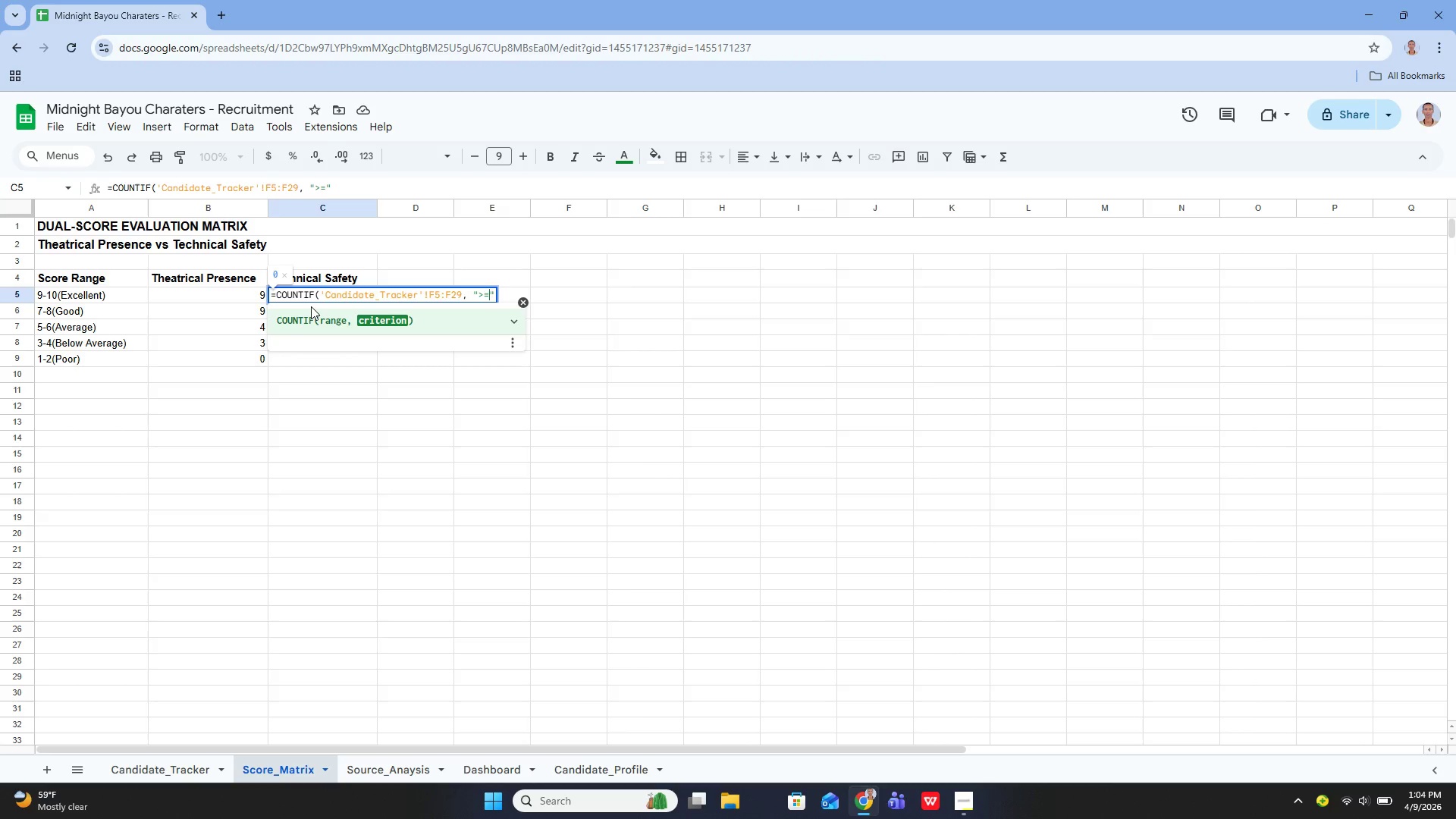 
key(9)
 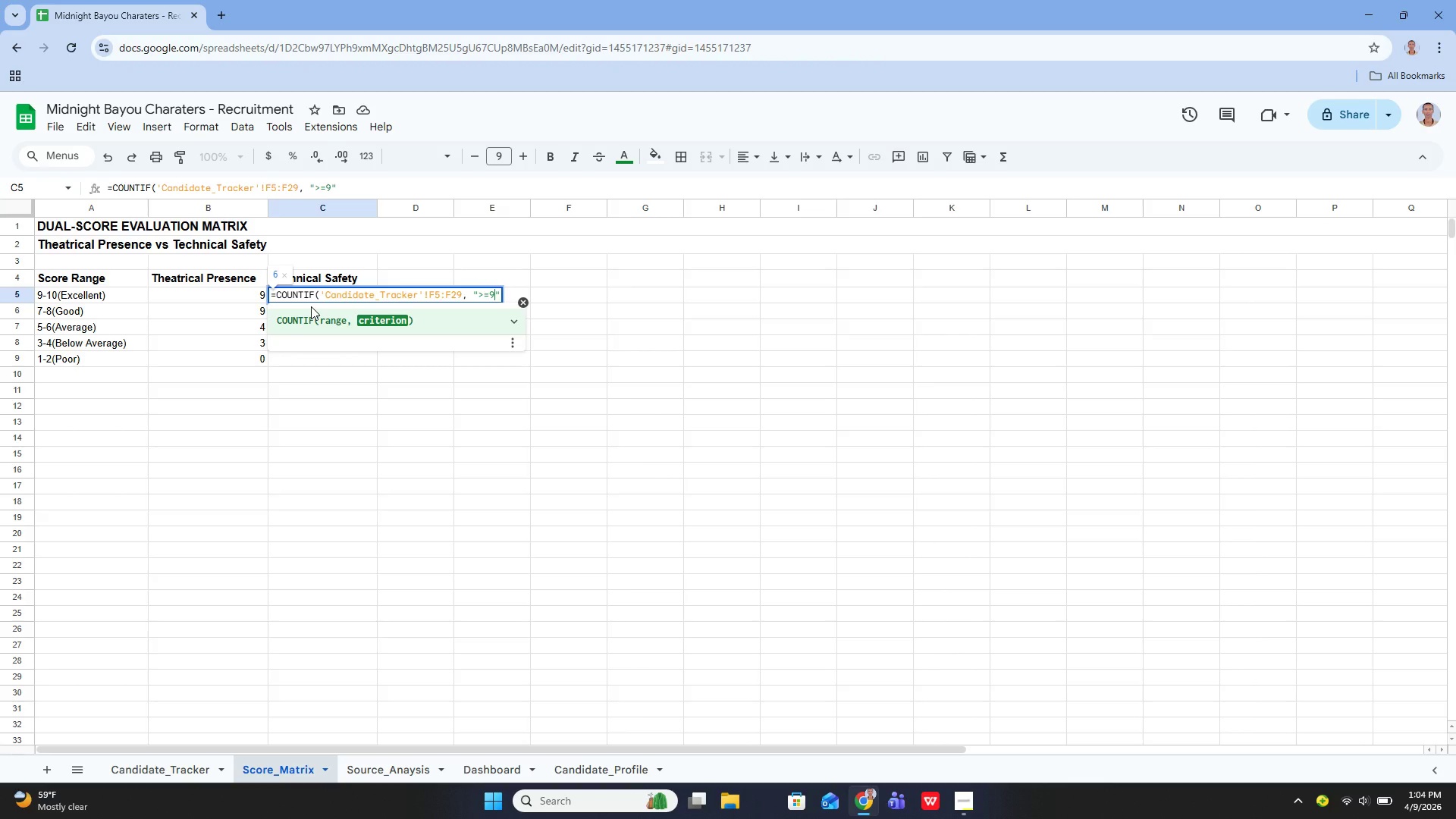 
key(ArrowRight)
 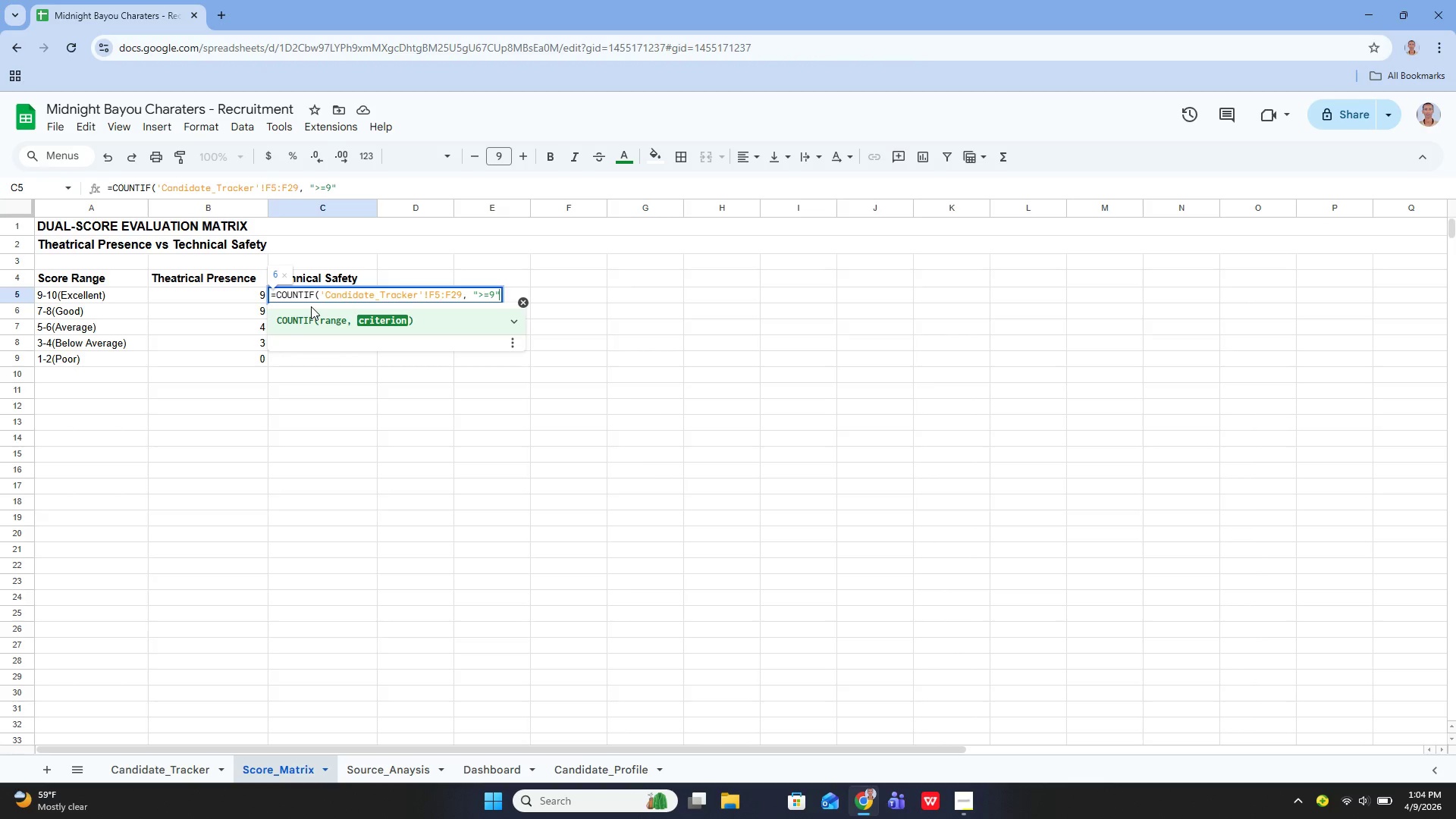 
key(Shift+0)
 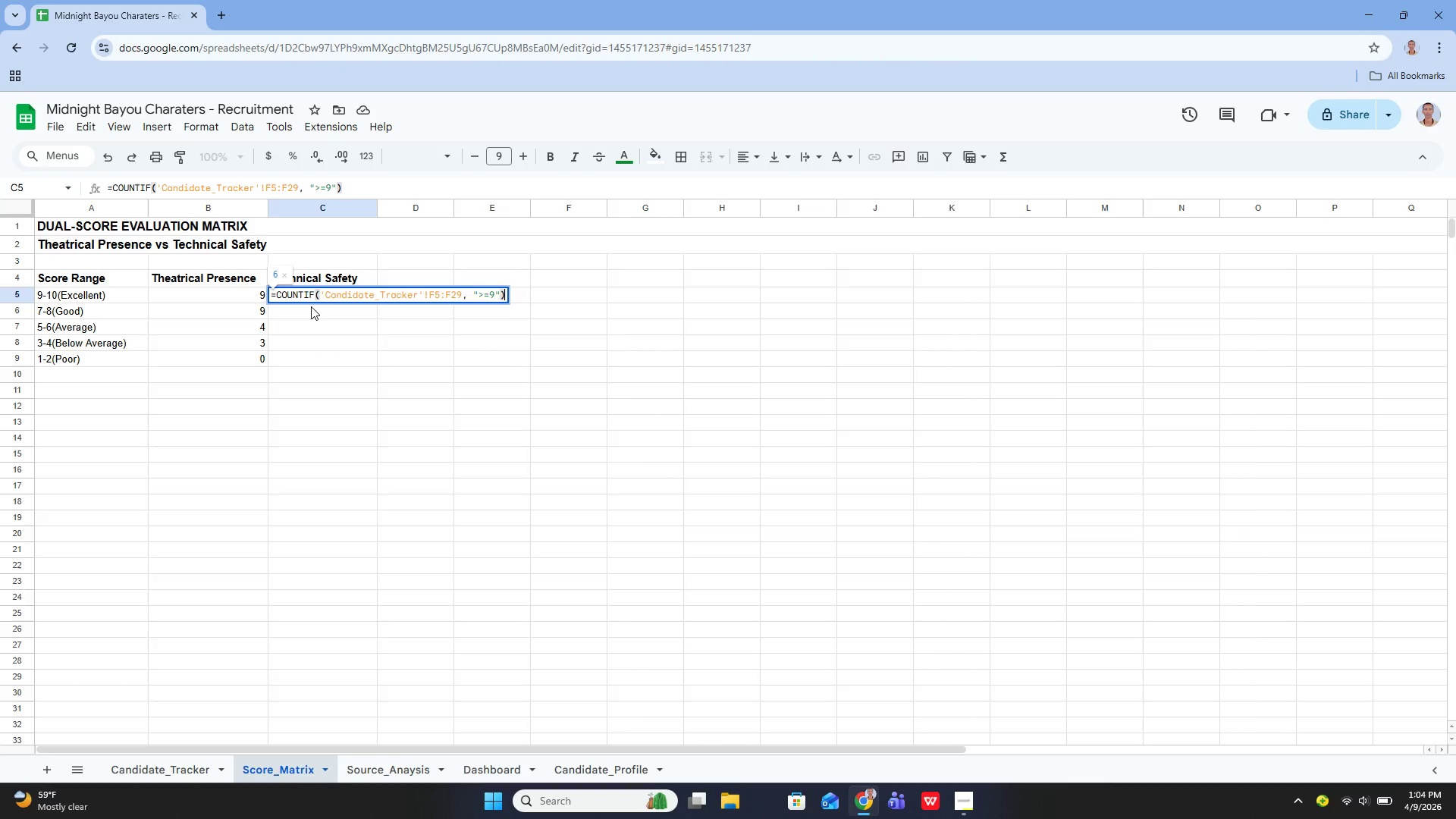 
key(Enter)
 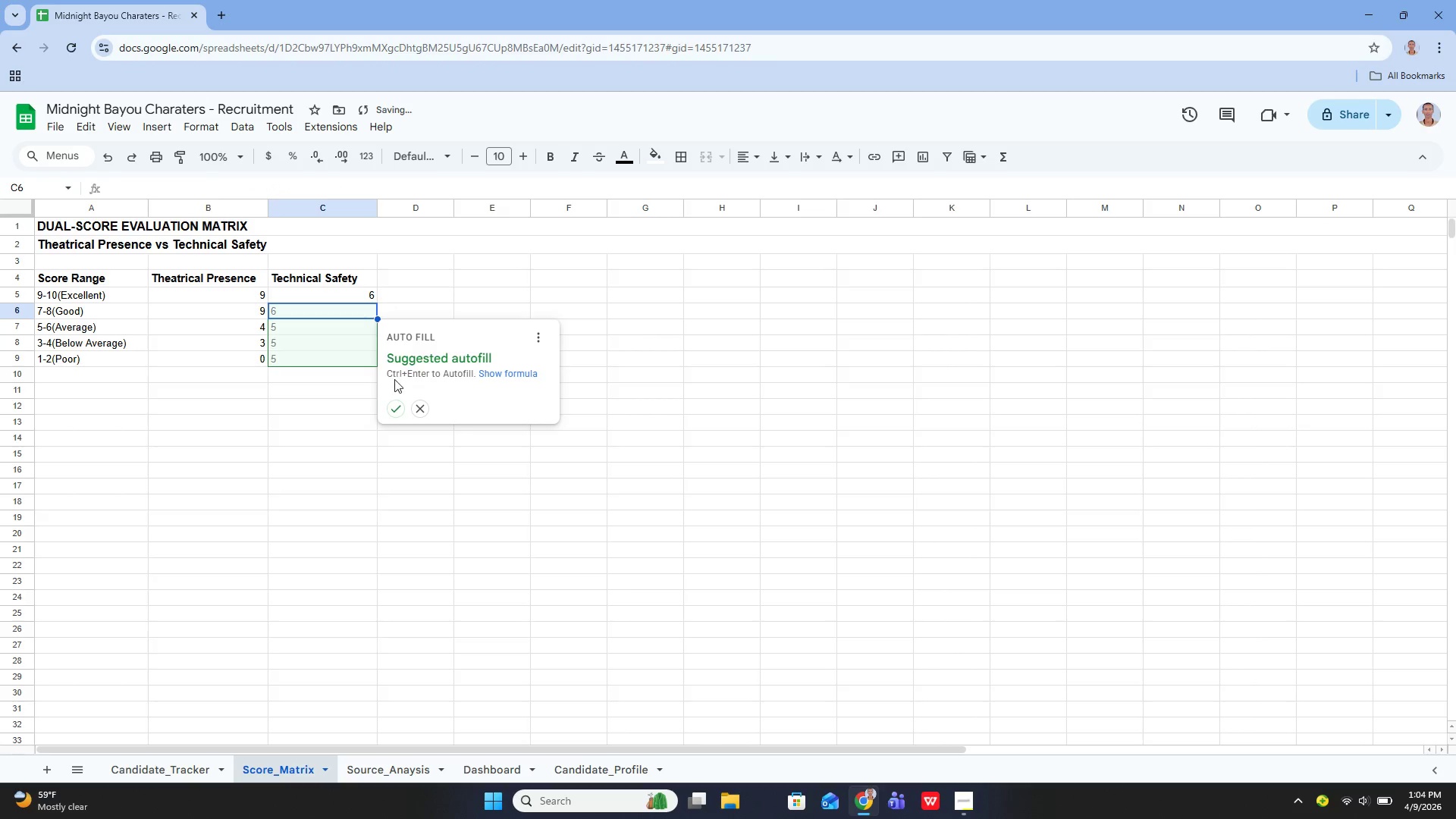 
left_click([419, 406])
 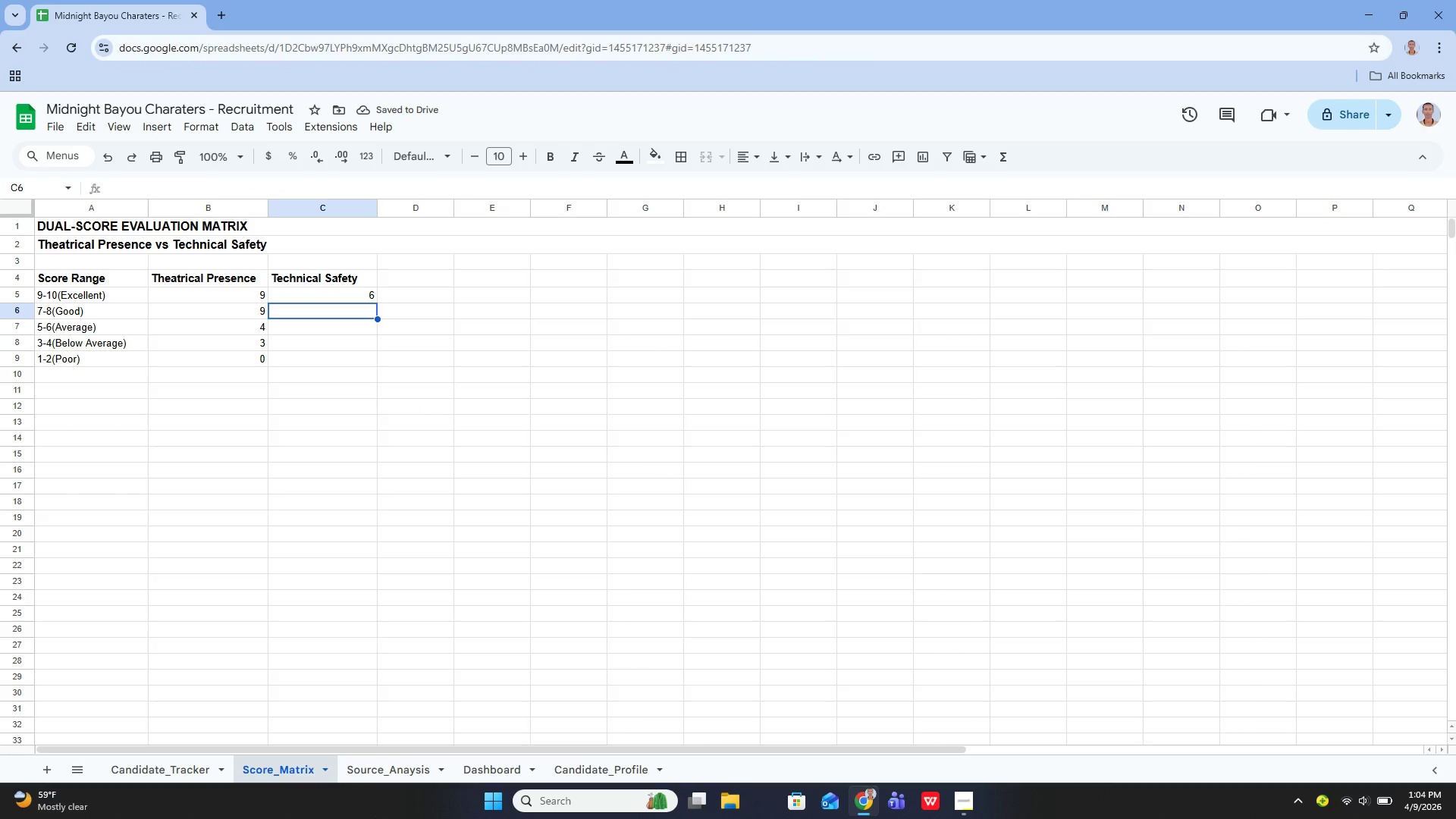 
mouse_move([206, 744])
 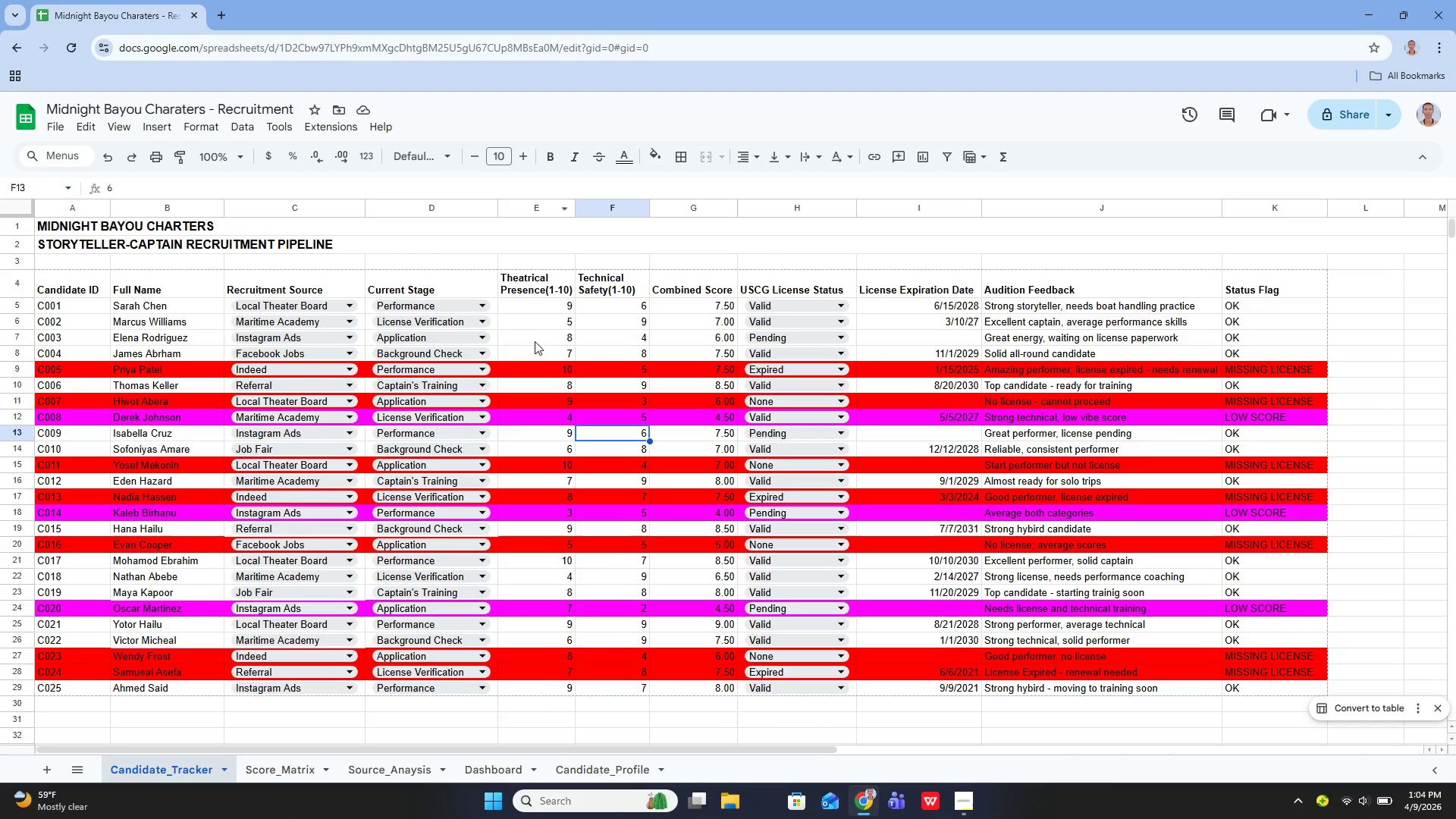 
wait(6.01)
 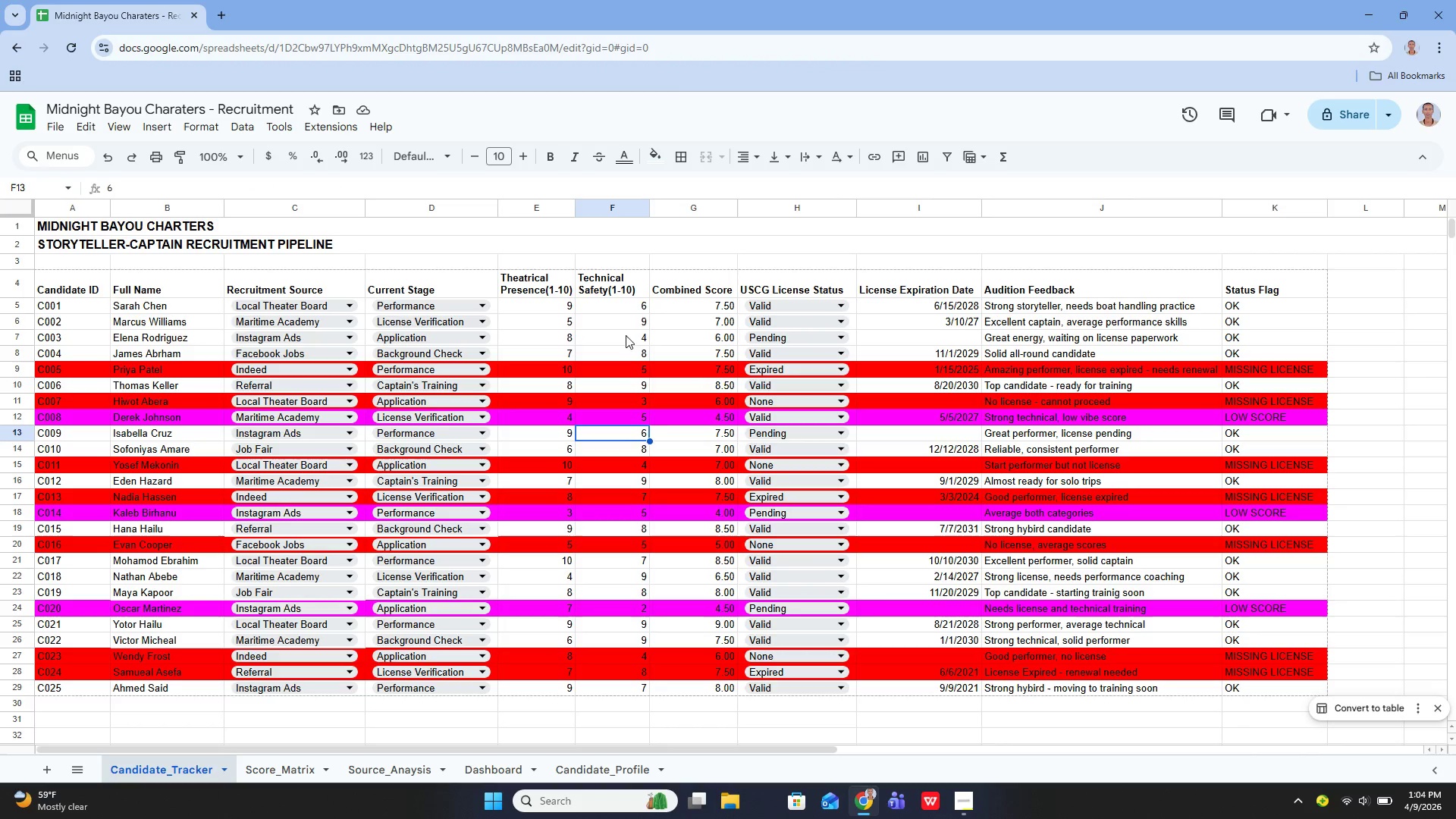 
left_click_drag(start_coordinate=[538, 301], to_coordinate=[525, 690])
 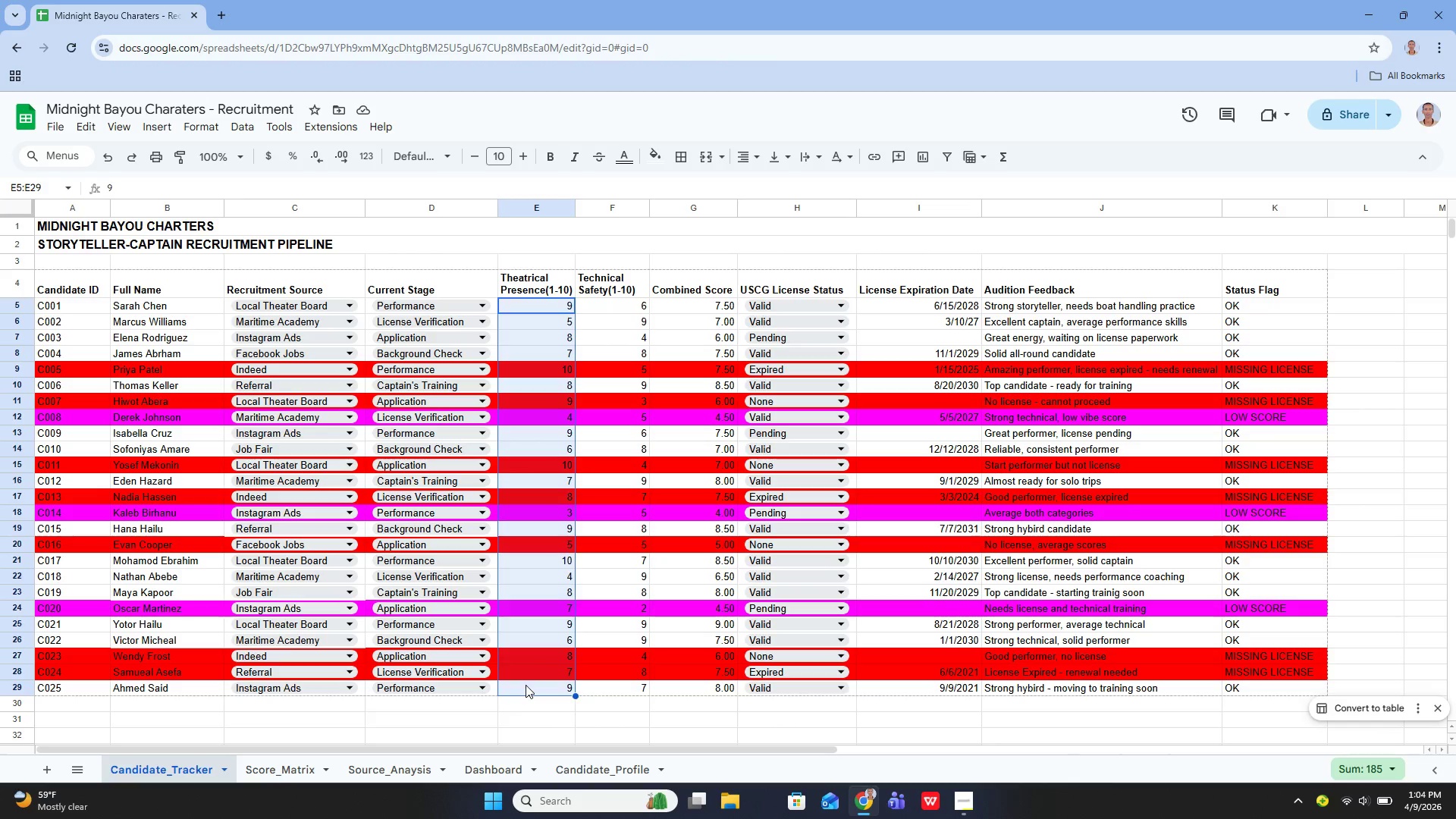 
left_click([526, 685])
 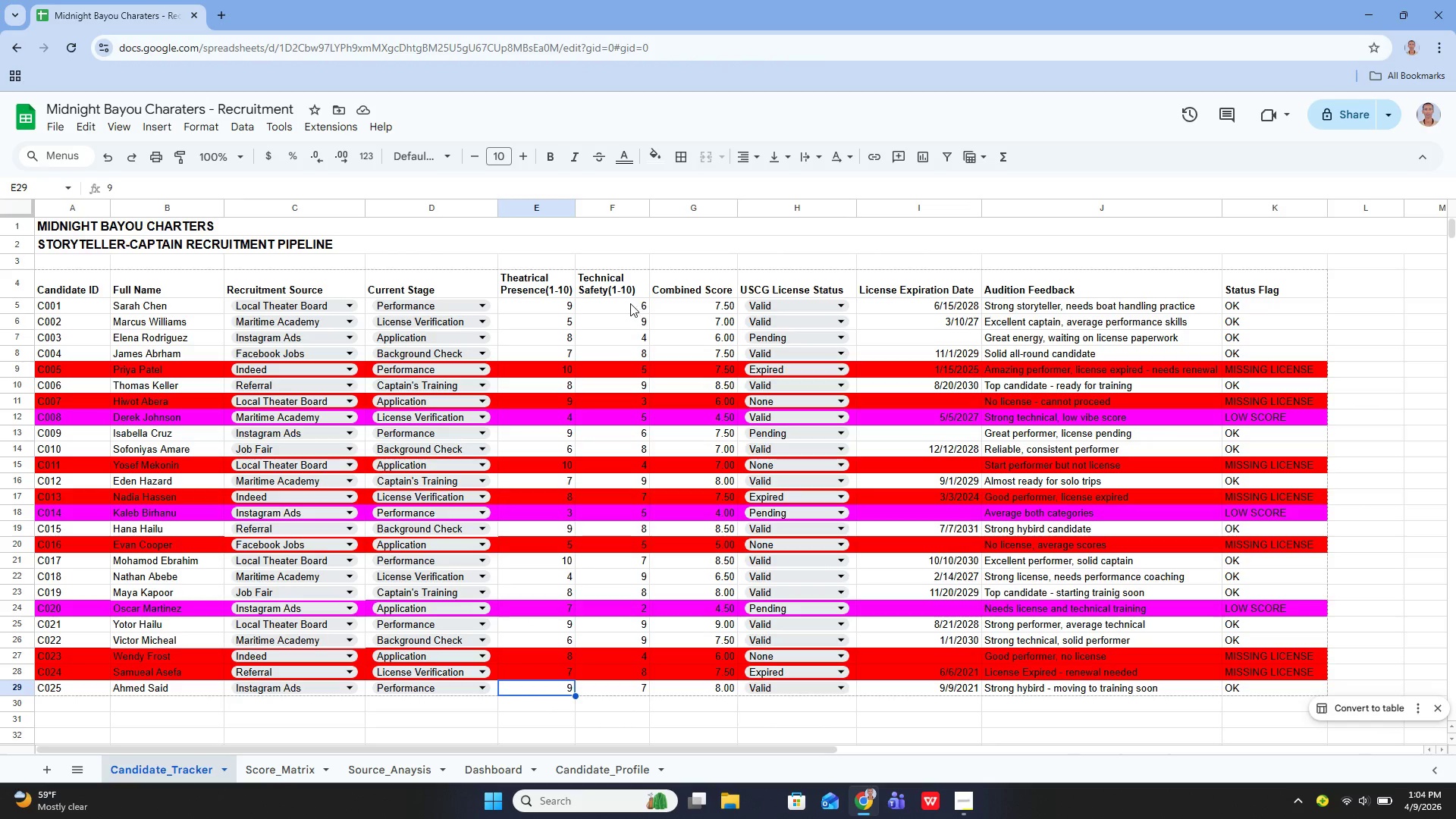 
left_click([630, 303])
 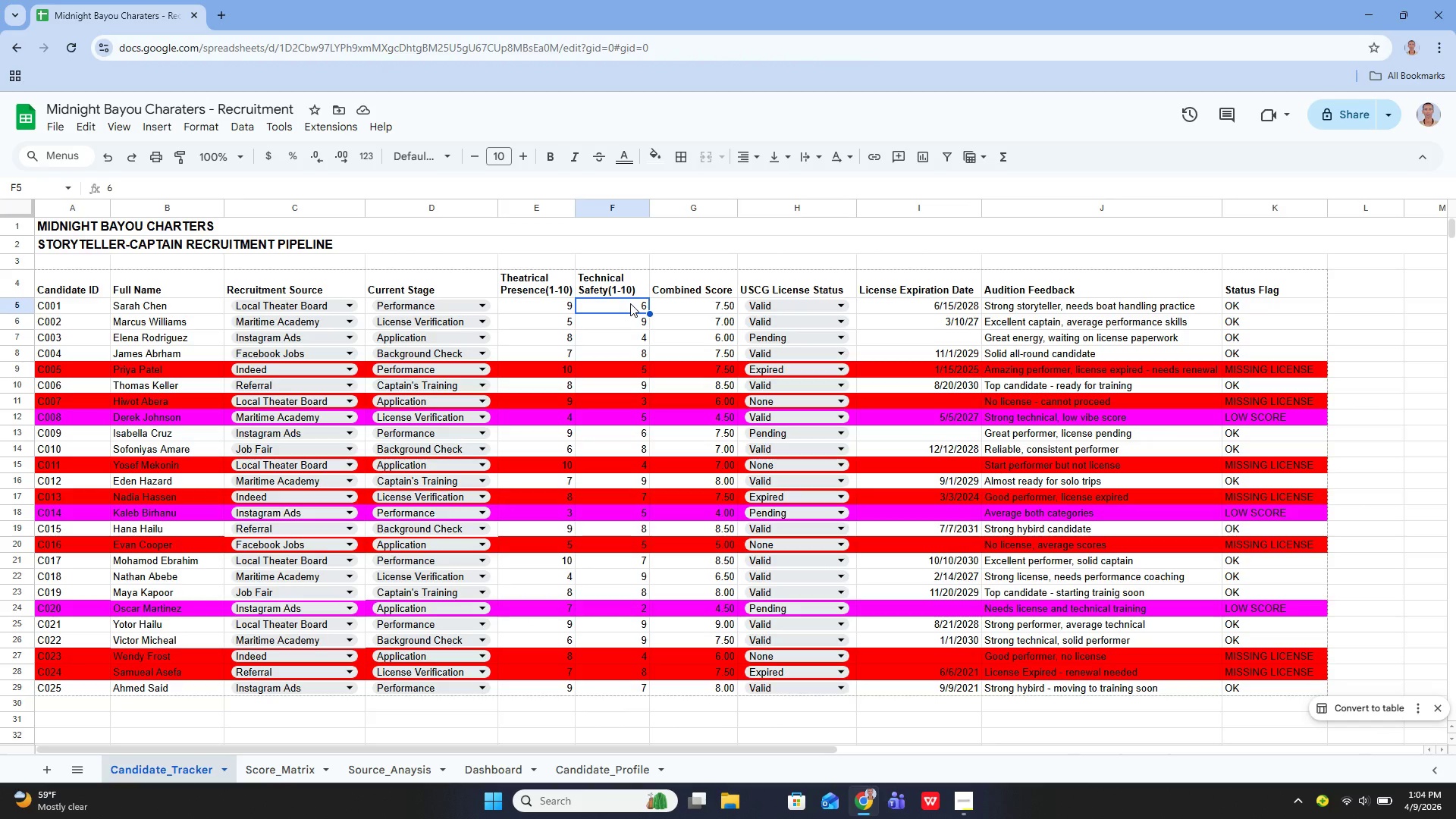 
left_click_drag(start_coordinate=[630, 303], to_coordinate=[632, 689])
 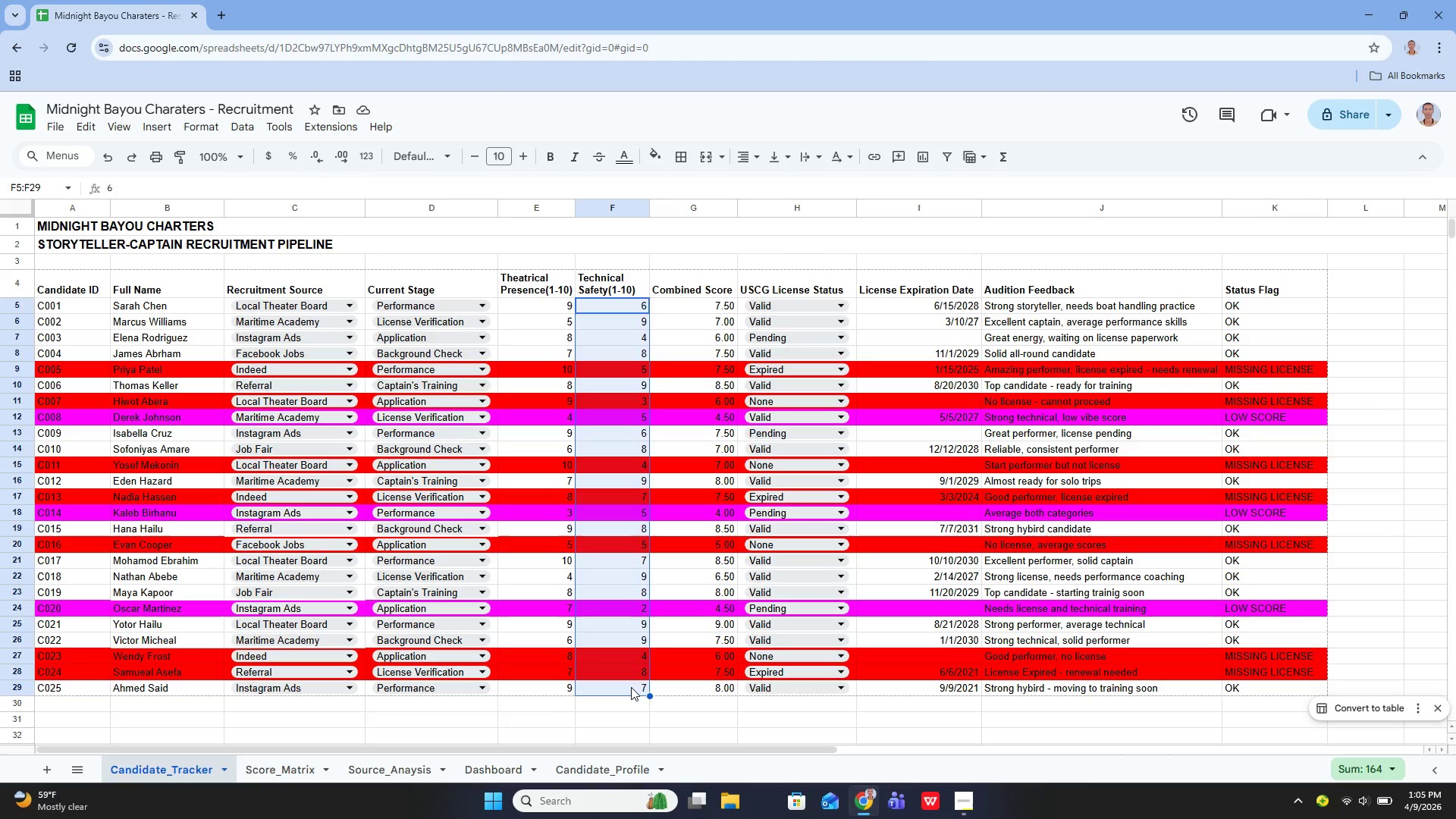 
left_click([631, 687])
 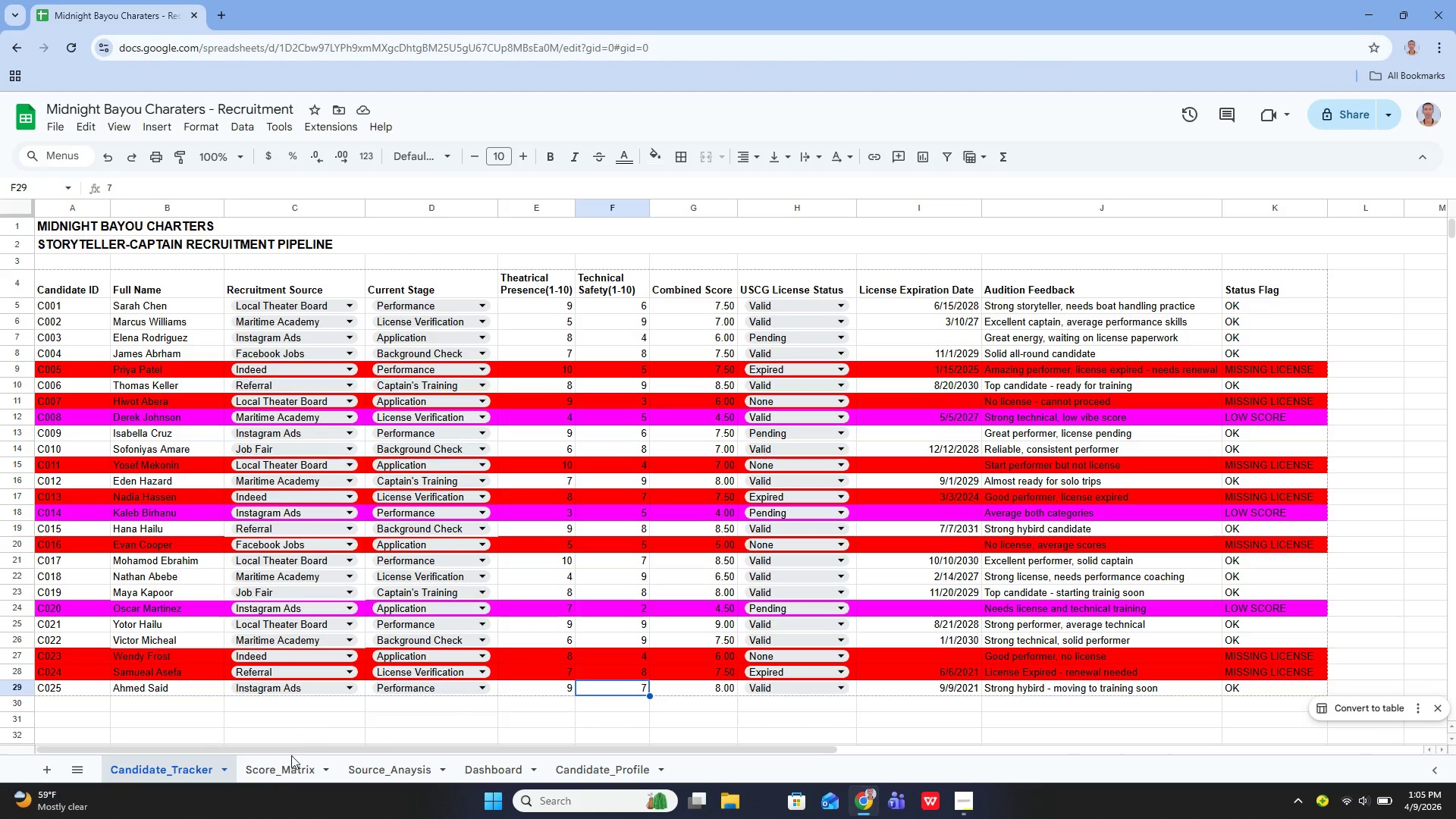 
left_click([267, 774])
 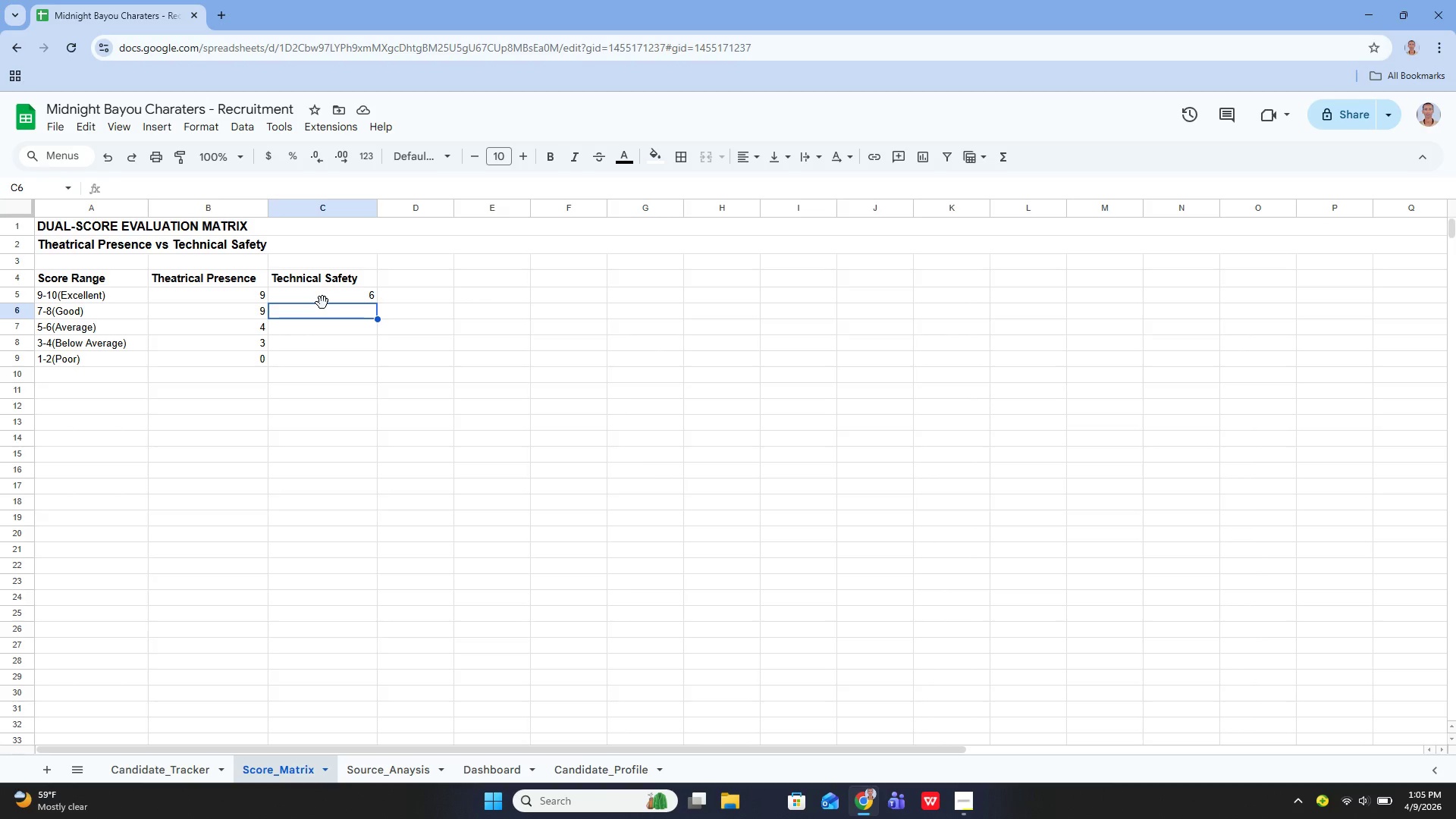 
key(Enter)
 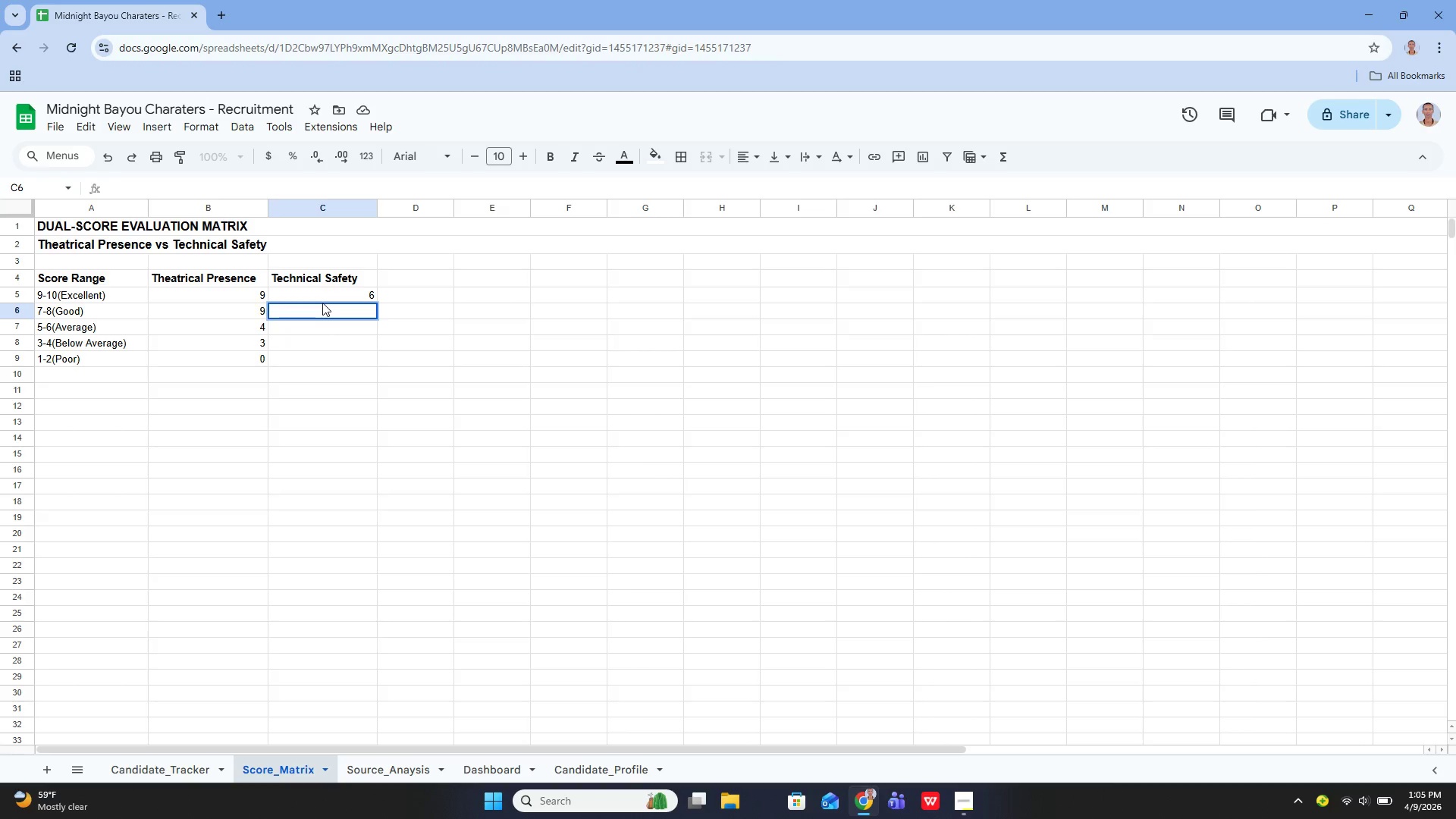 
type(=COUNT)
 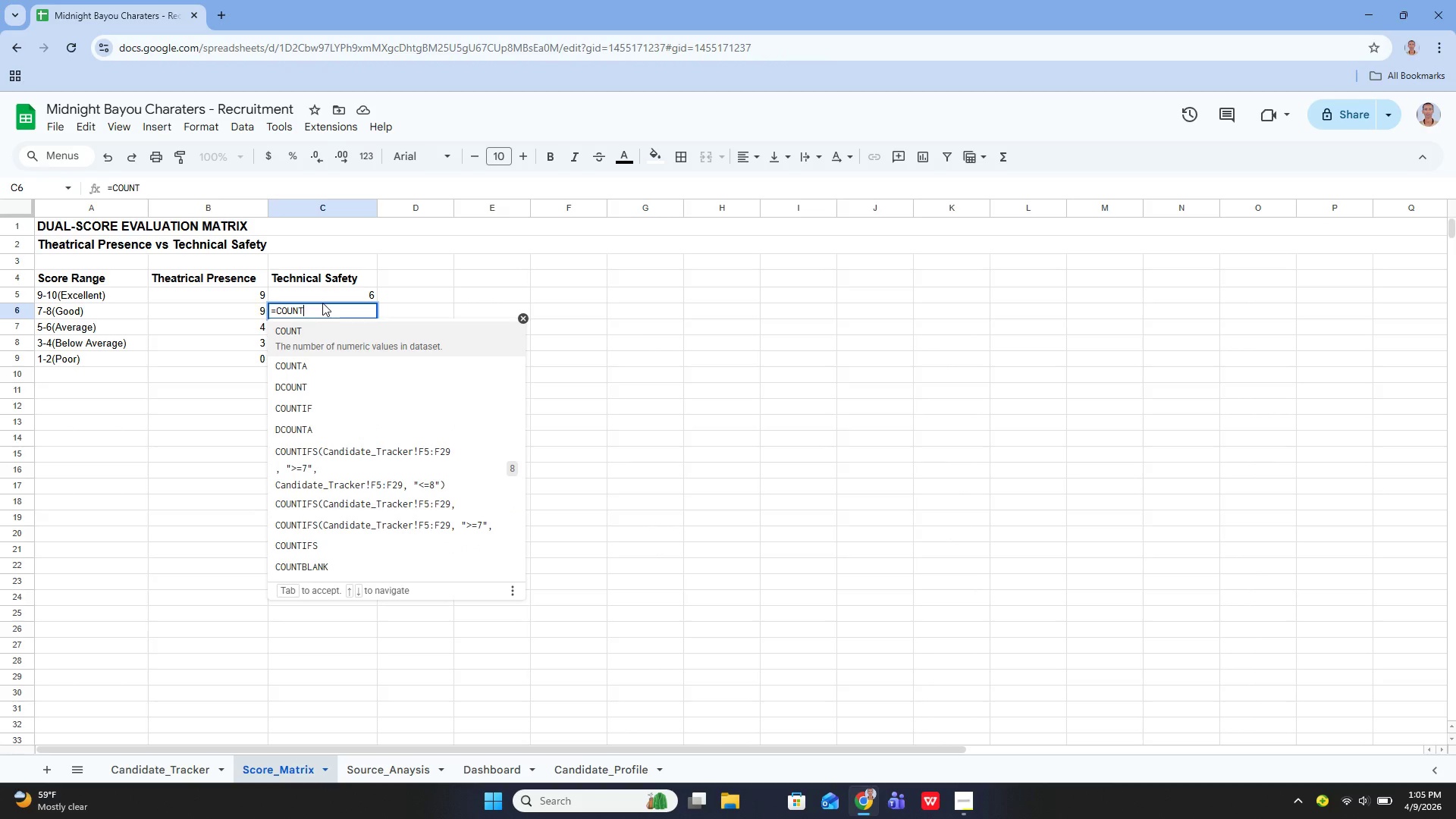 
hold_key(key=ShiftLeft, duration=1.52)
 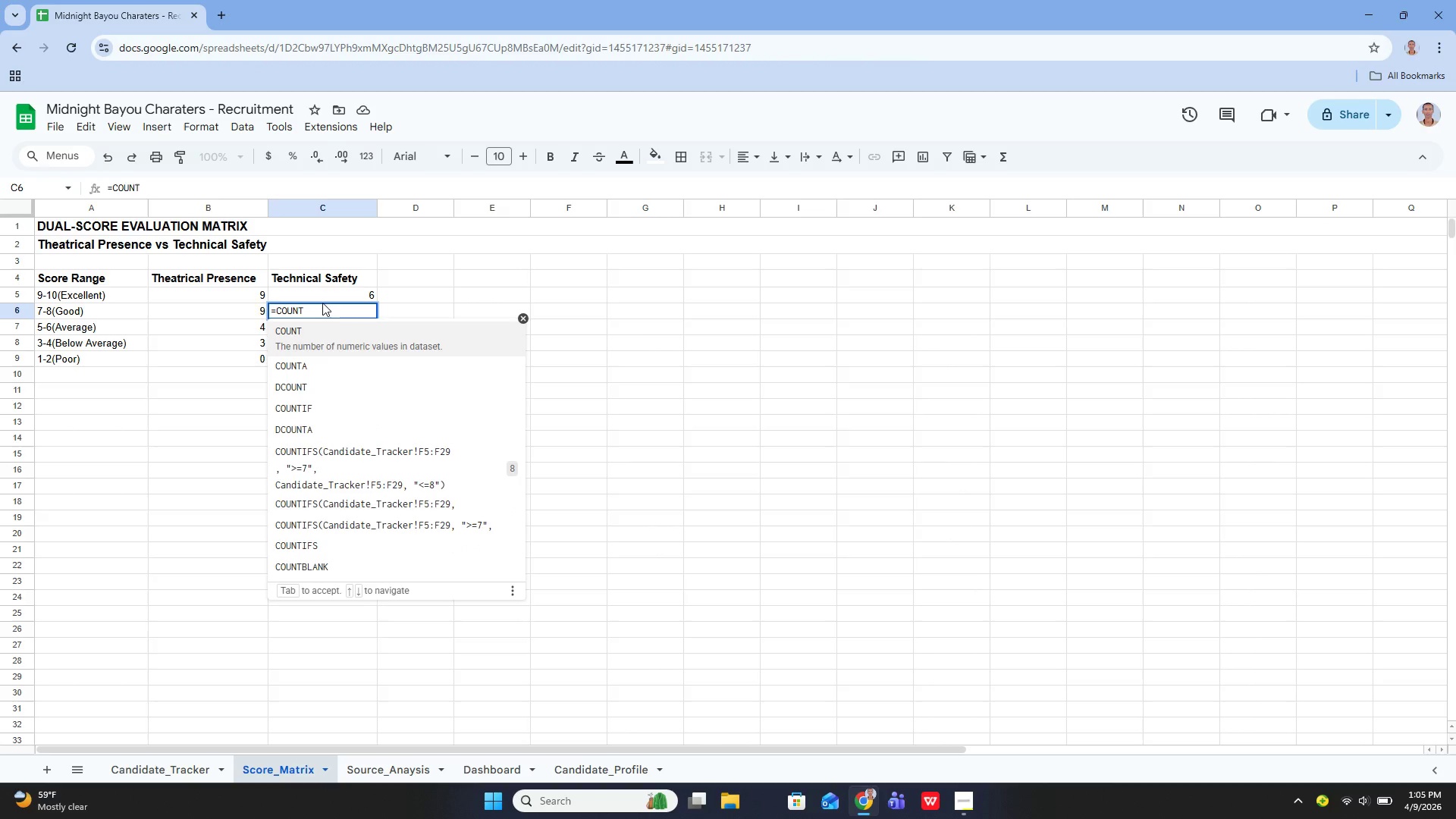 
type(IFS())
 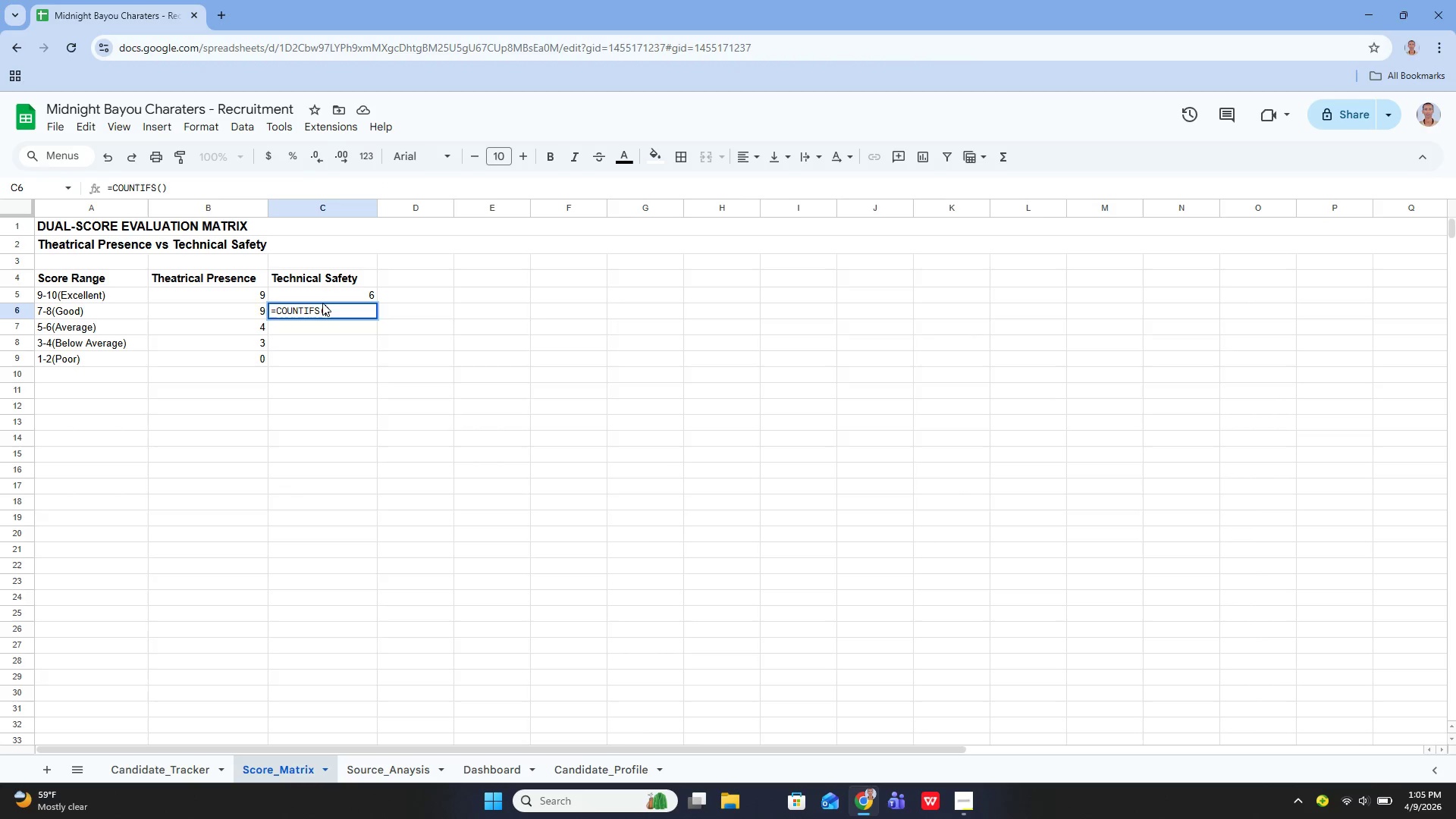 
 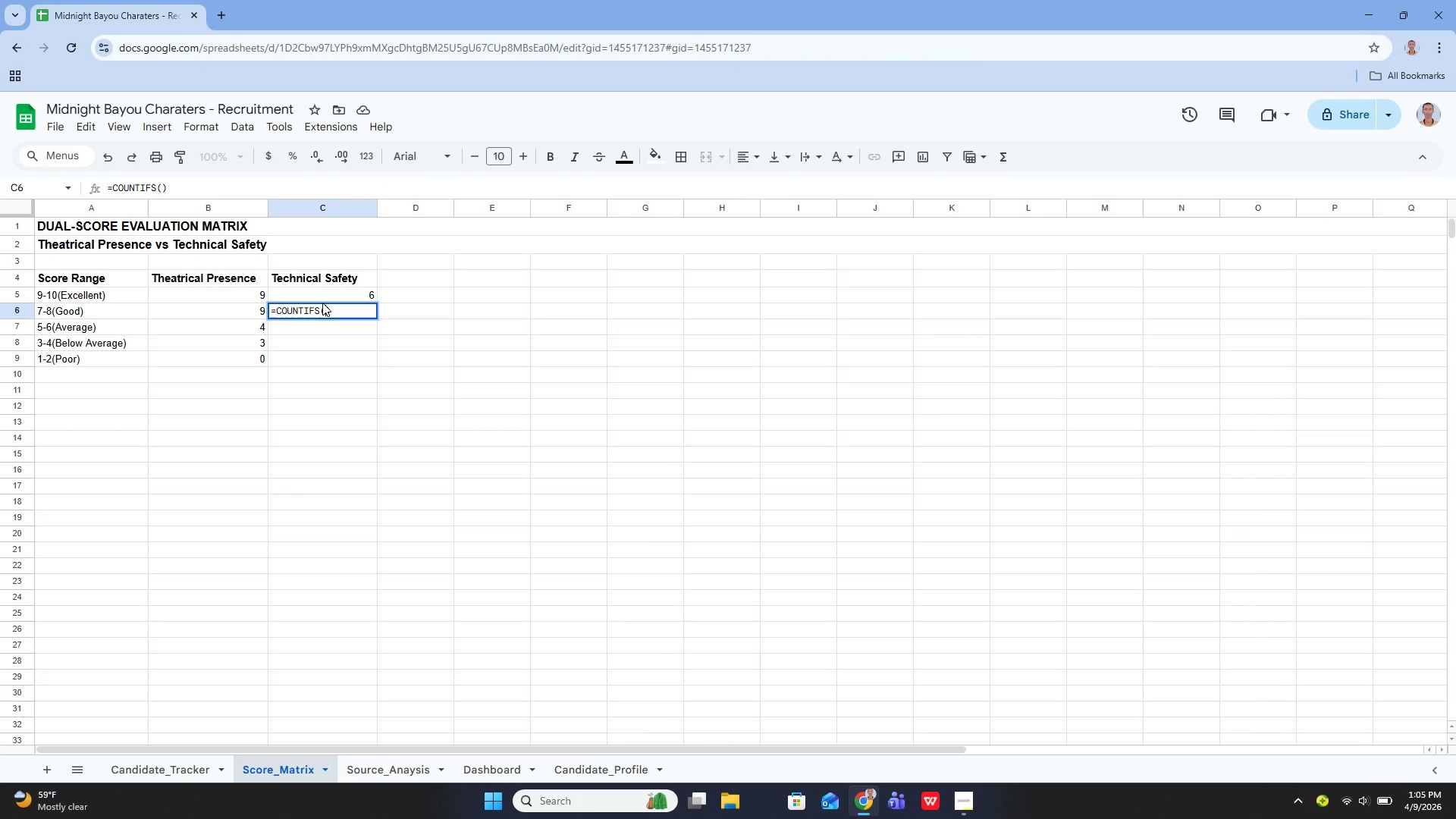 
key(ArrowLeft)
 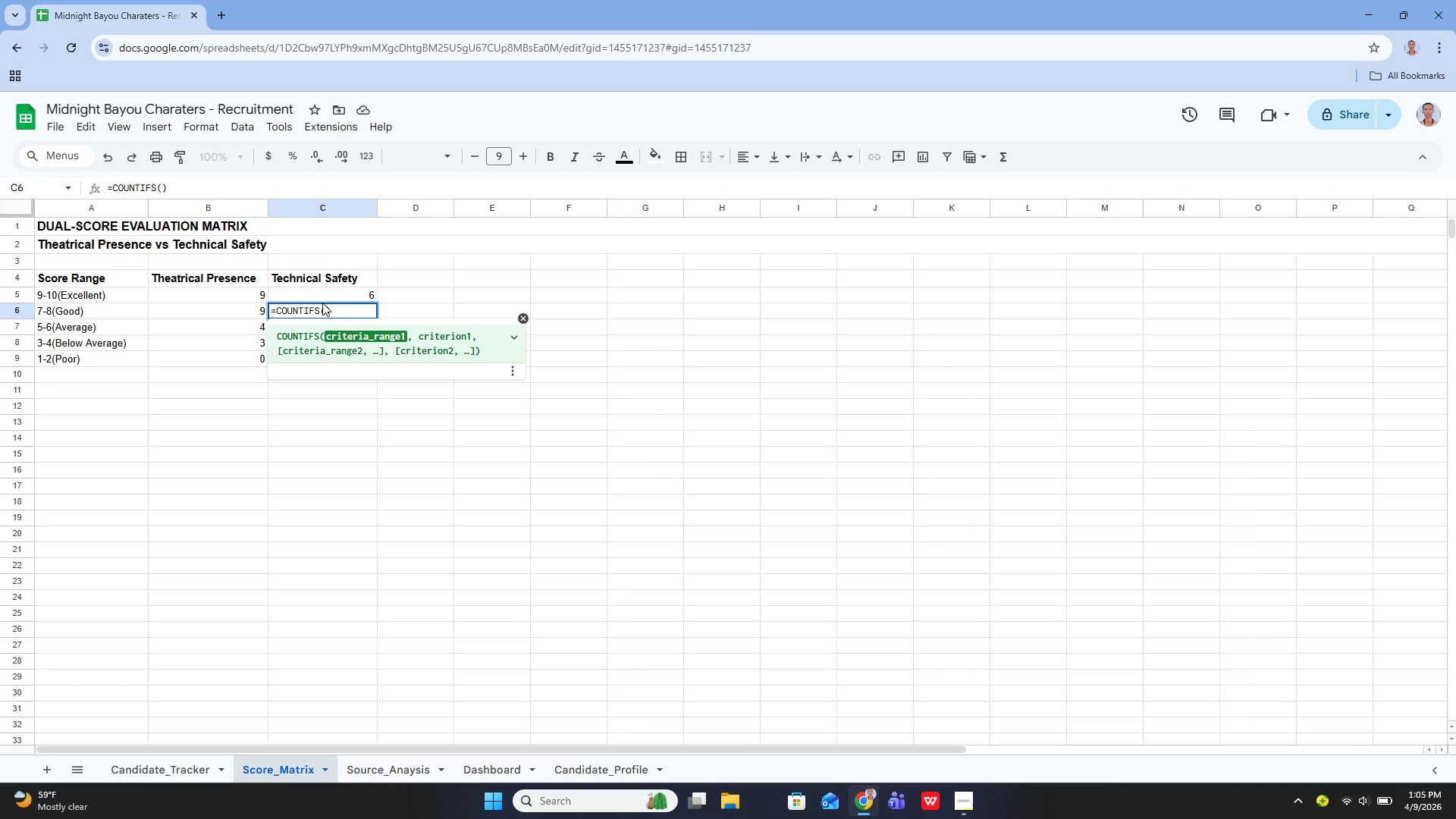 
key(Quote)
 